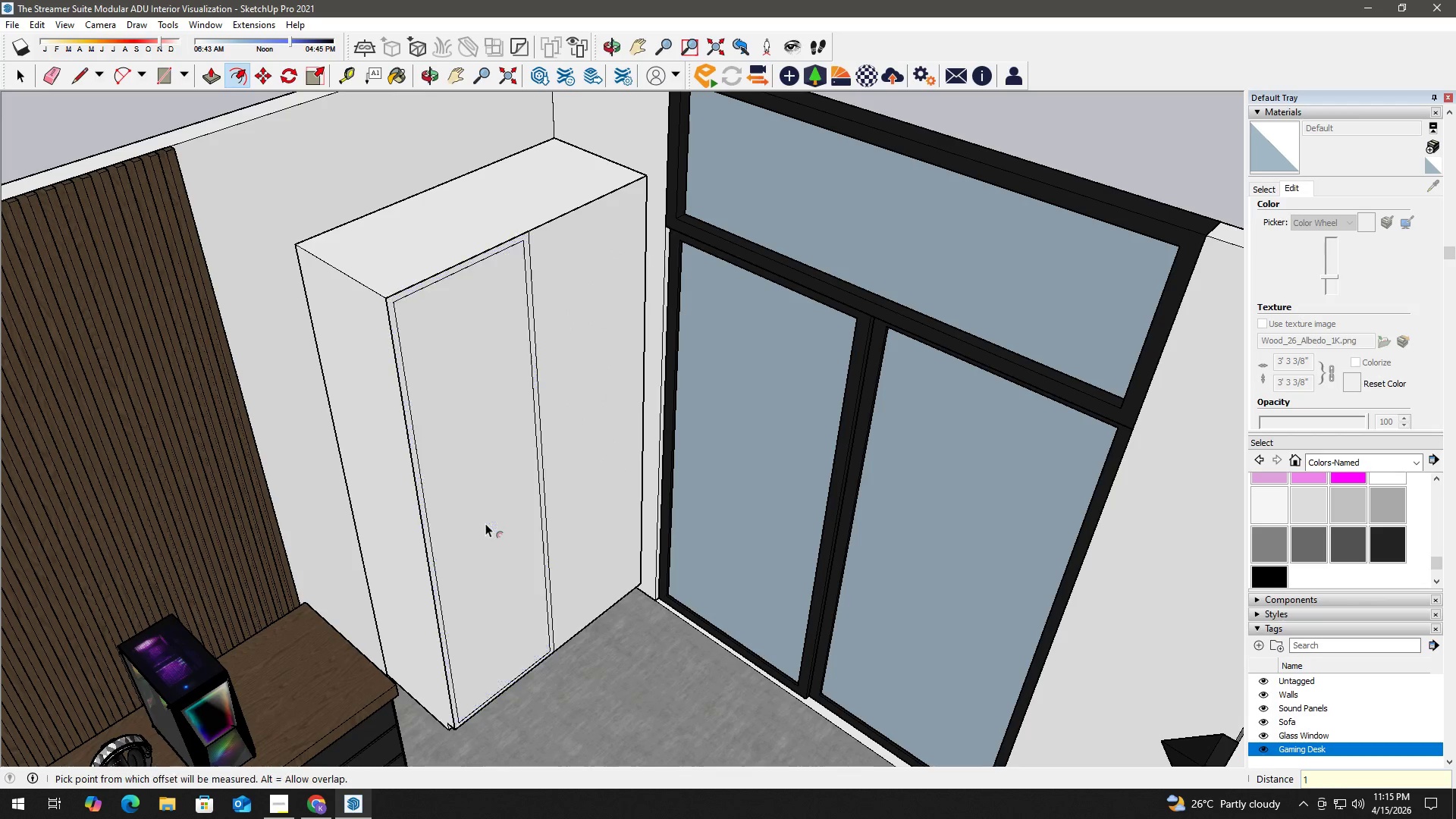 
key(NumpadEnter)
 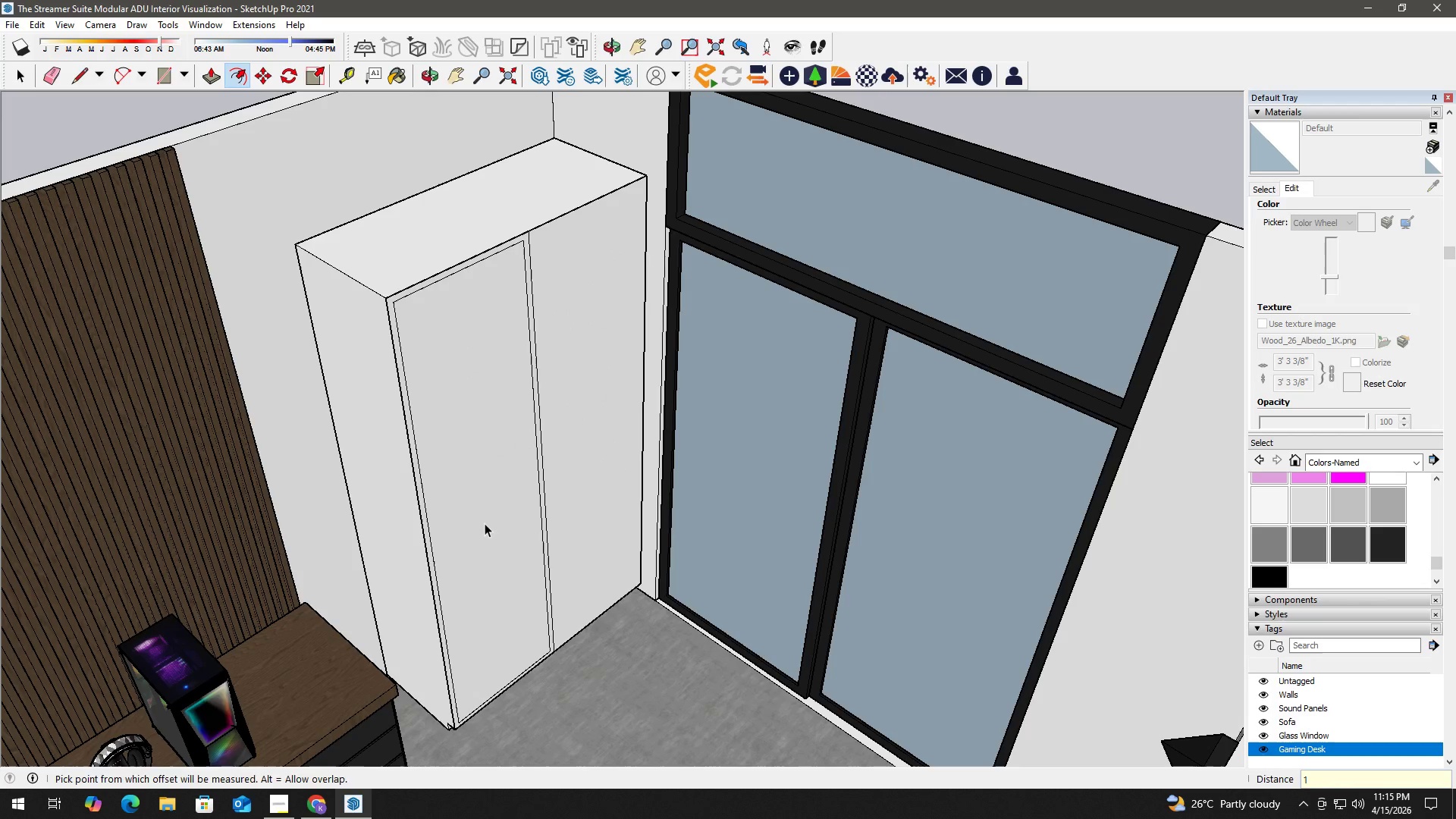 
key(Space)
 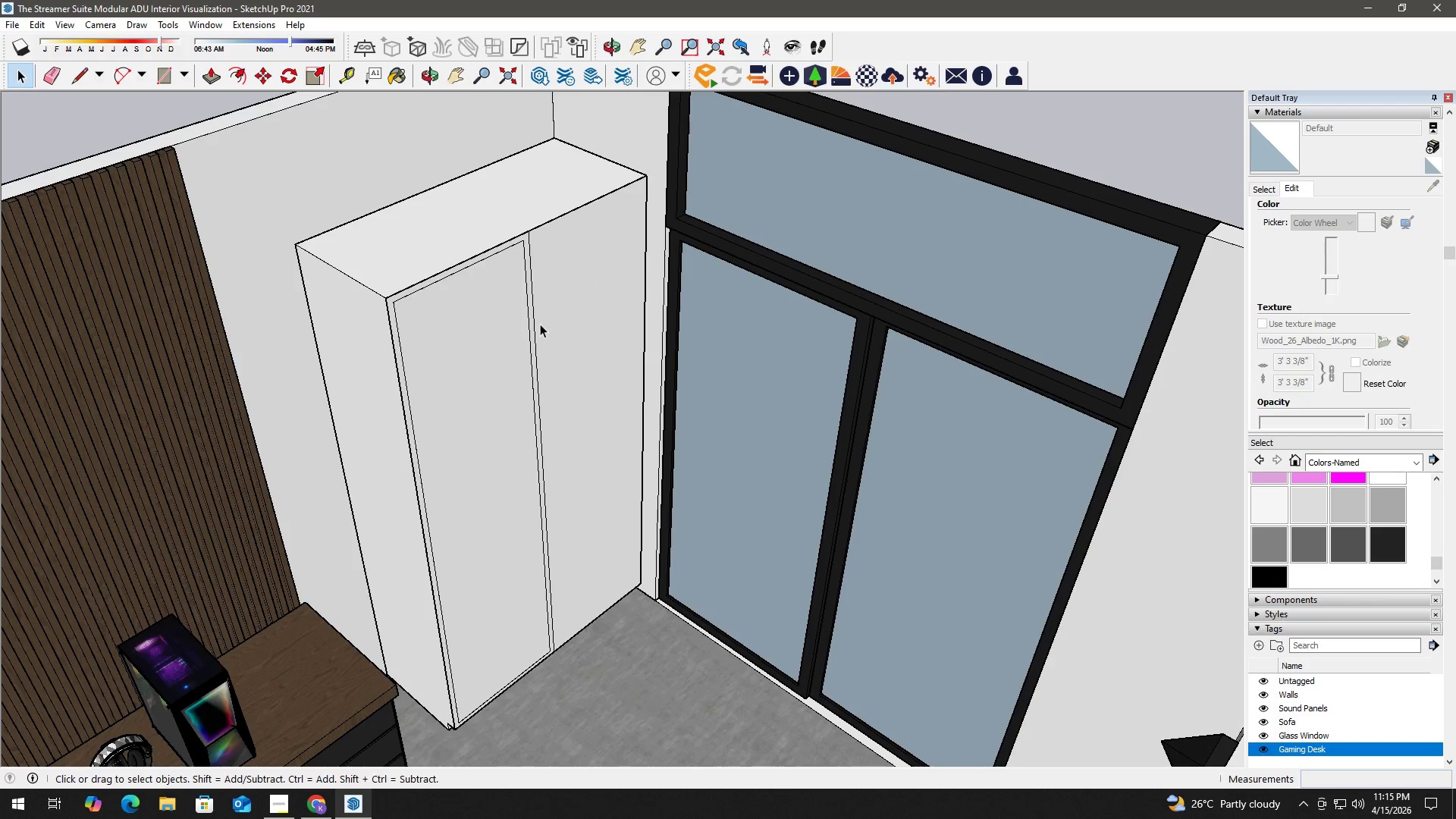 
key(E)
 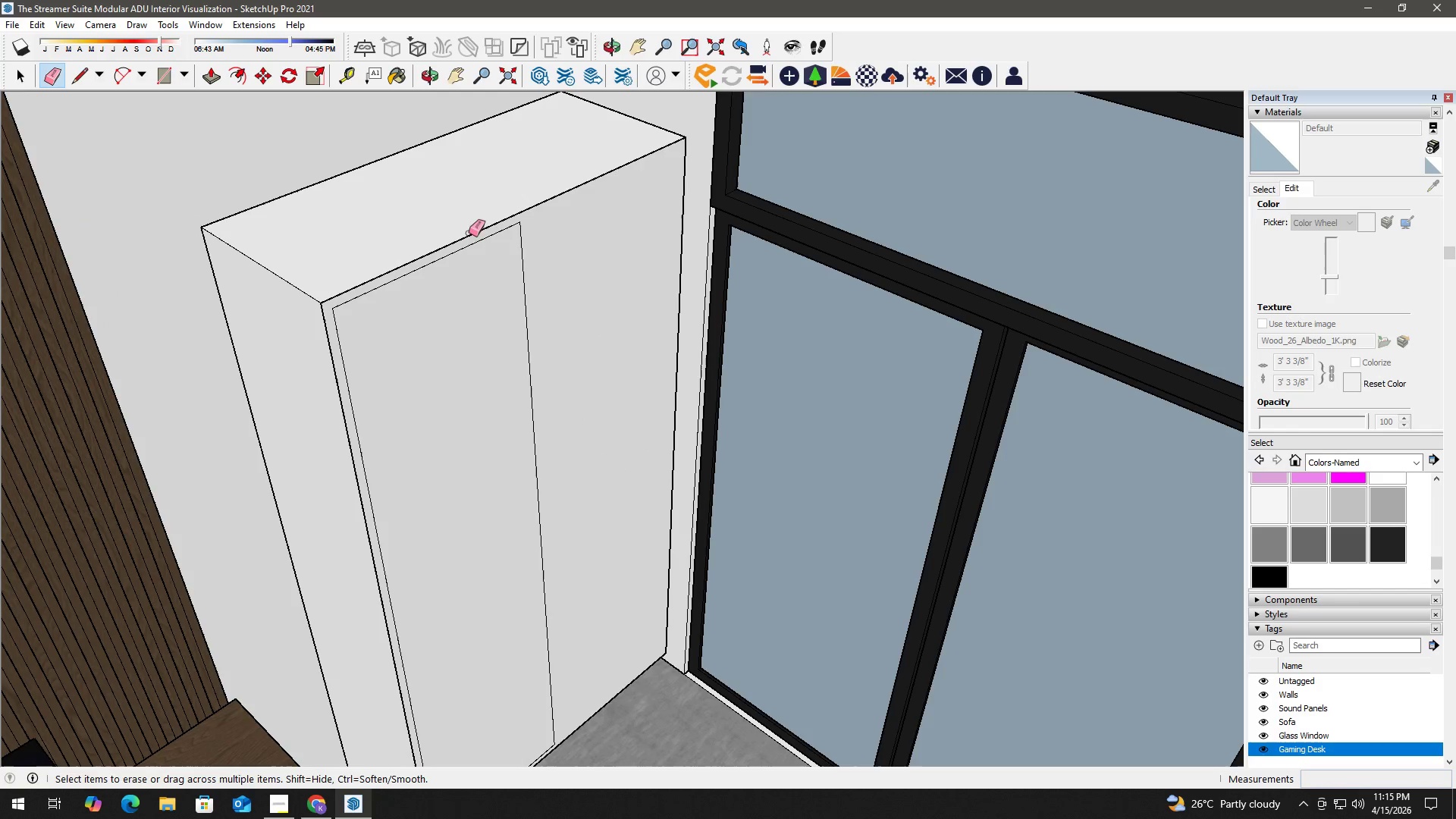 
scroll: coordinate [527, 275], scroll_direction: up, amount: 3.0
 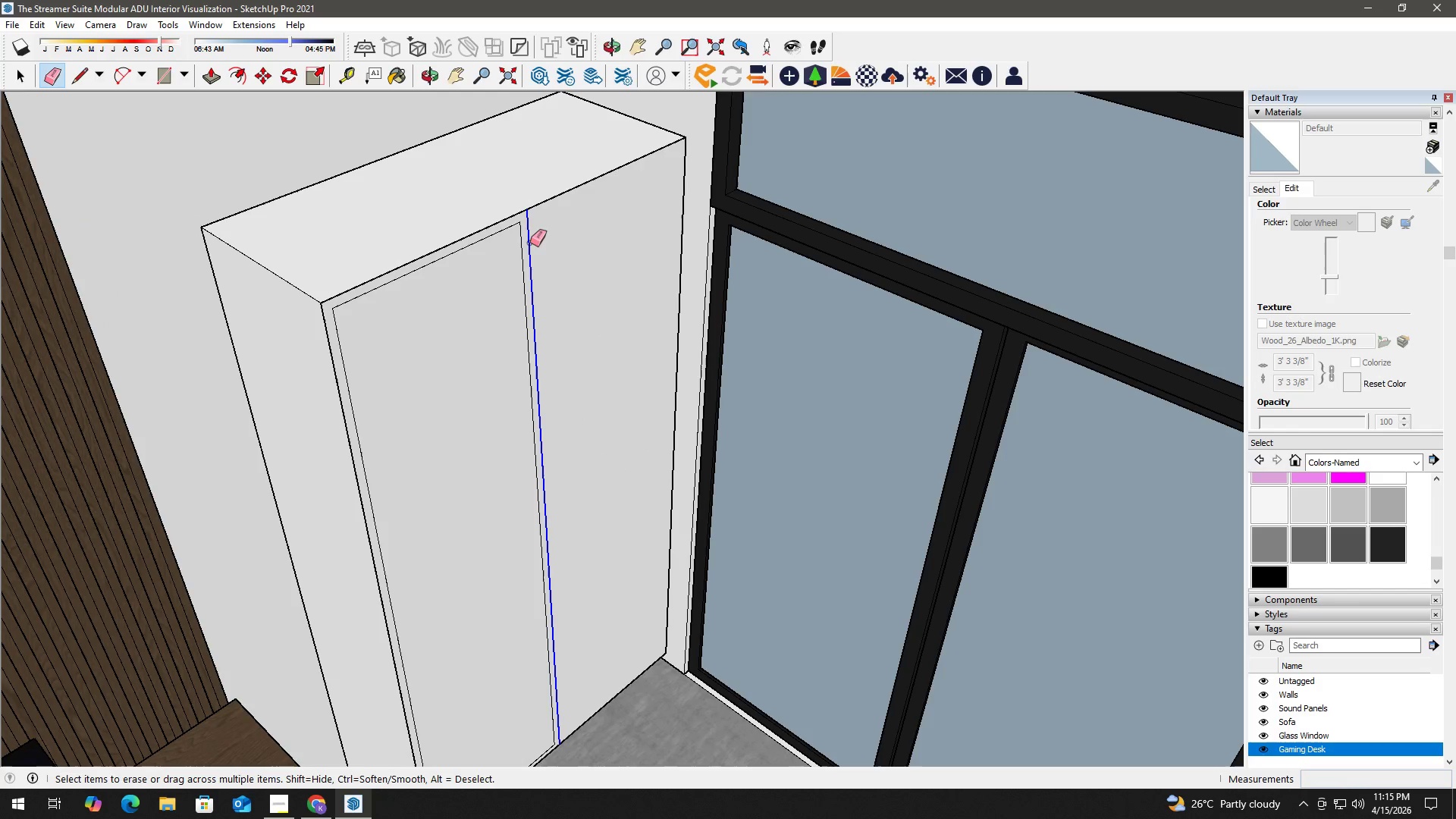 
key(Space)
 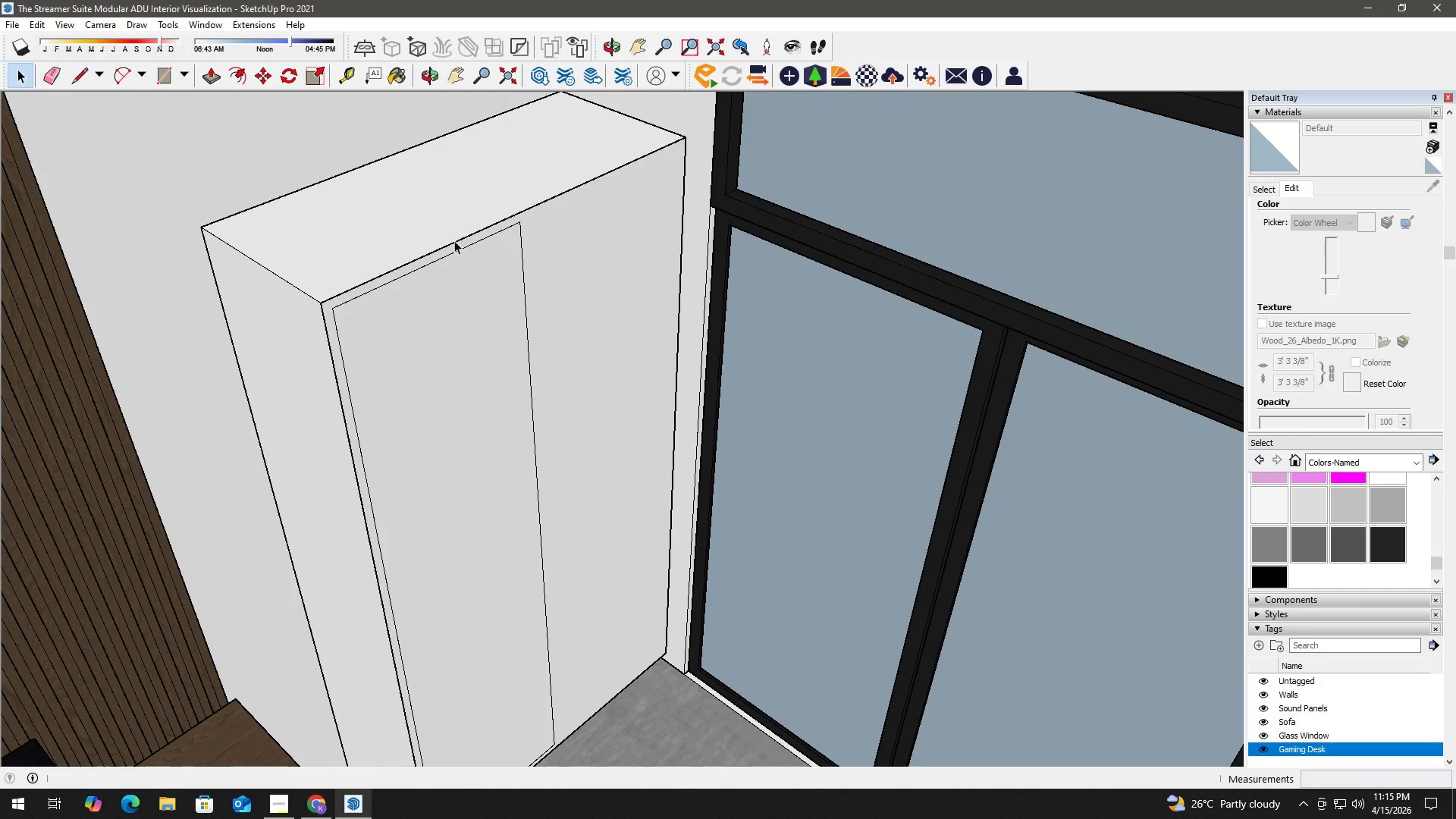 
left_click([454, 241])
 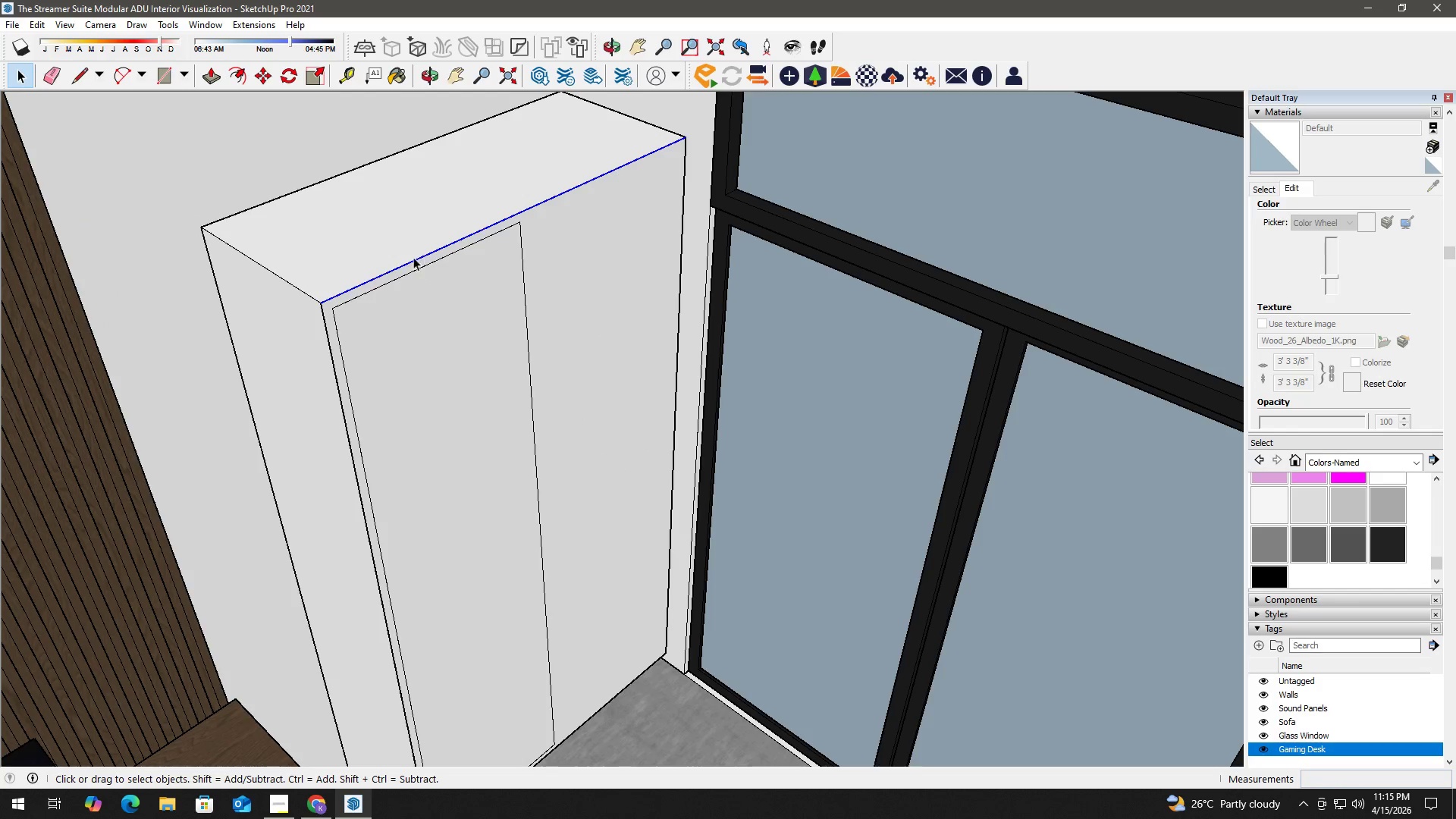 
left_click([410, 258])
 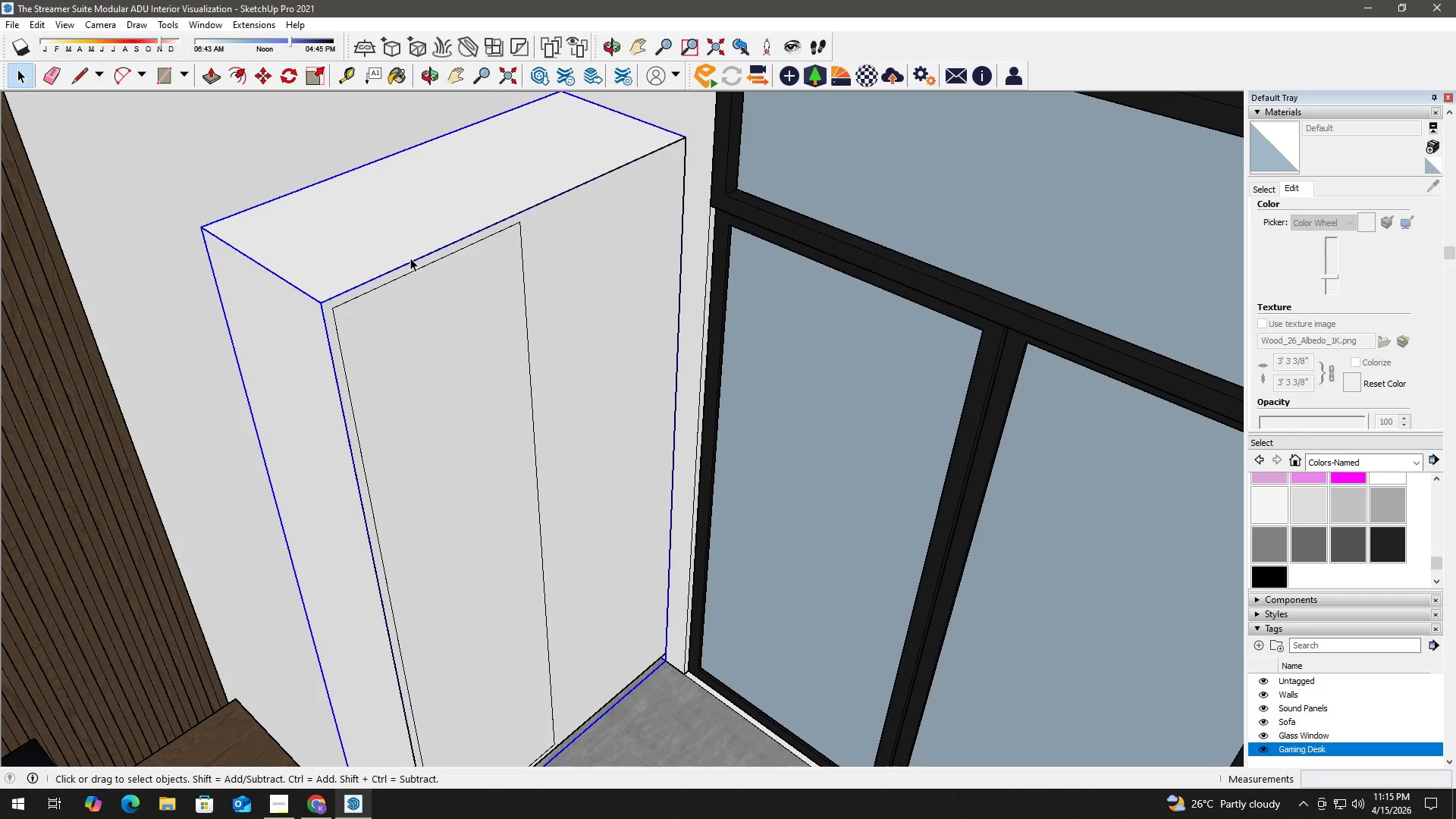 
key(Delete)
 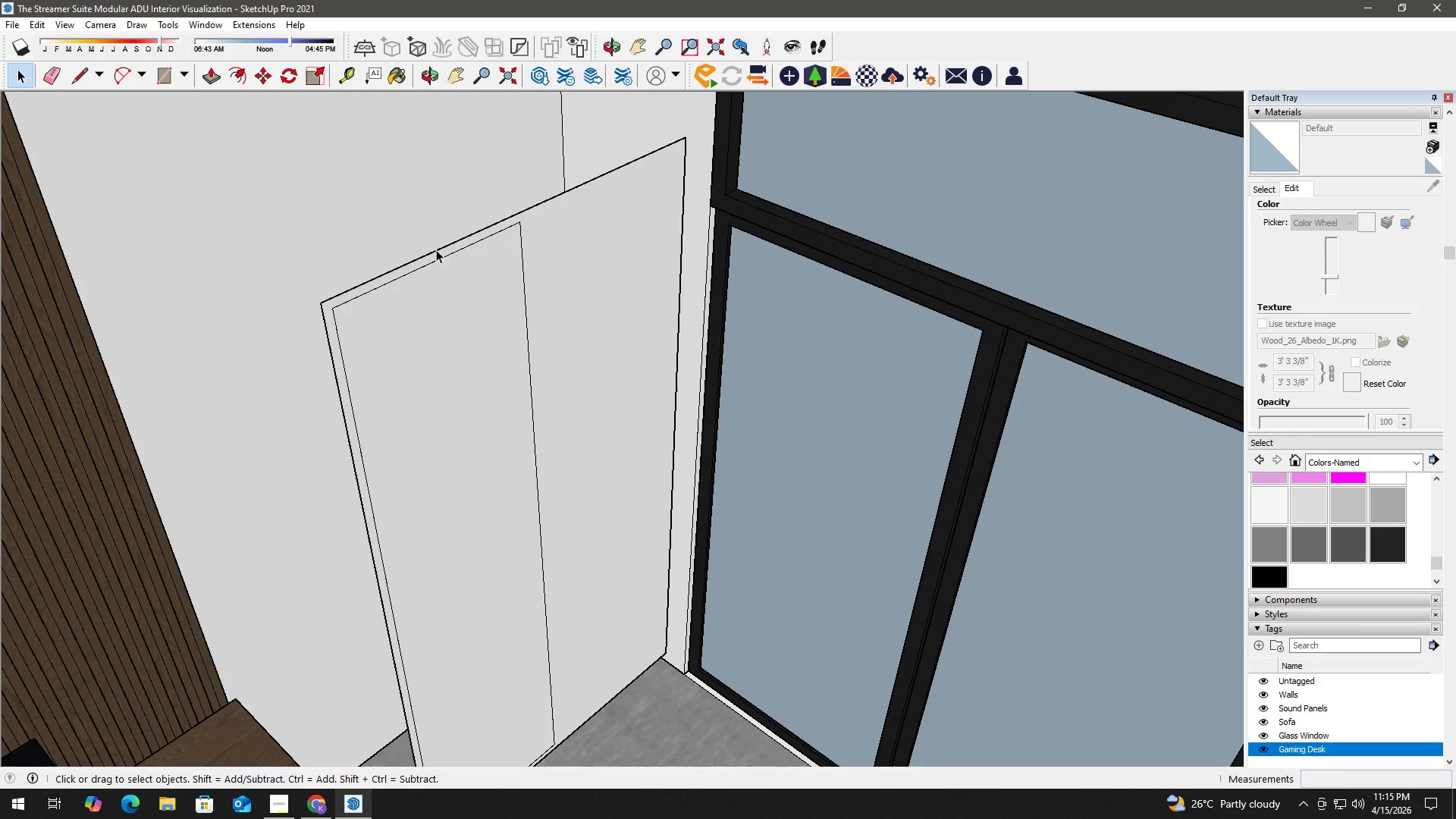 
key(Control+ControlLeft)
 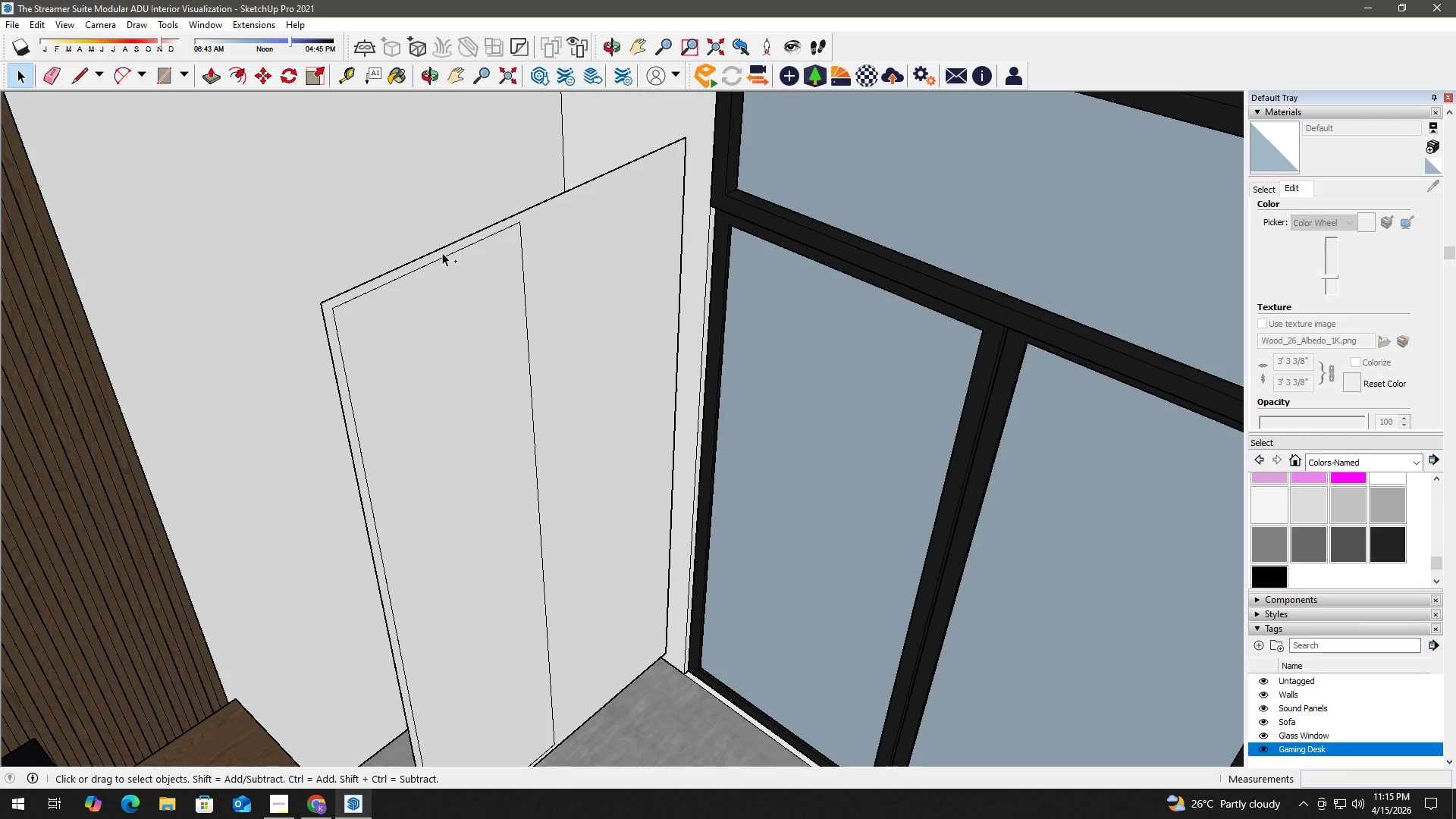 
key(Control+Z)
 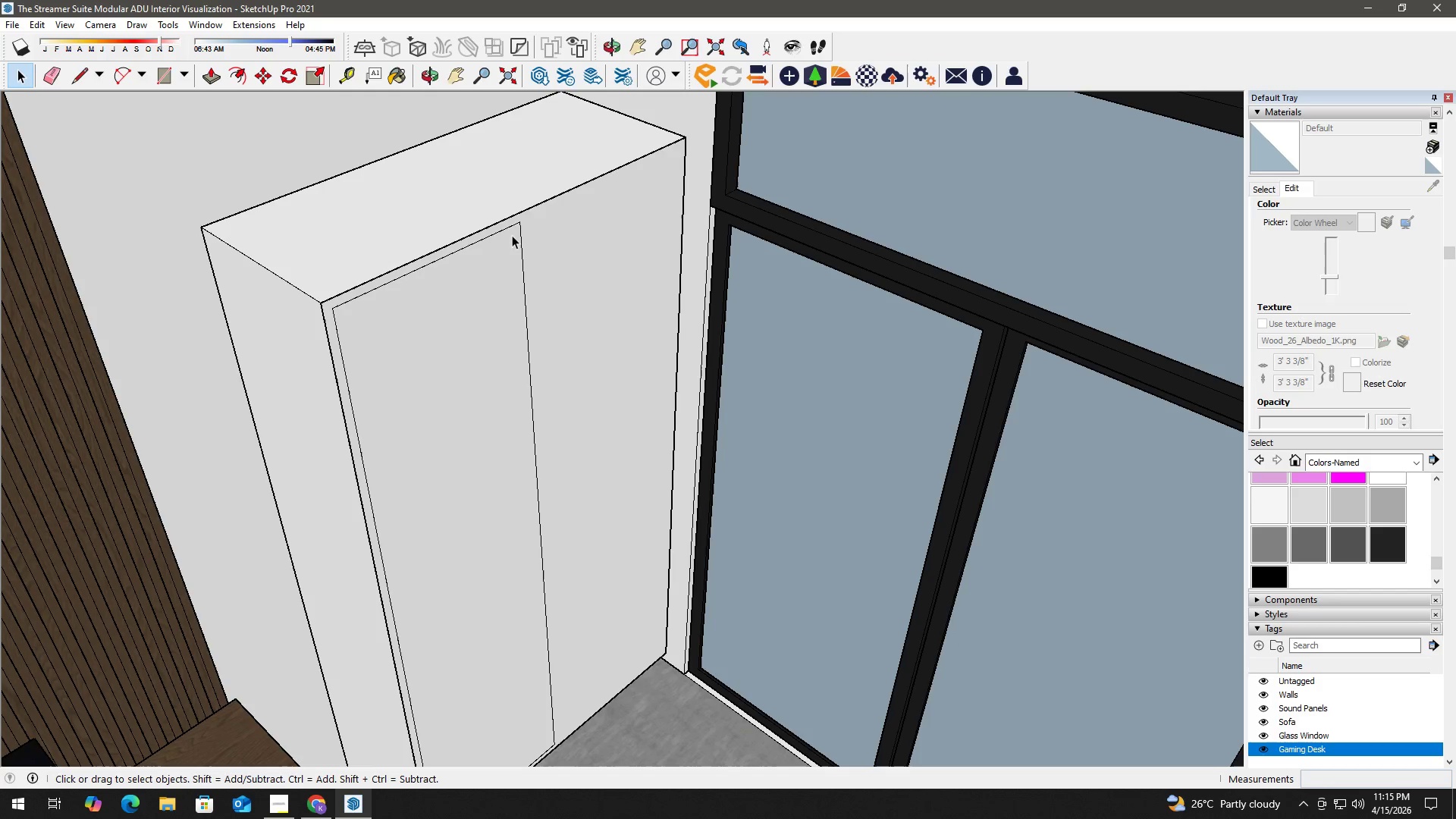 
key(E)
 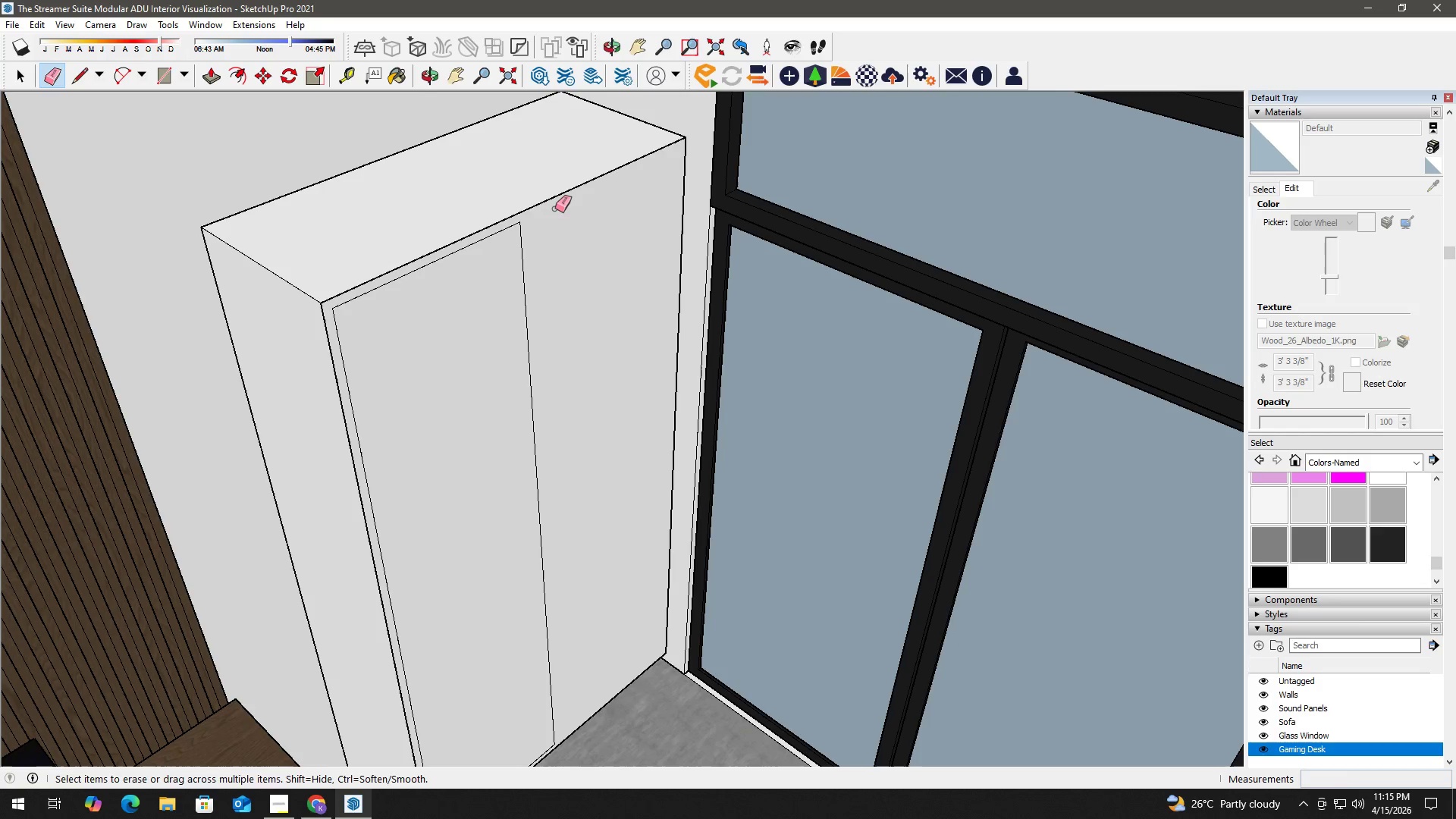 
key(Space)
 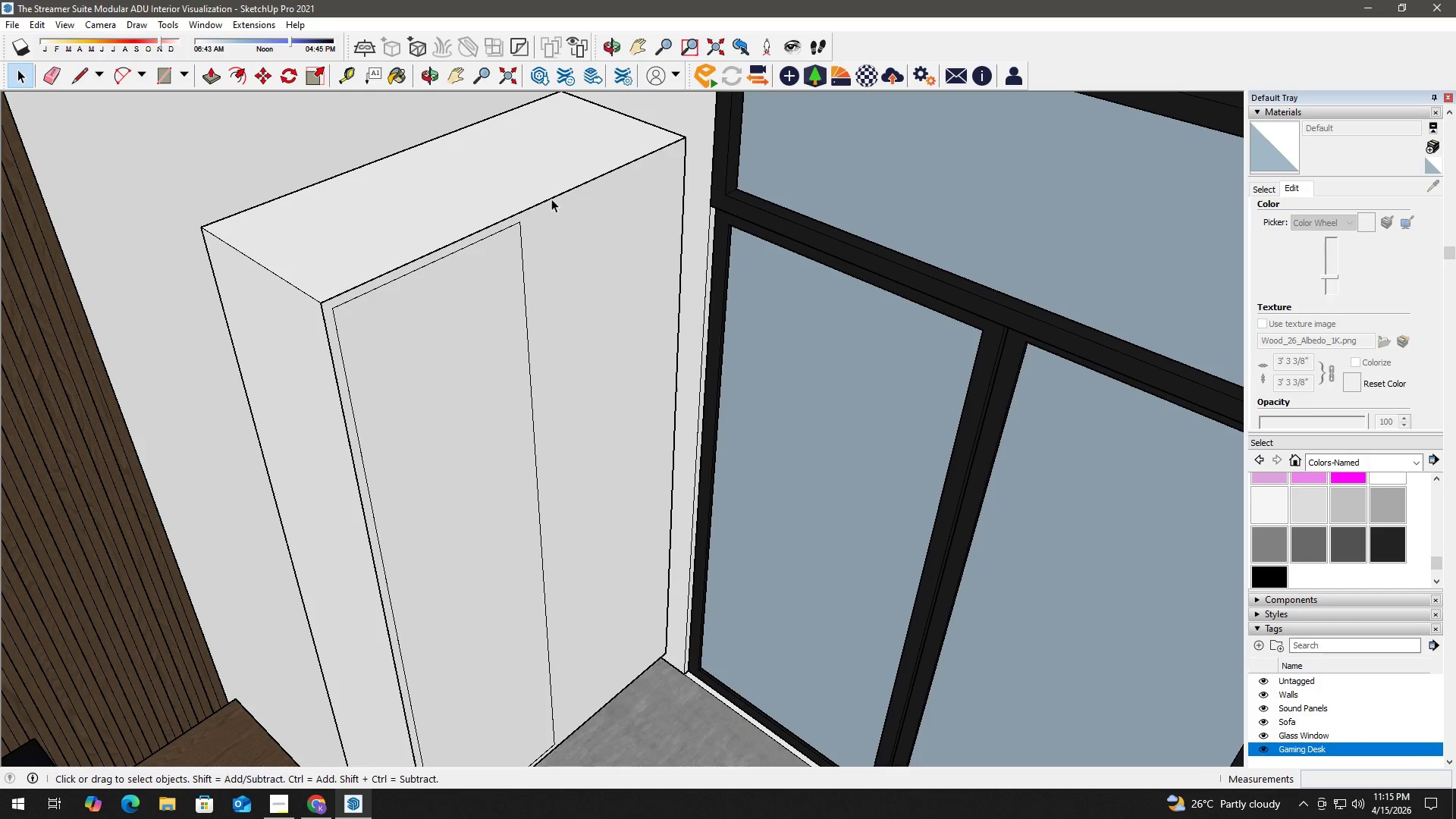 
left_click([551, 199])
 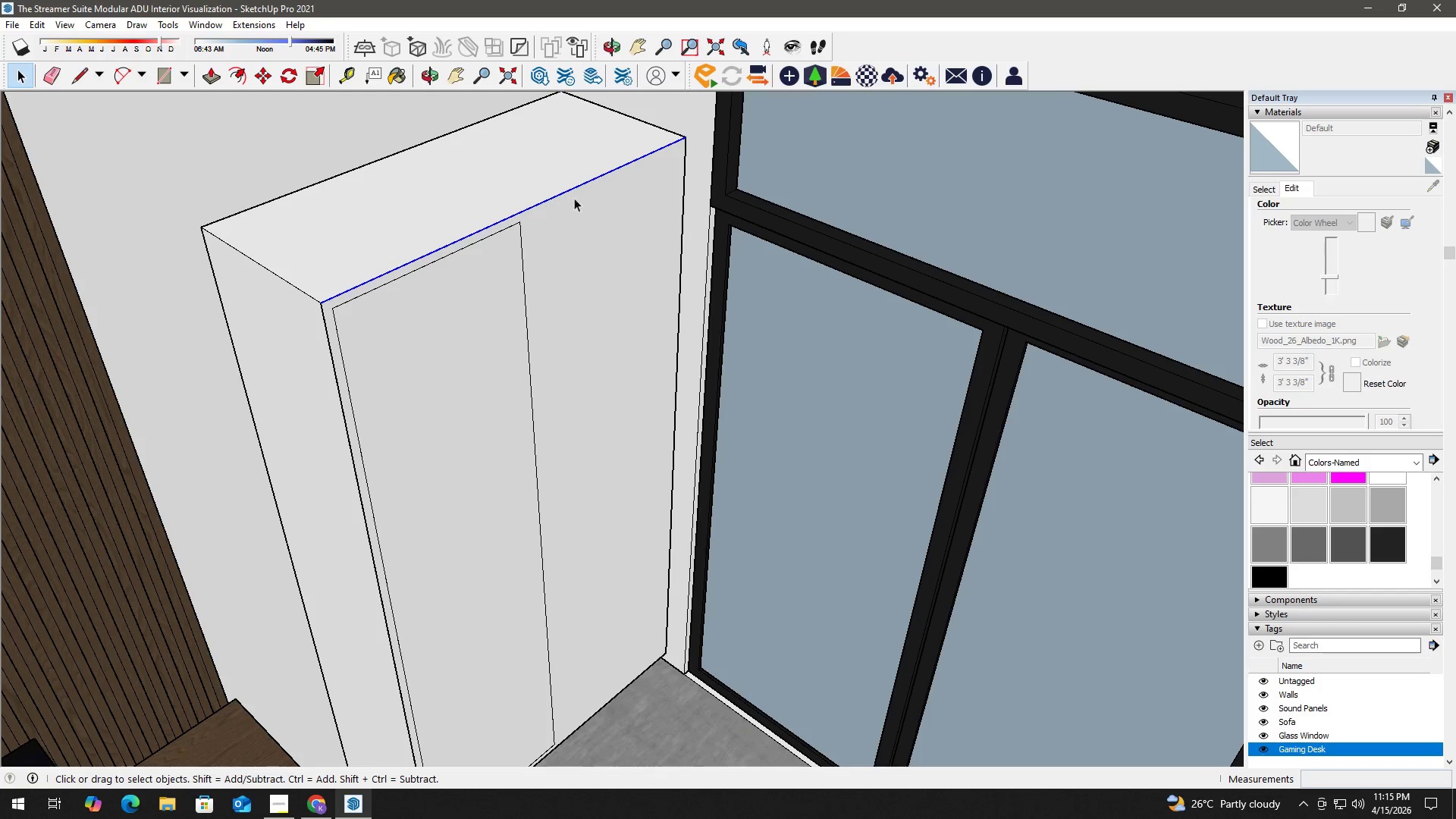 
key(Delete)
 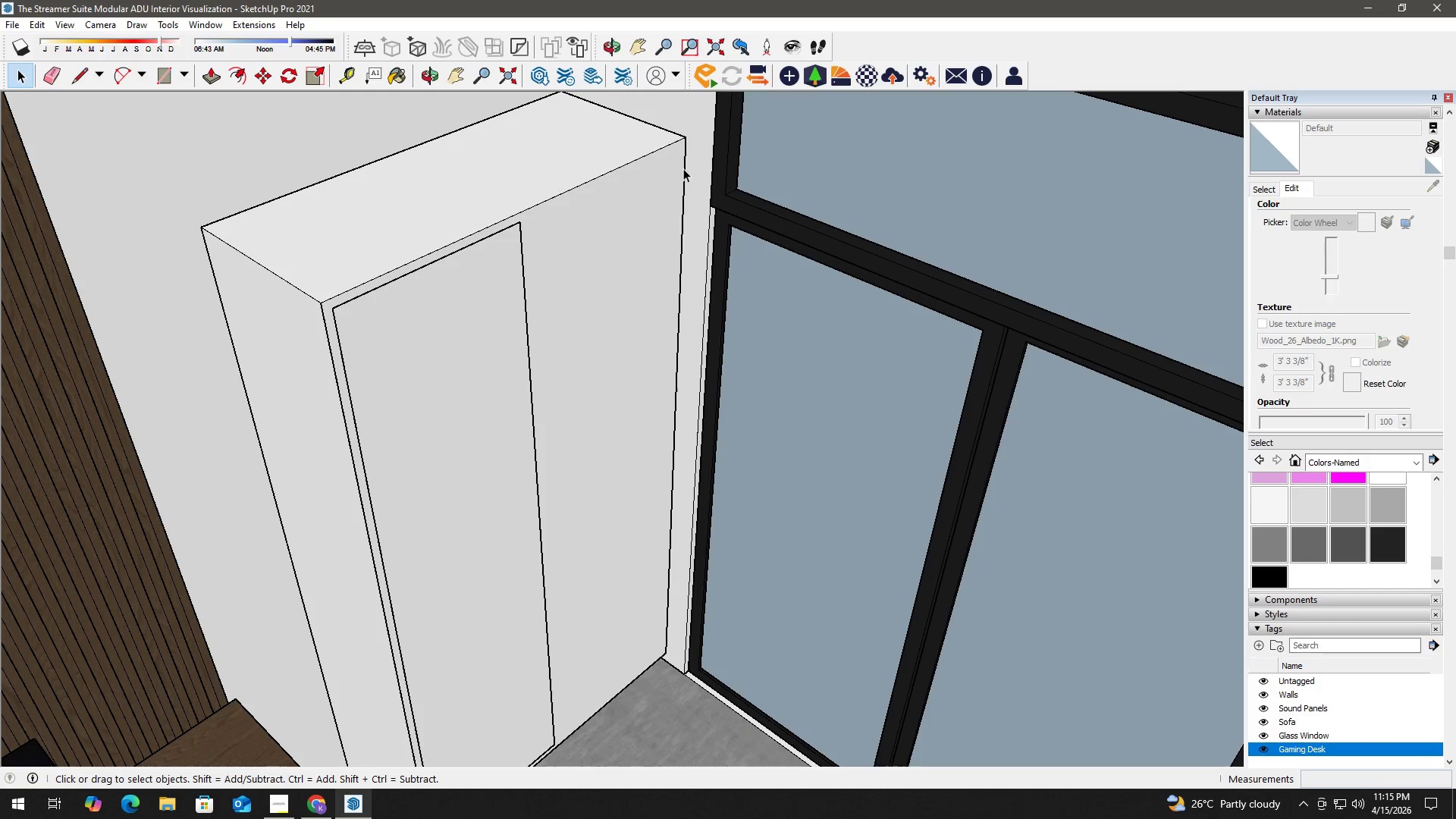 
left_click([683, 168])
 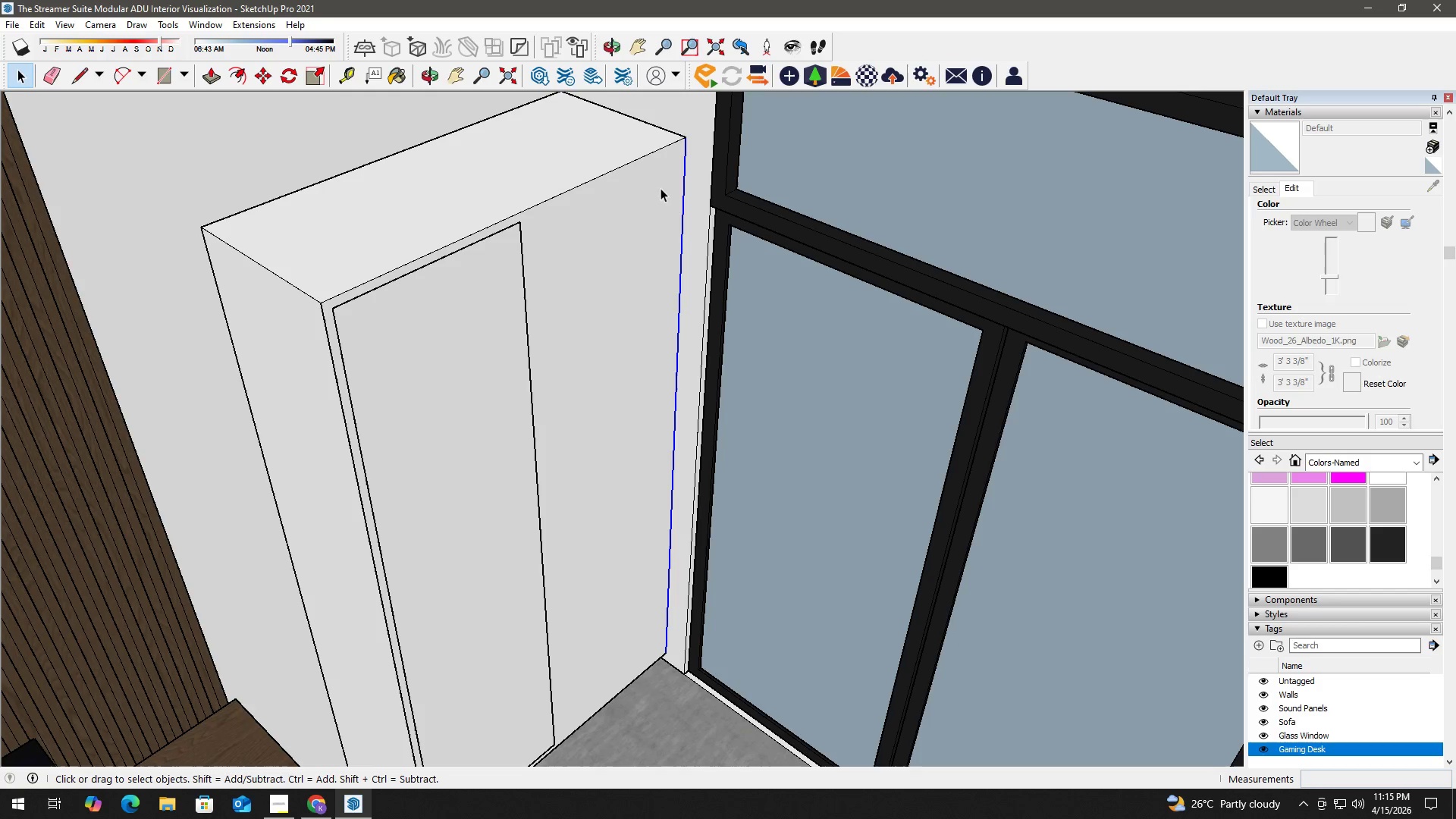 
key(Delete)
 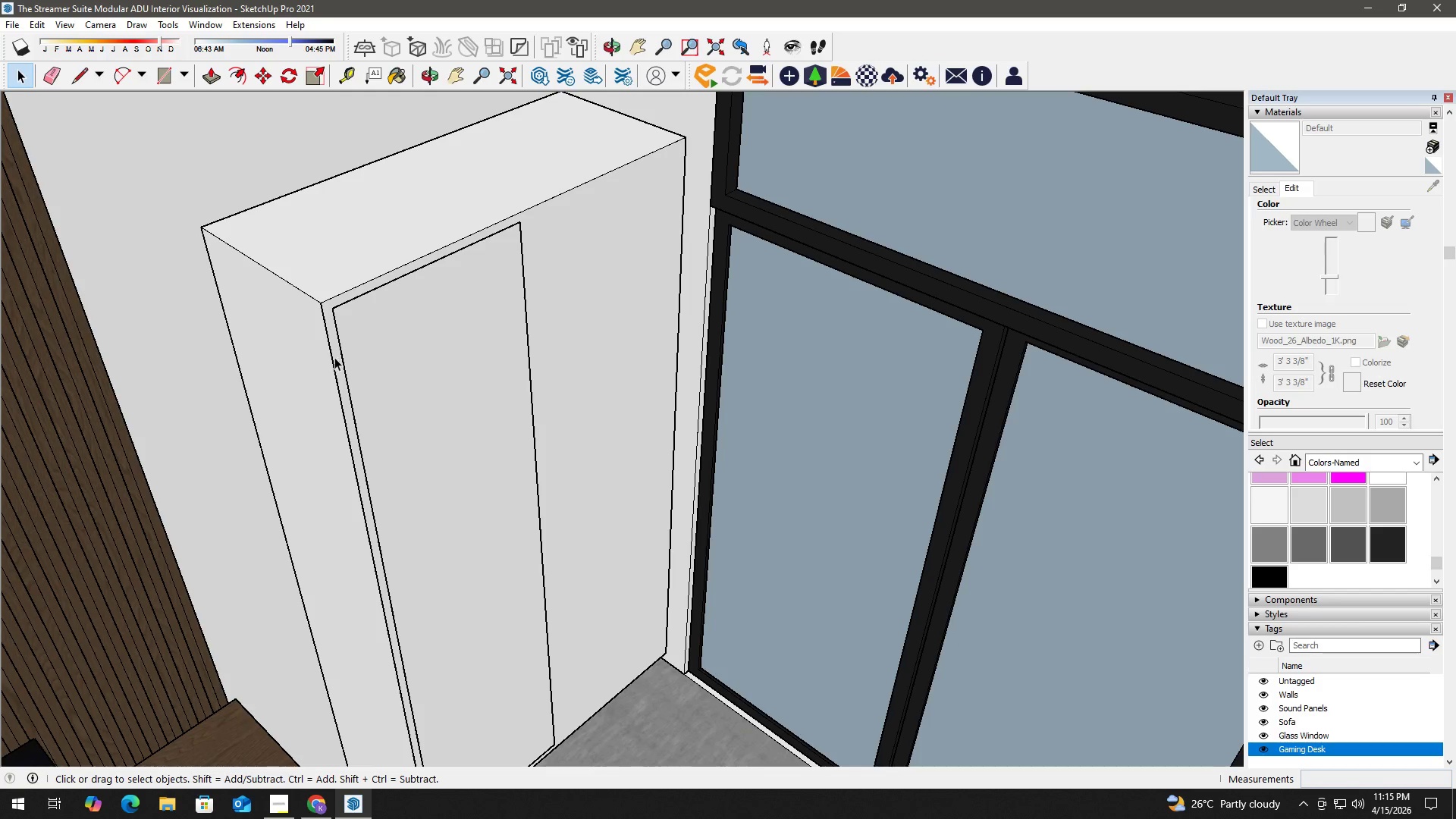 
left_click([331, 357])
 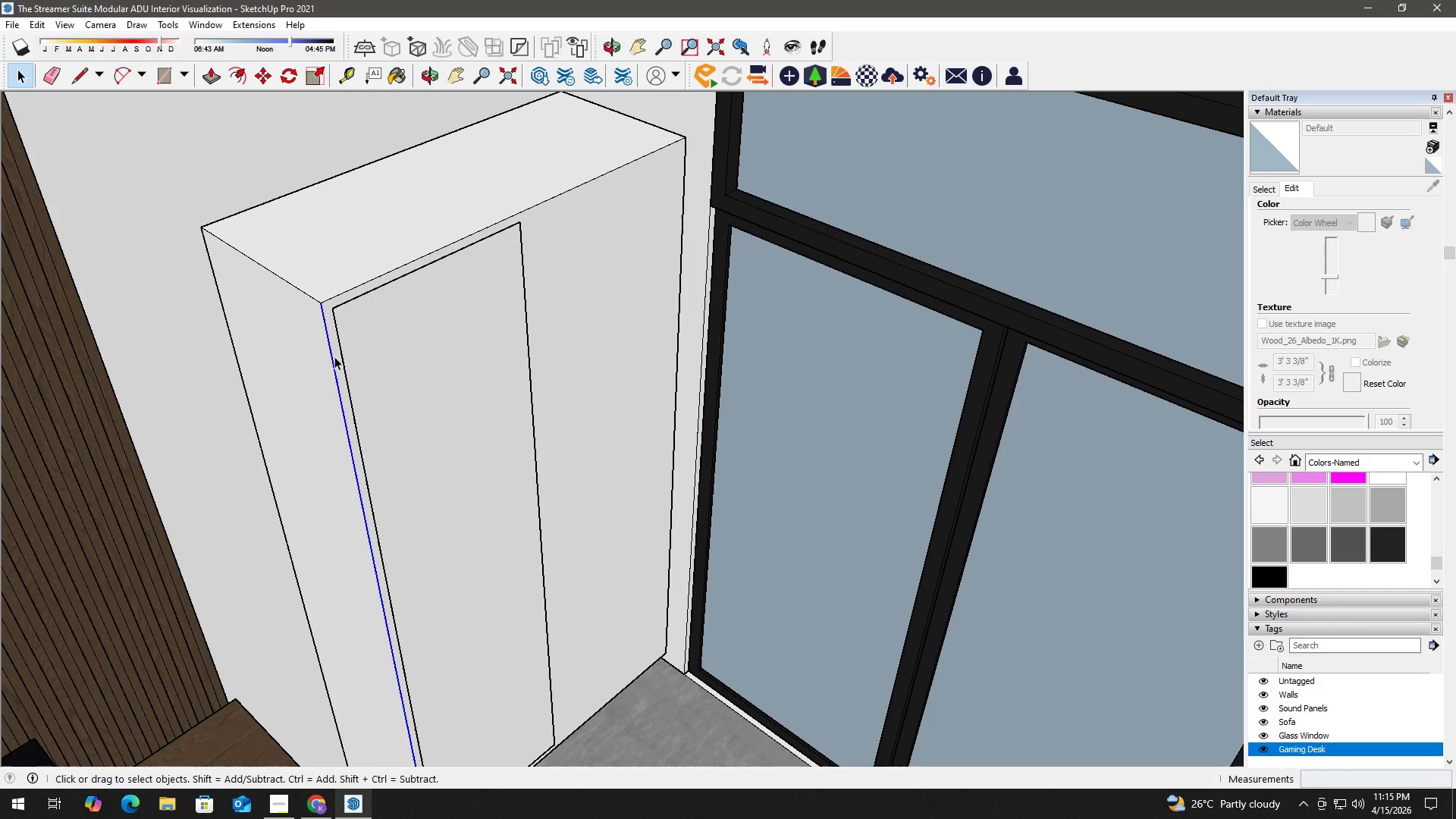 
key(Delete)
 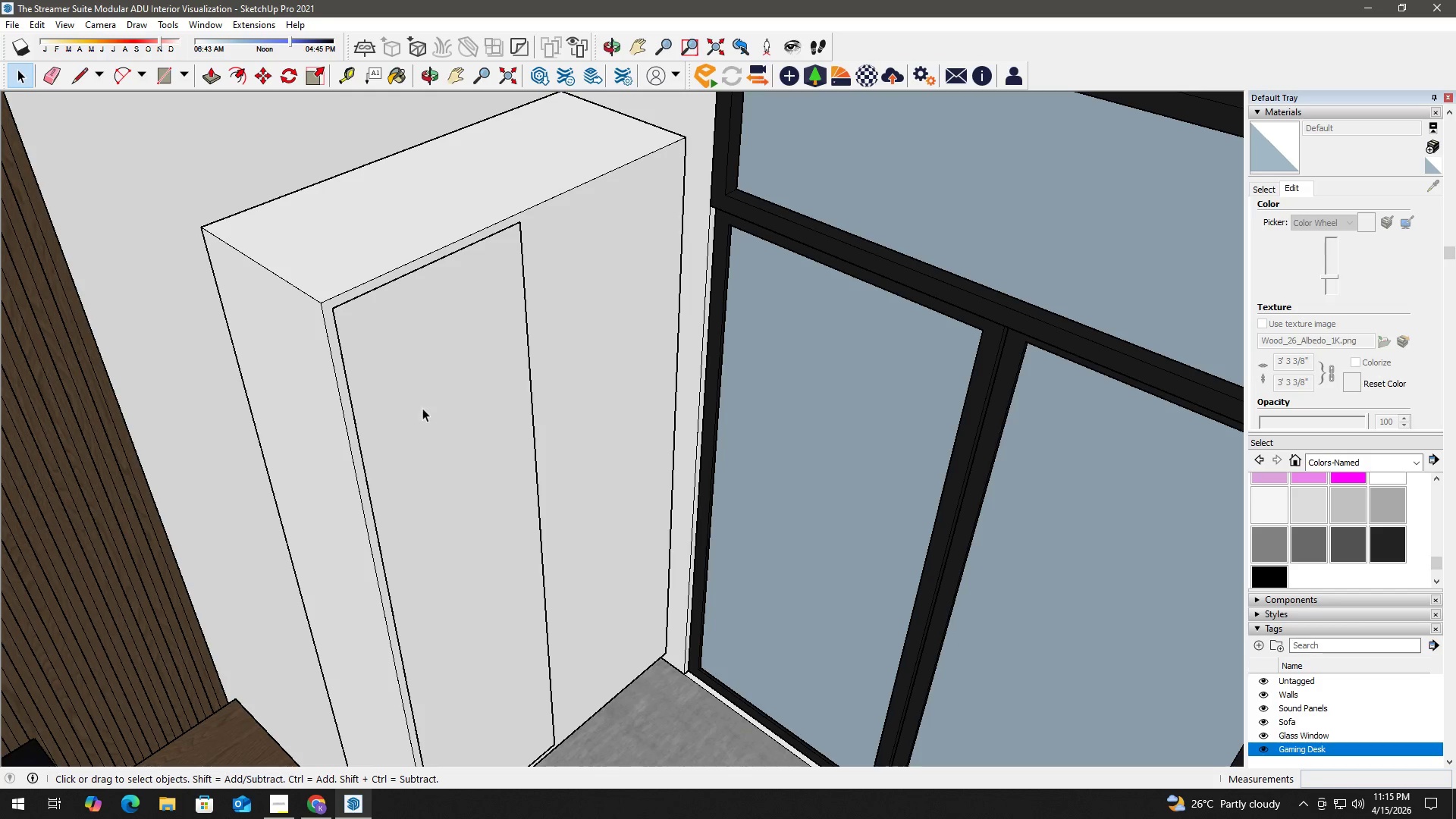 
key(H)
 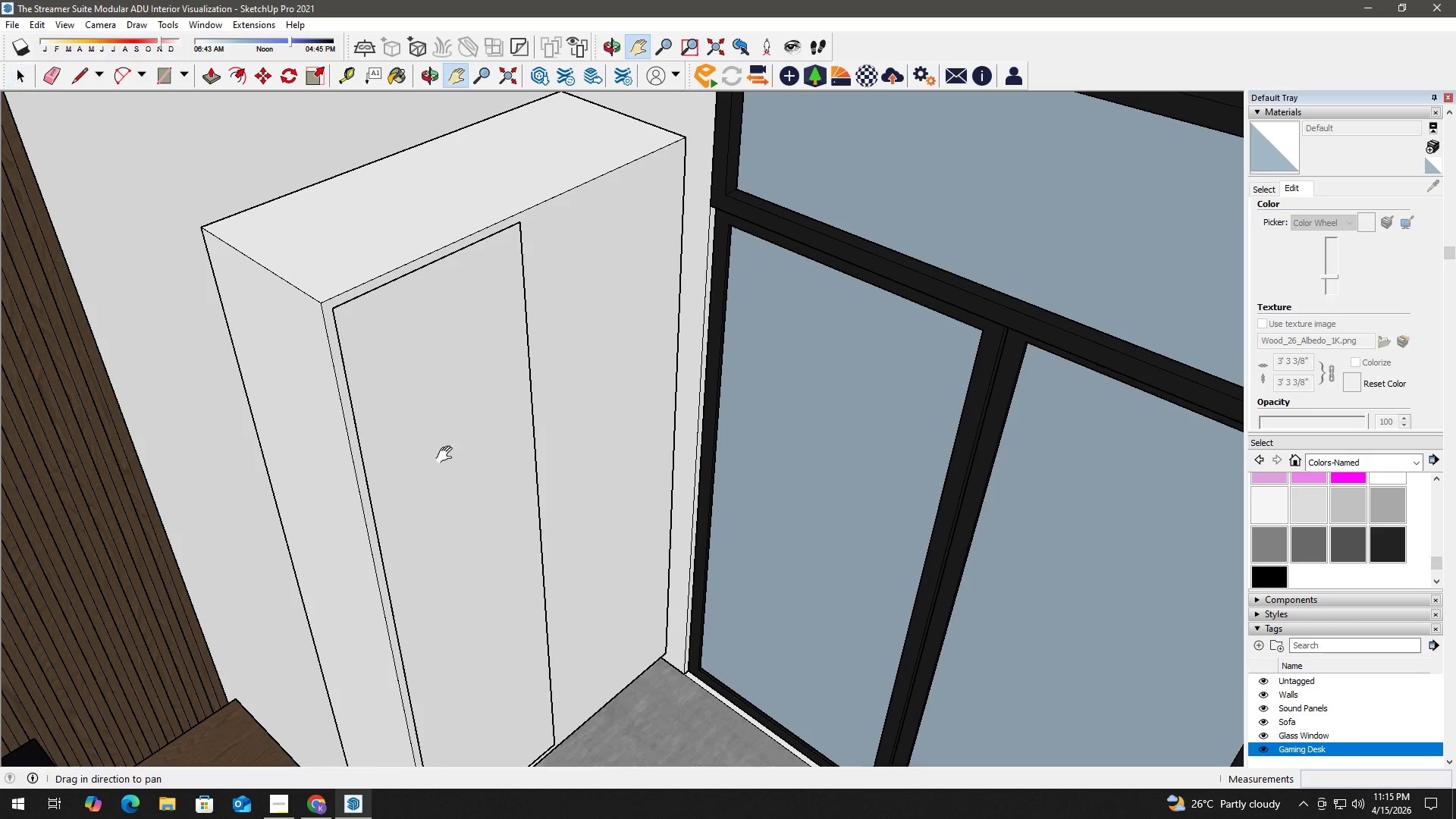 
left_click_drag(start_coordinate=[447, 455], to_coordinate=[446, 283])
 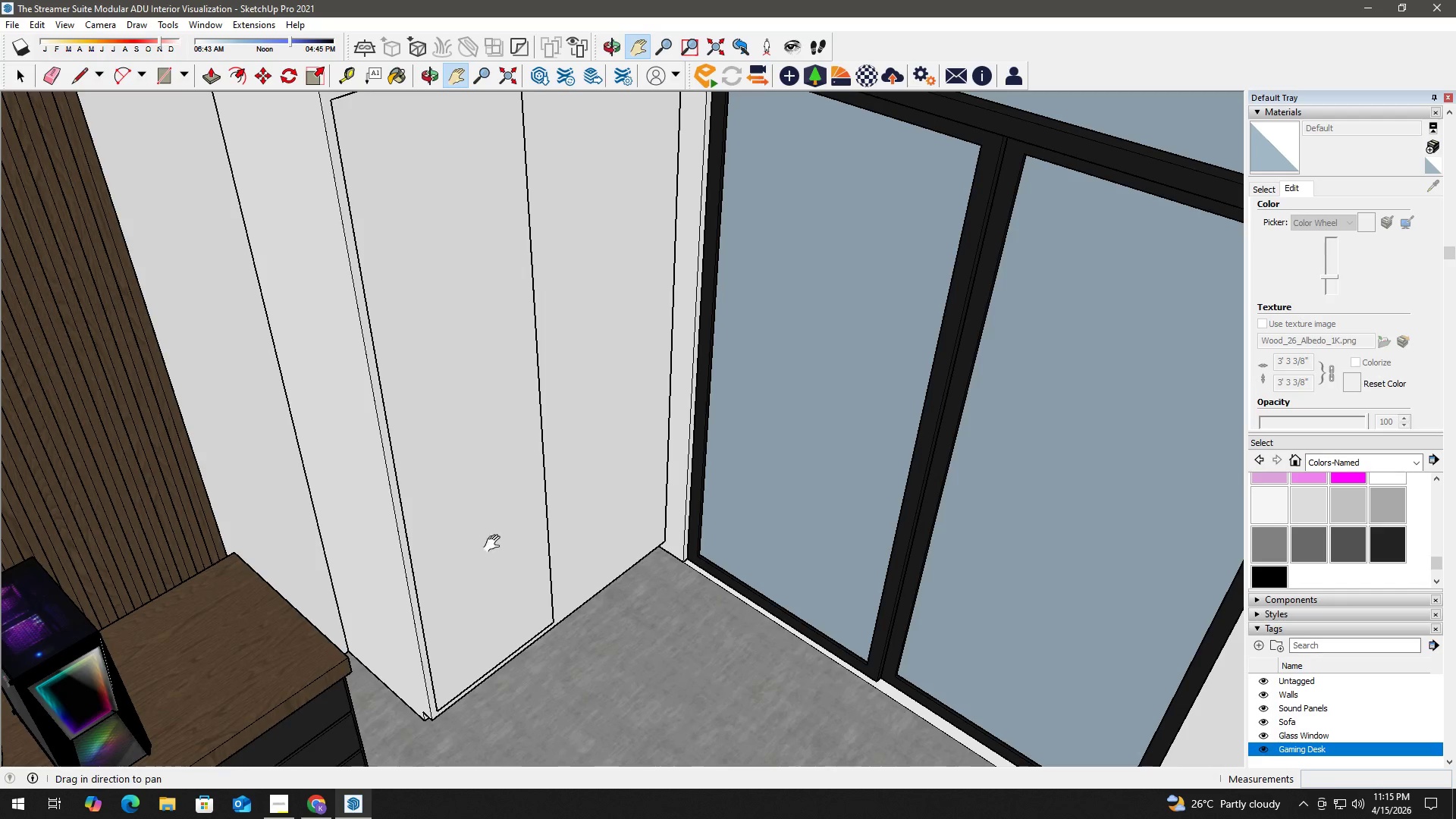 
key(Space)
 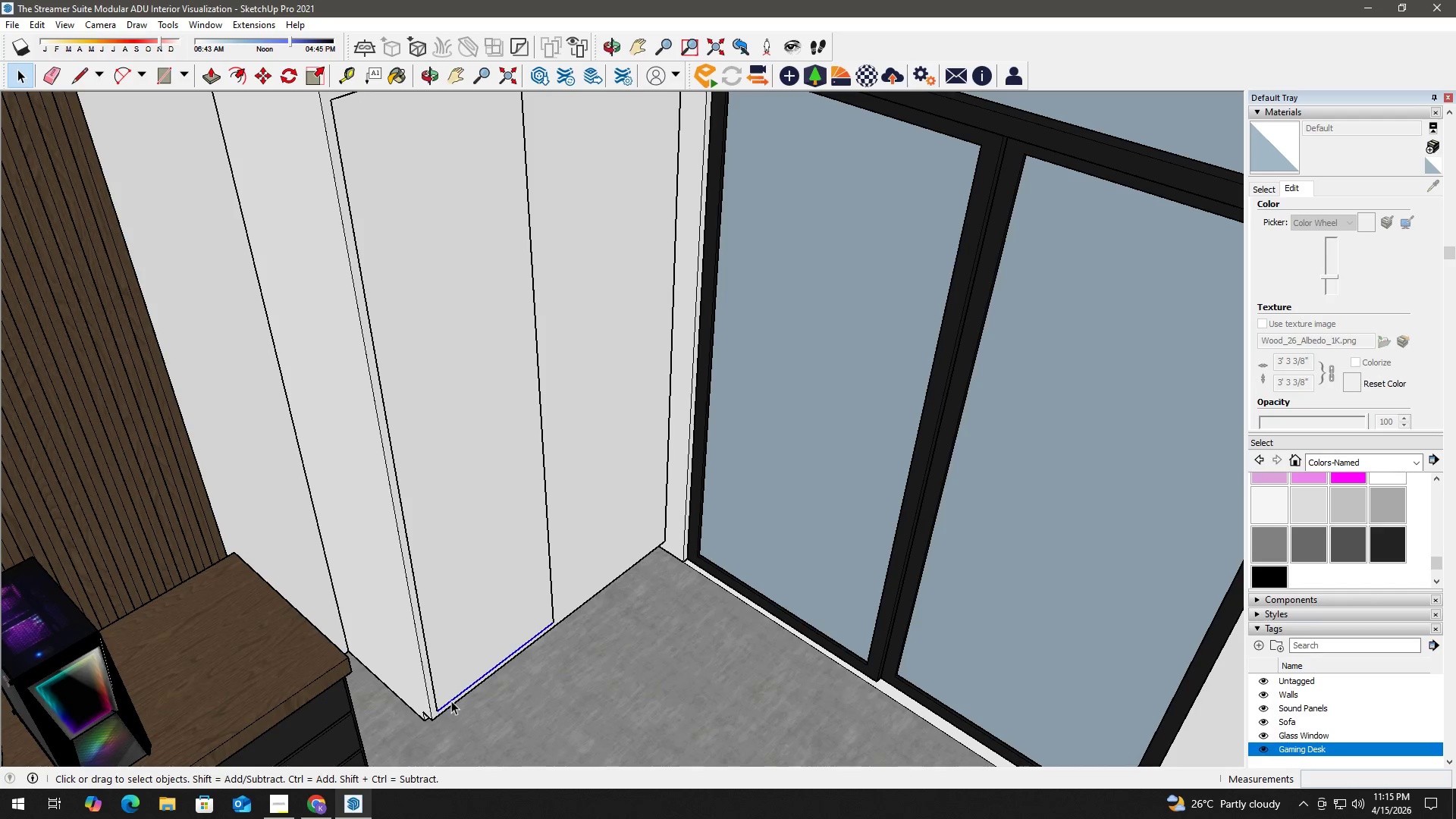 
double_click([453, 704])
 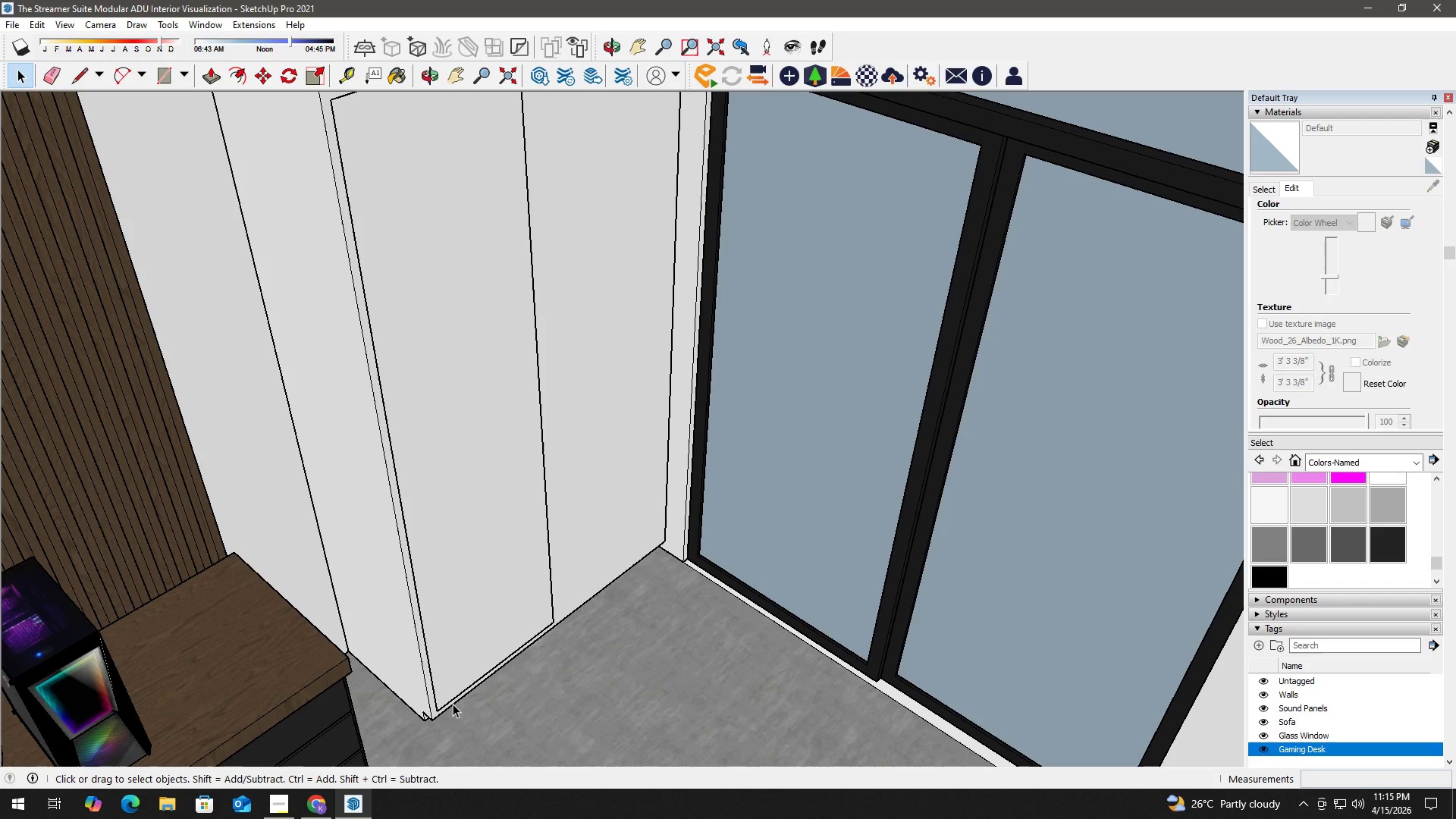 
key(Delete)
 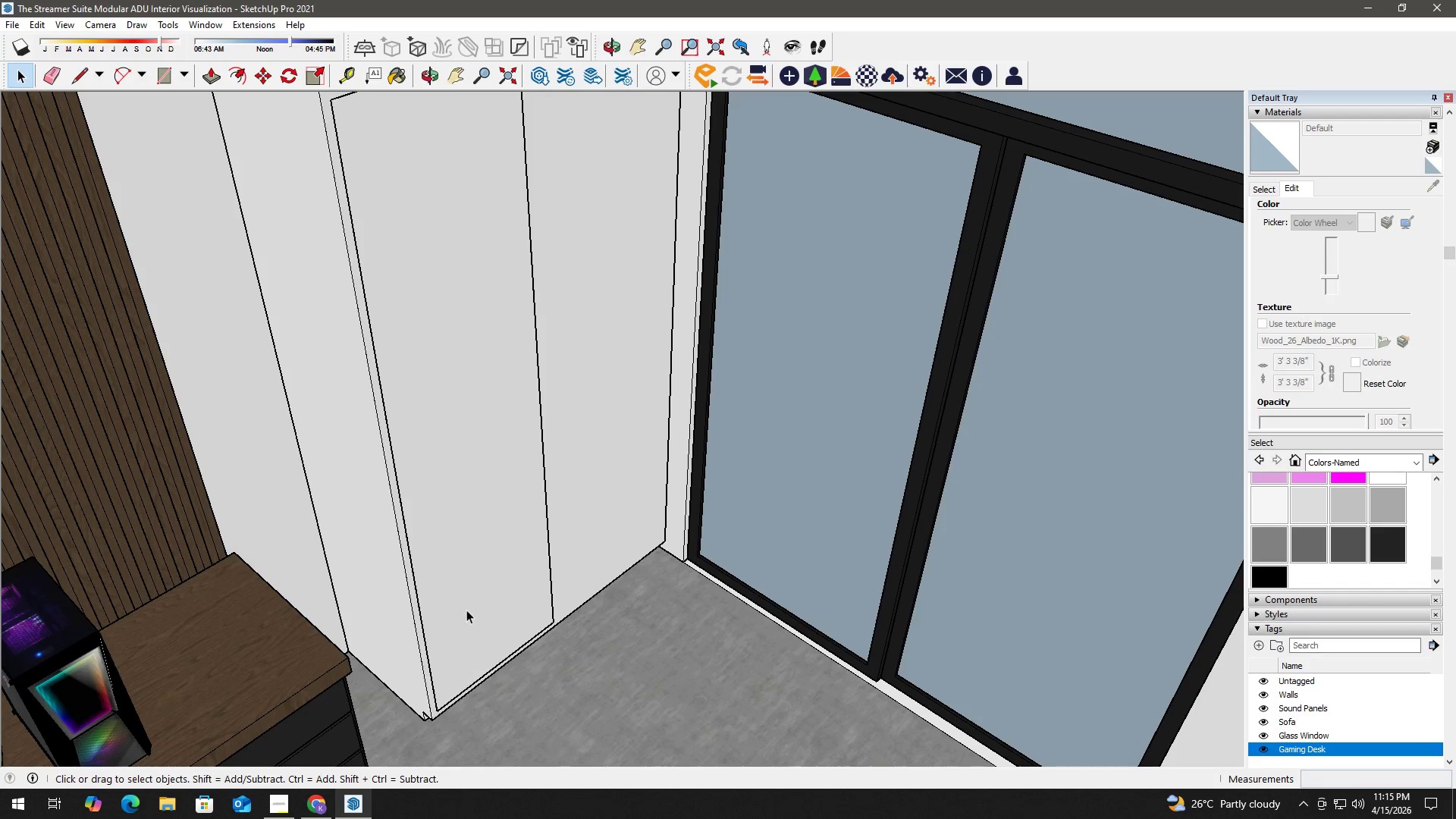 
left_click([466, 603])
 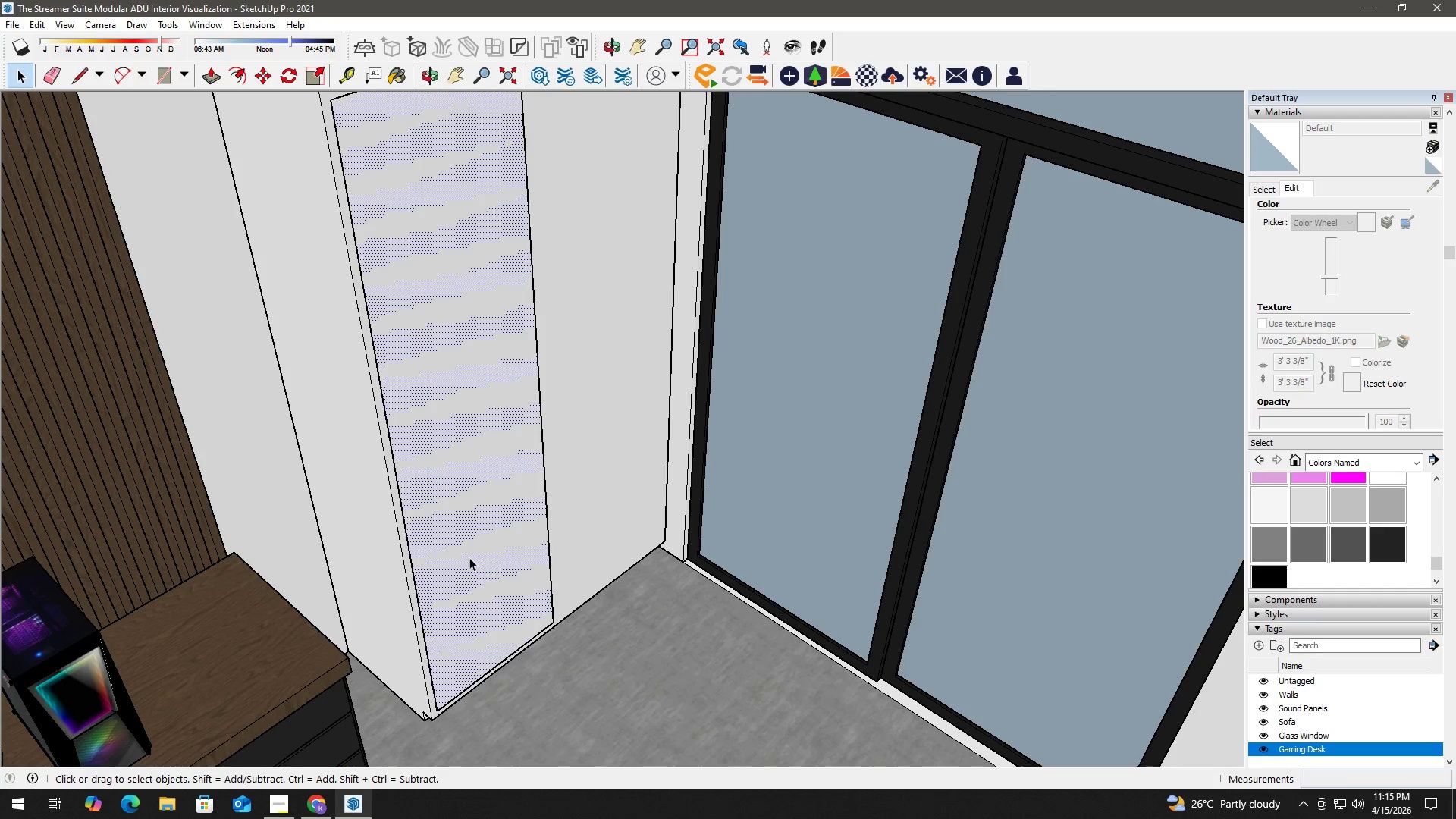 
scroll: coordinate [466, 542], scroll_direction: up, amount: 1.0
 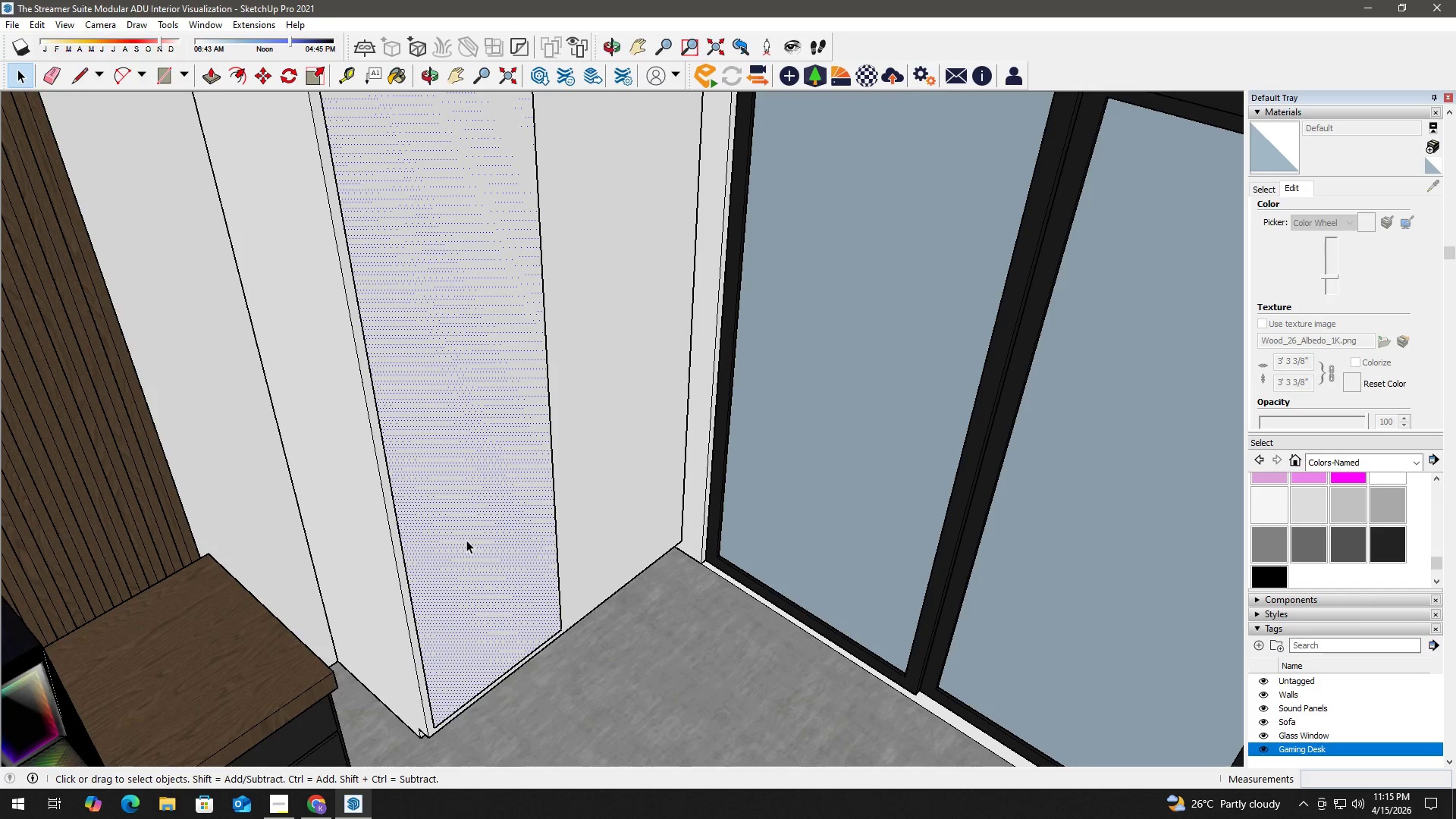 
key(P)
 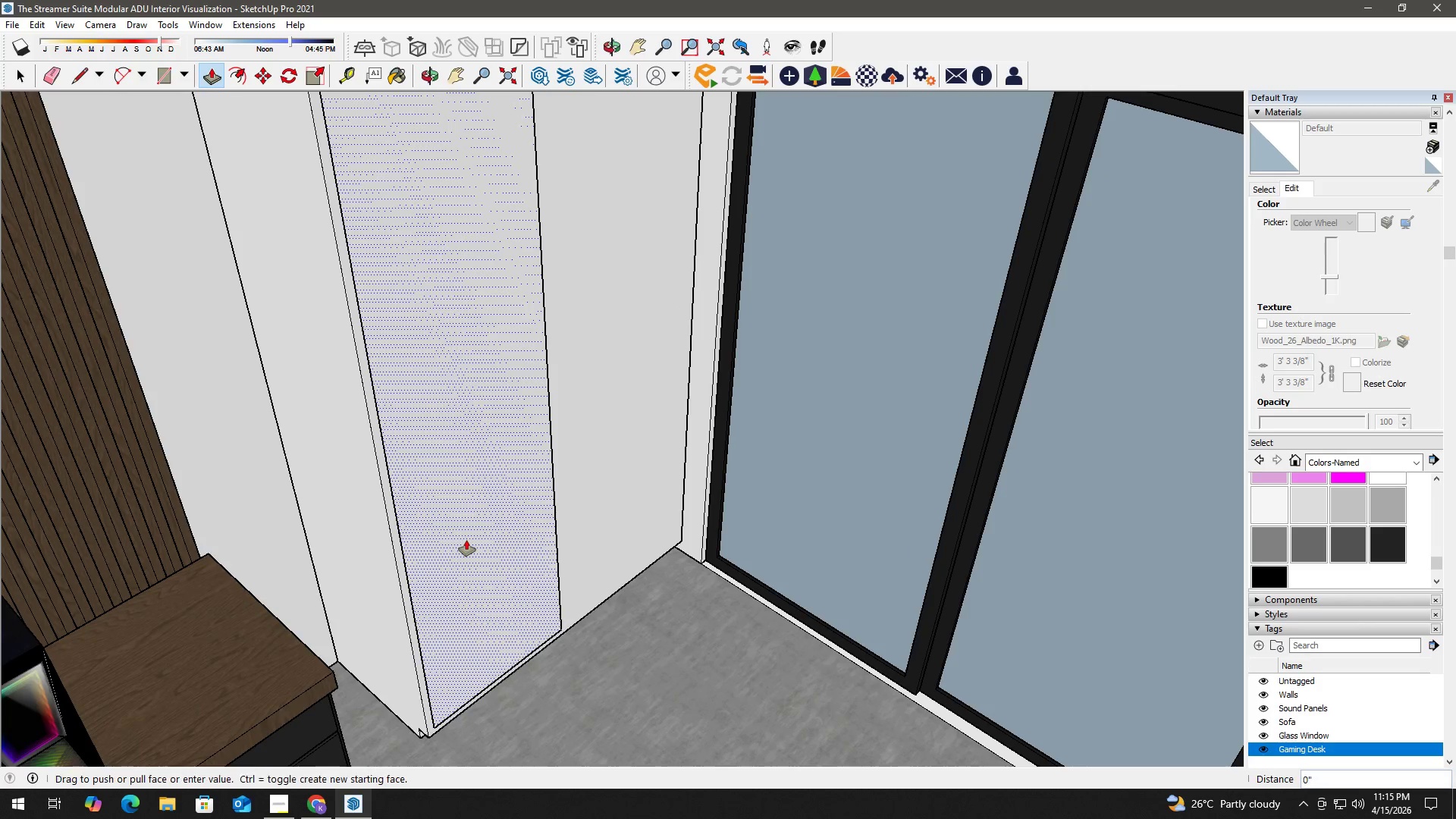 
left_click([466, 540])
 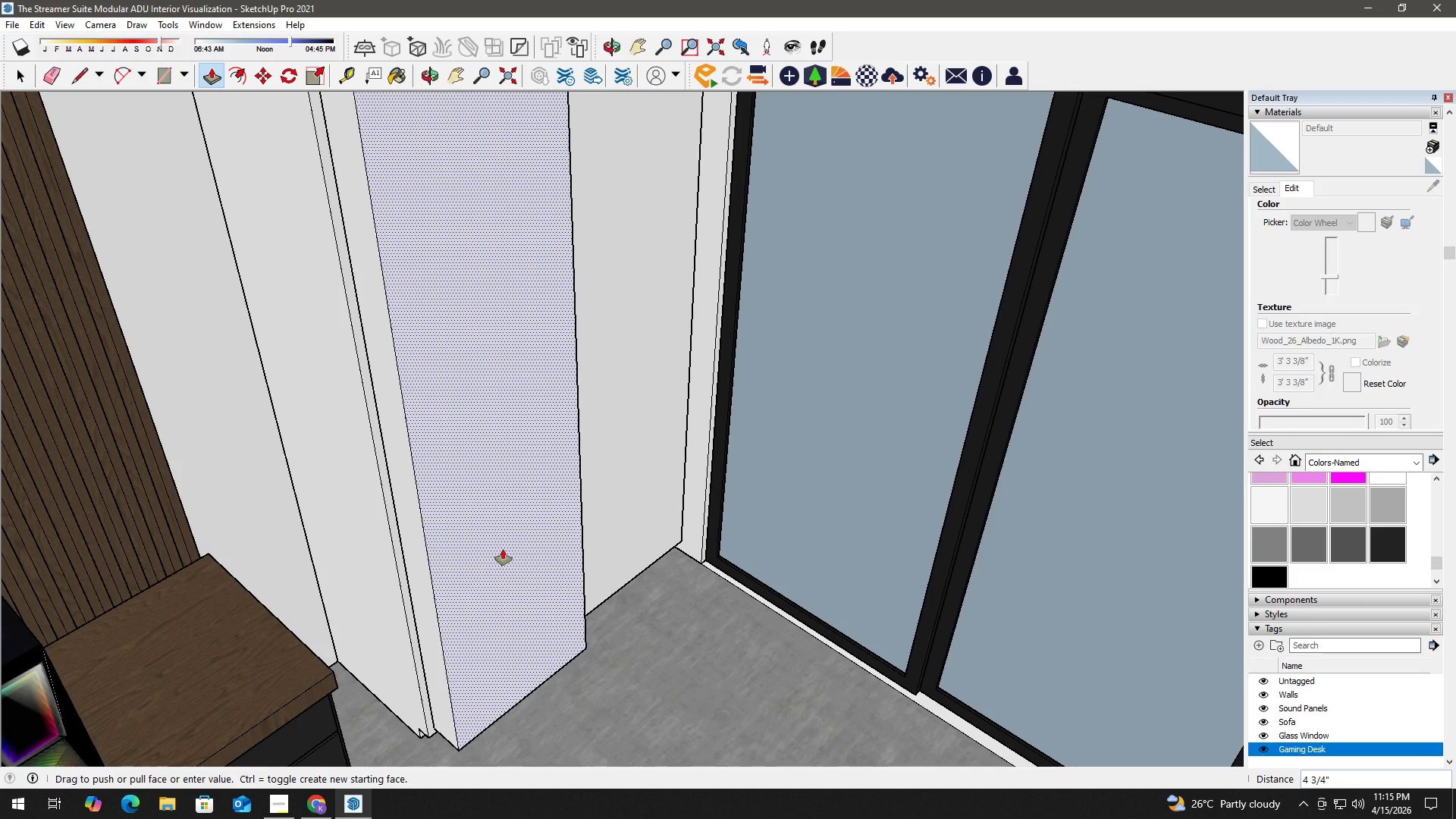 
key(Numpad0)
 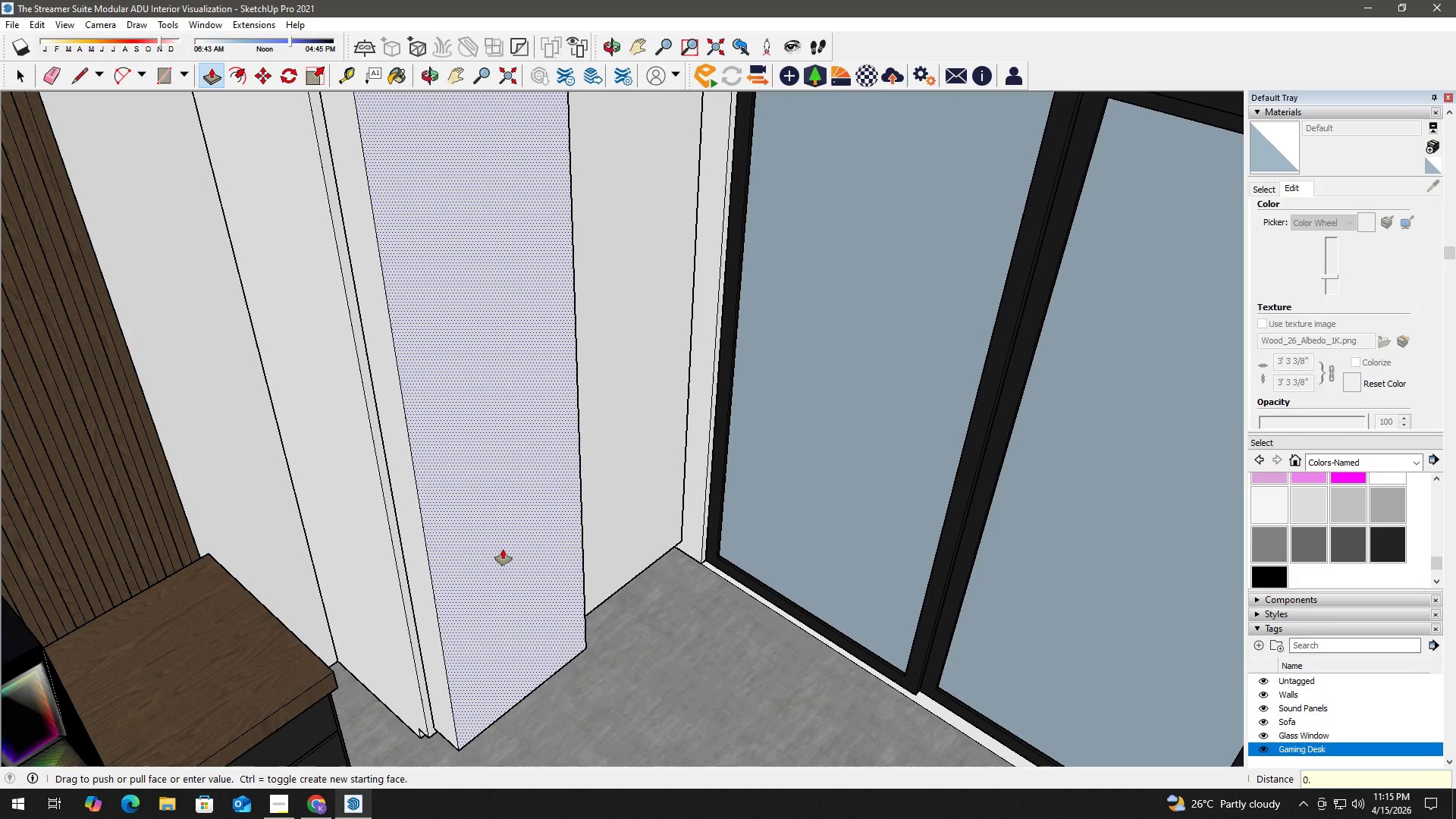 
key(NumpadDecimal)
 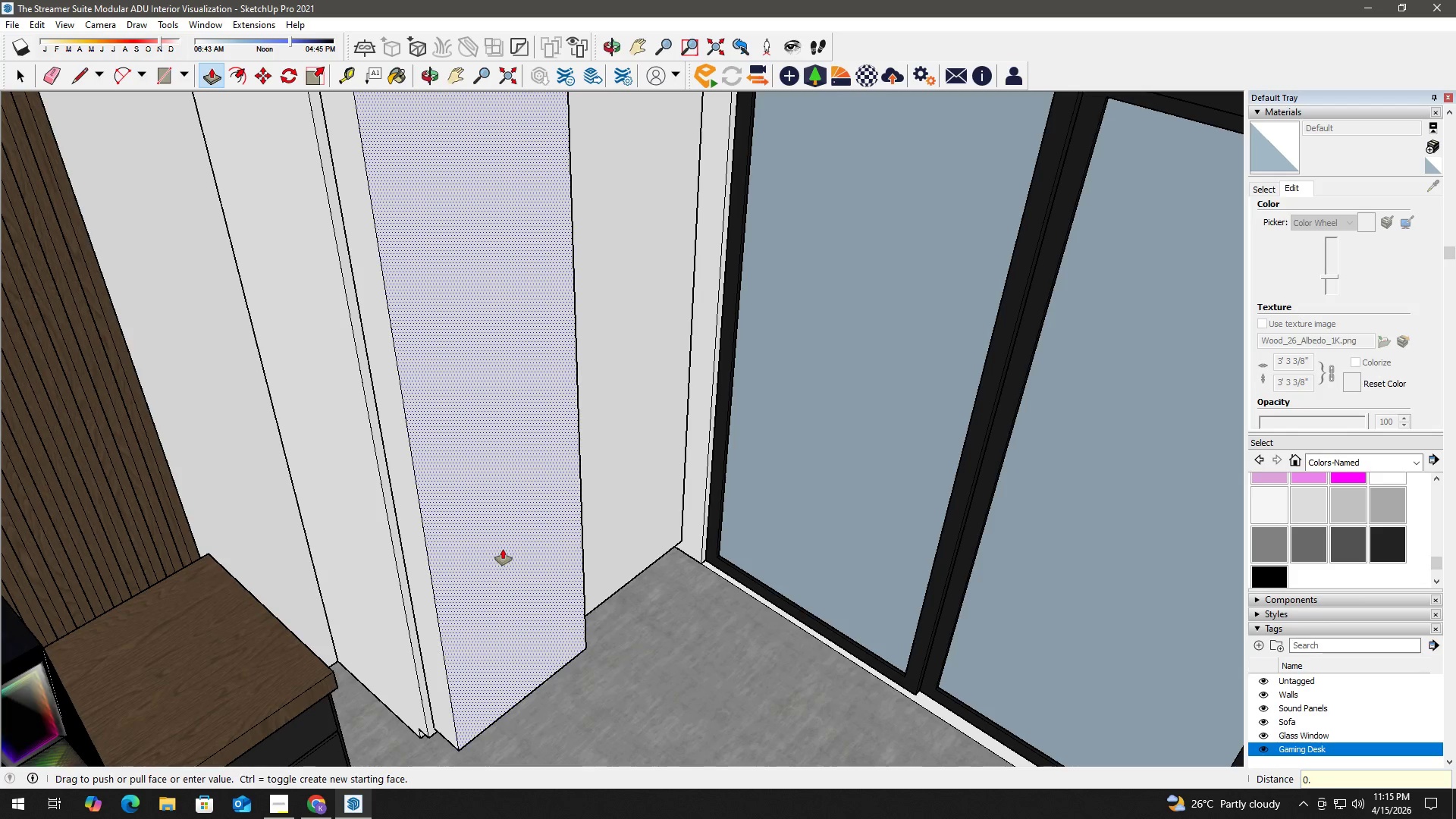 
key(Numpad5)
 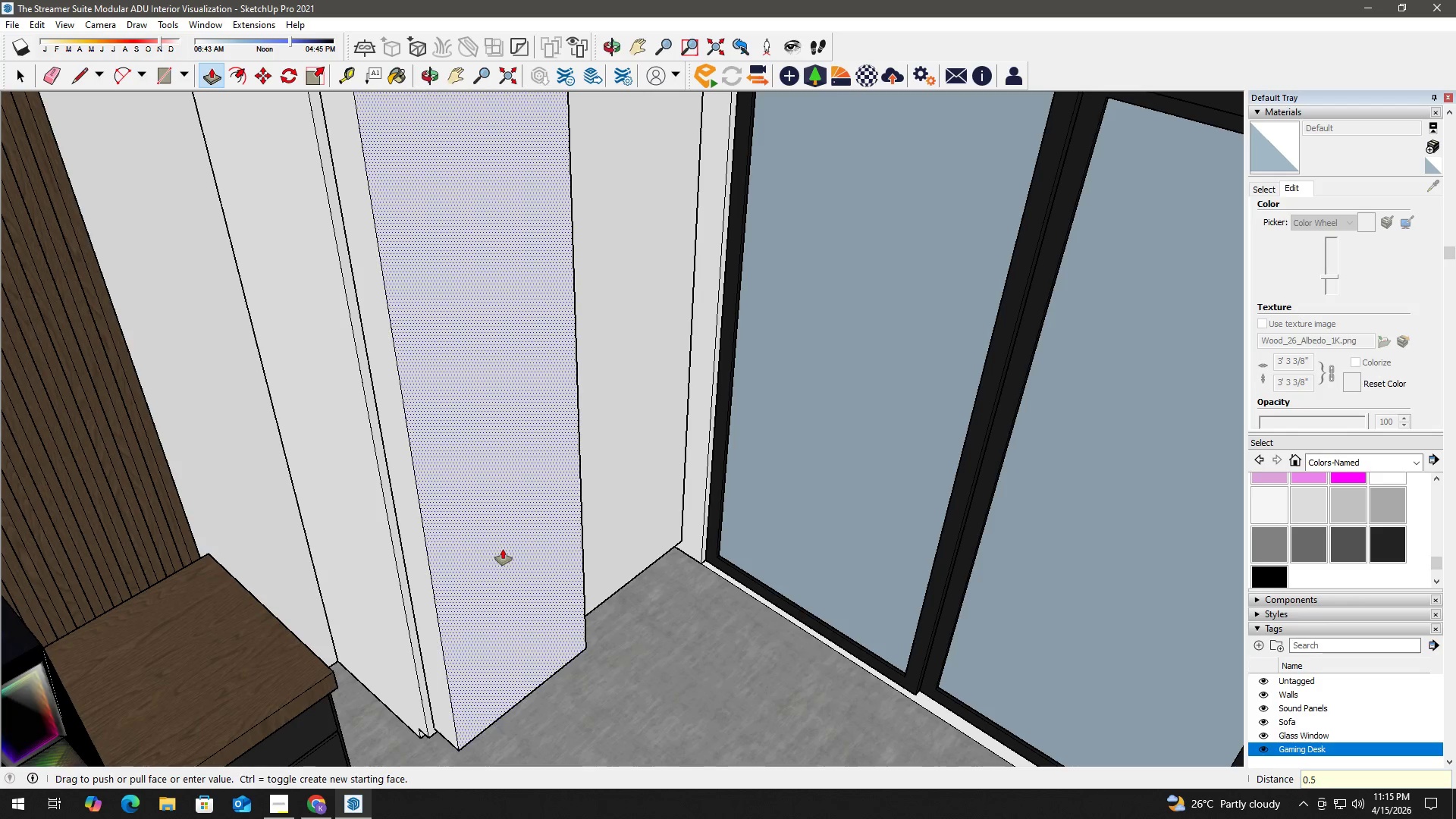 
key(NumpadEnter)
 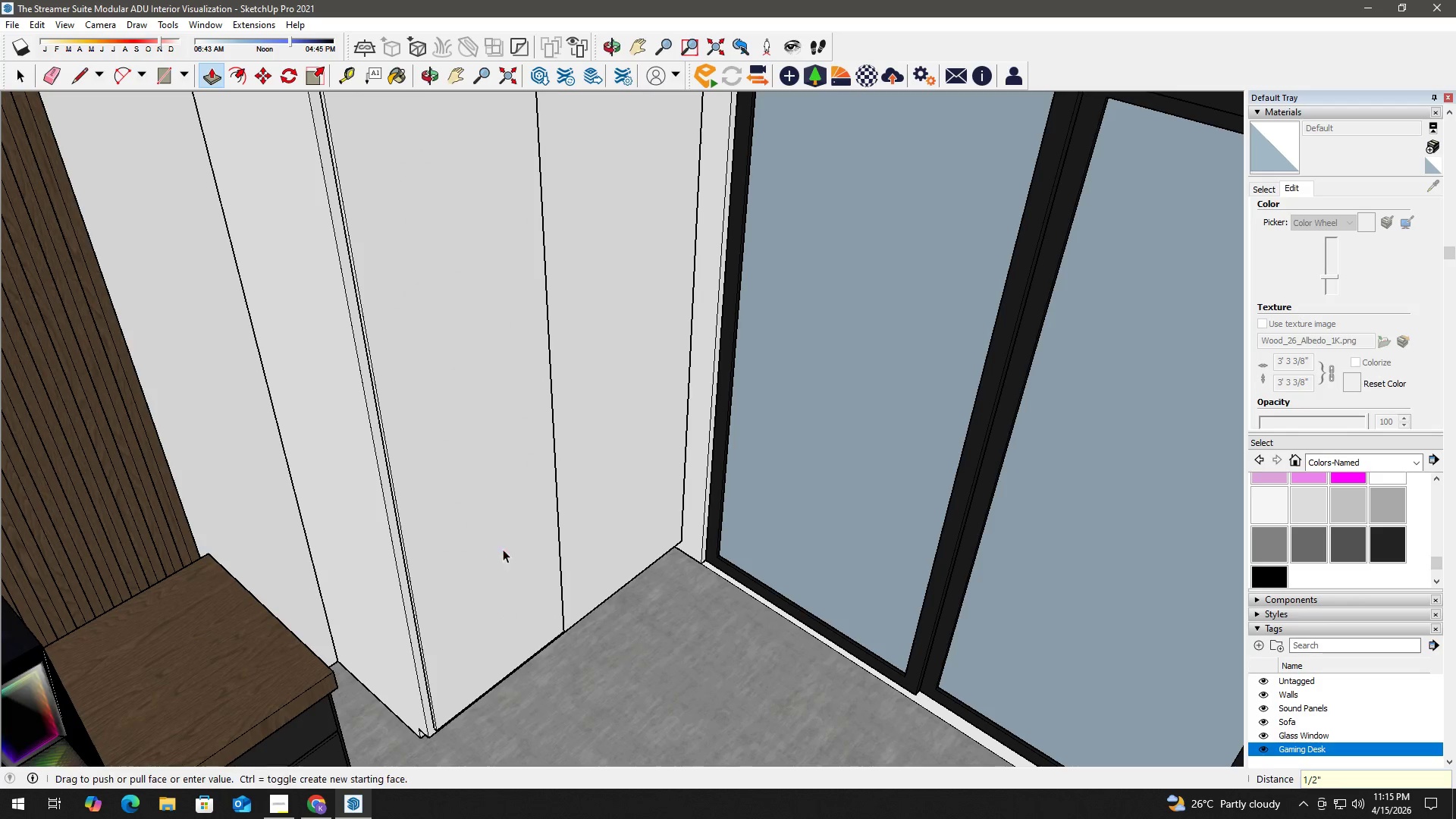 
hold_key(key=Space, duration=4.27)
 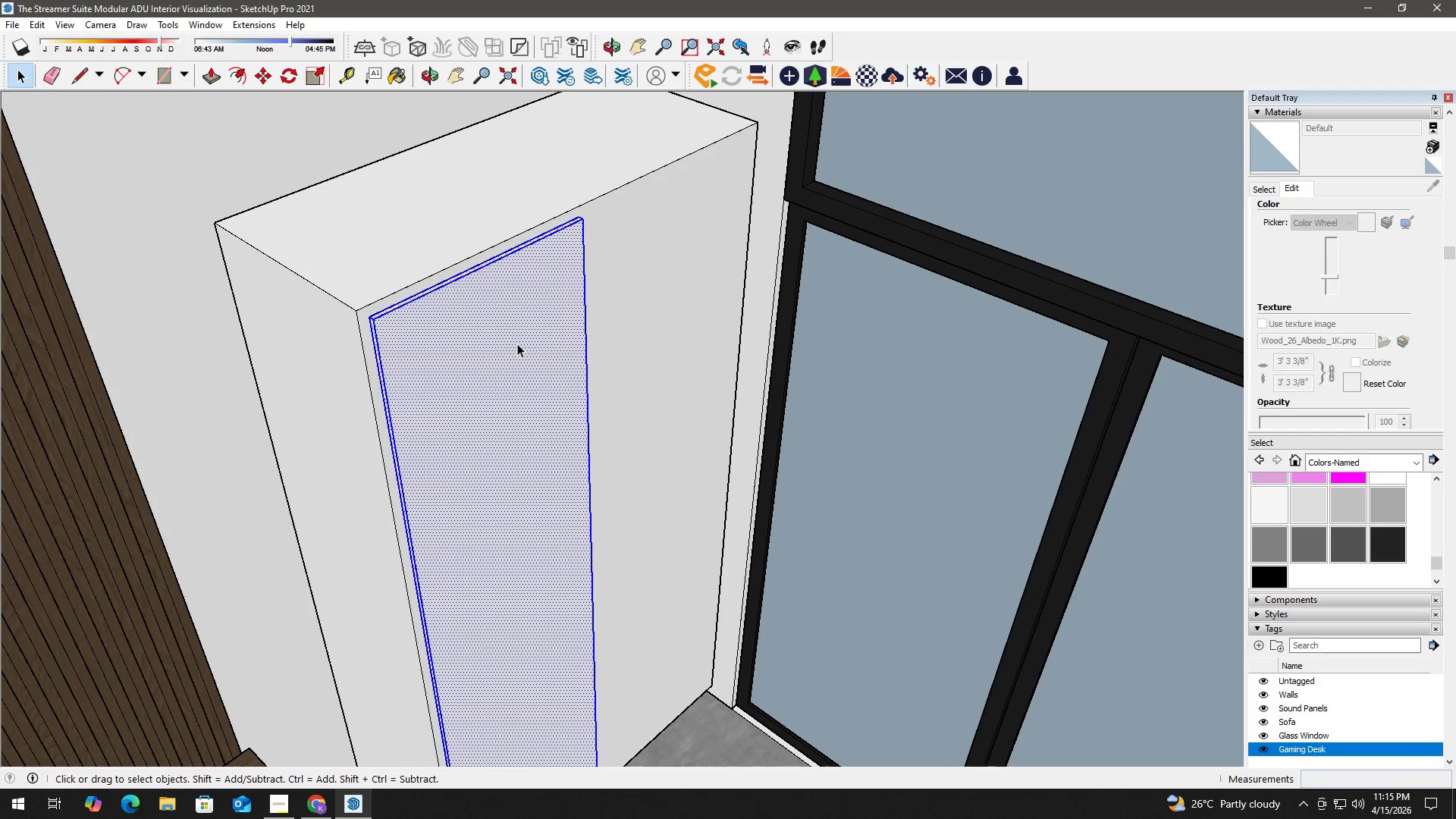 
key(H)
 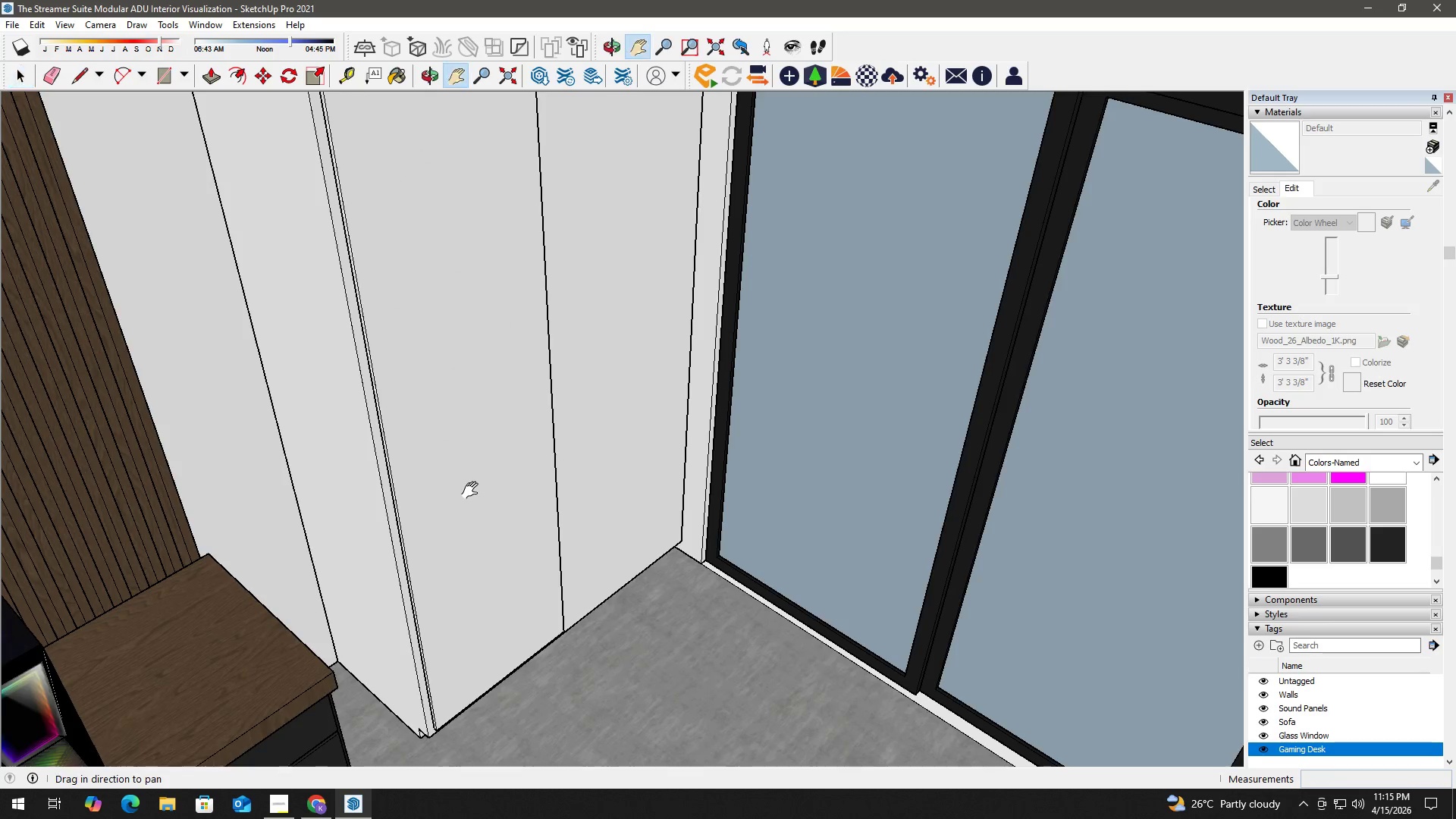 
left_click_drag(start_coordinate=[473, 491], to_coordinate=[500, 518])
 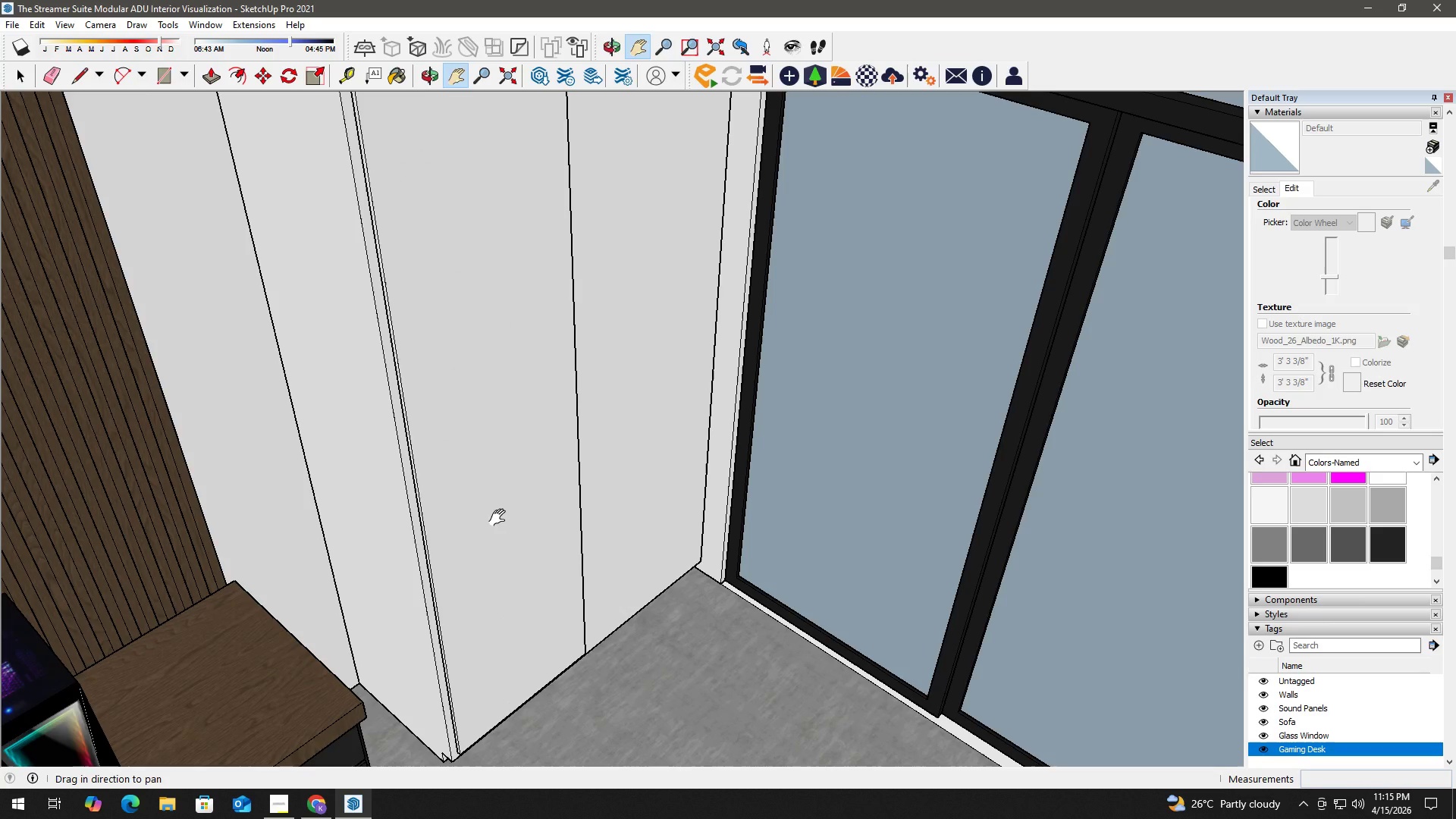 
key(H)
 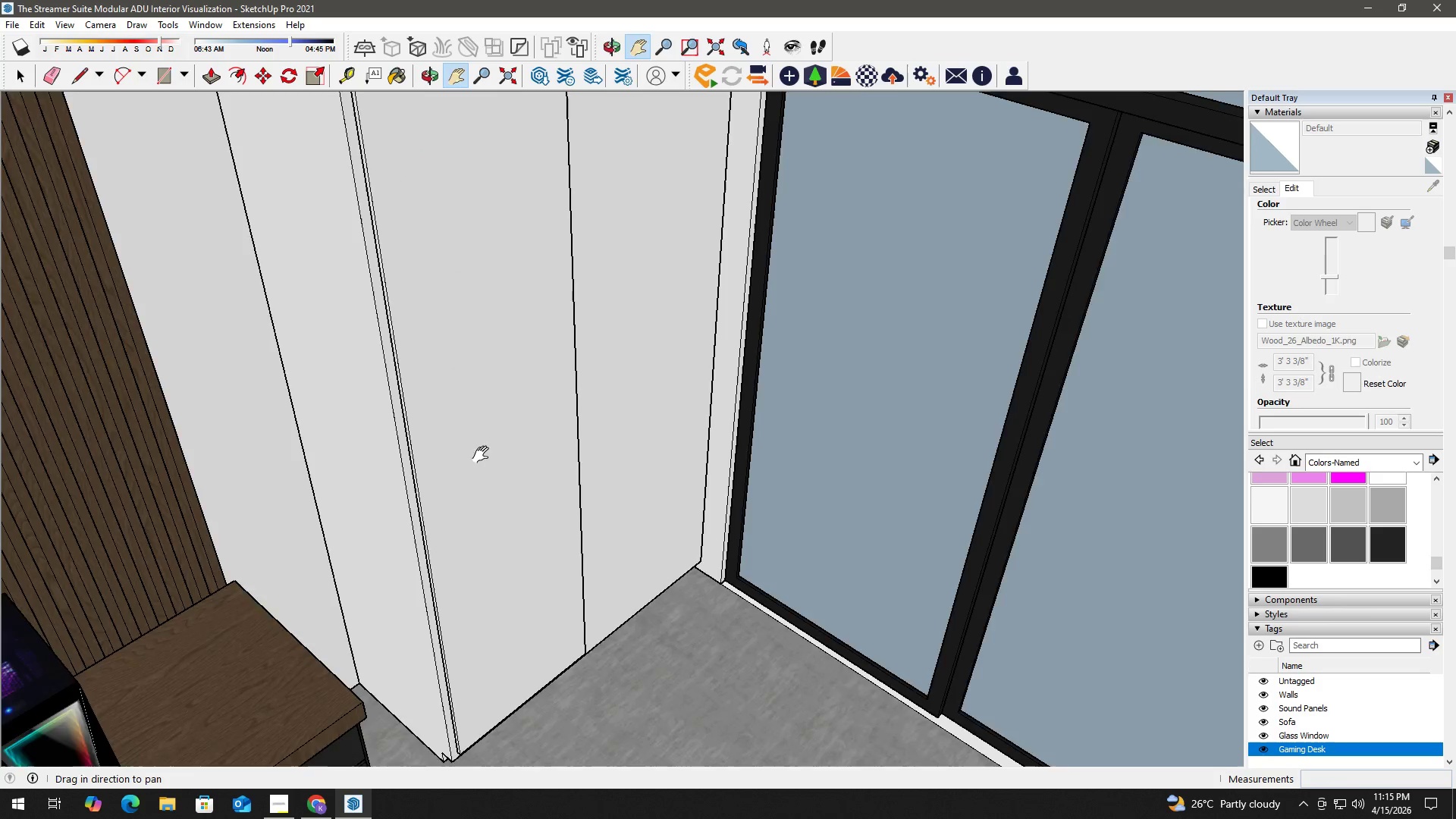 
left_click_drag(start_coordinate=[484, 453], to_coordinate=[500, 634])
 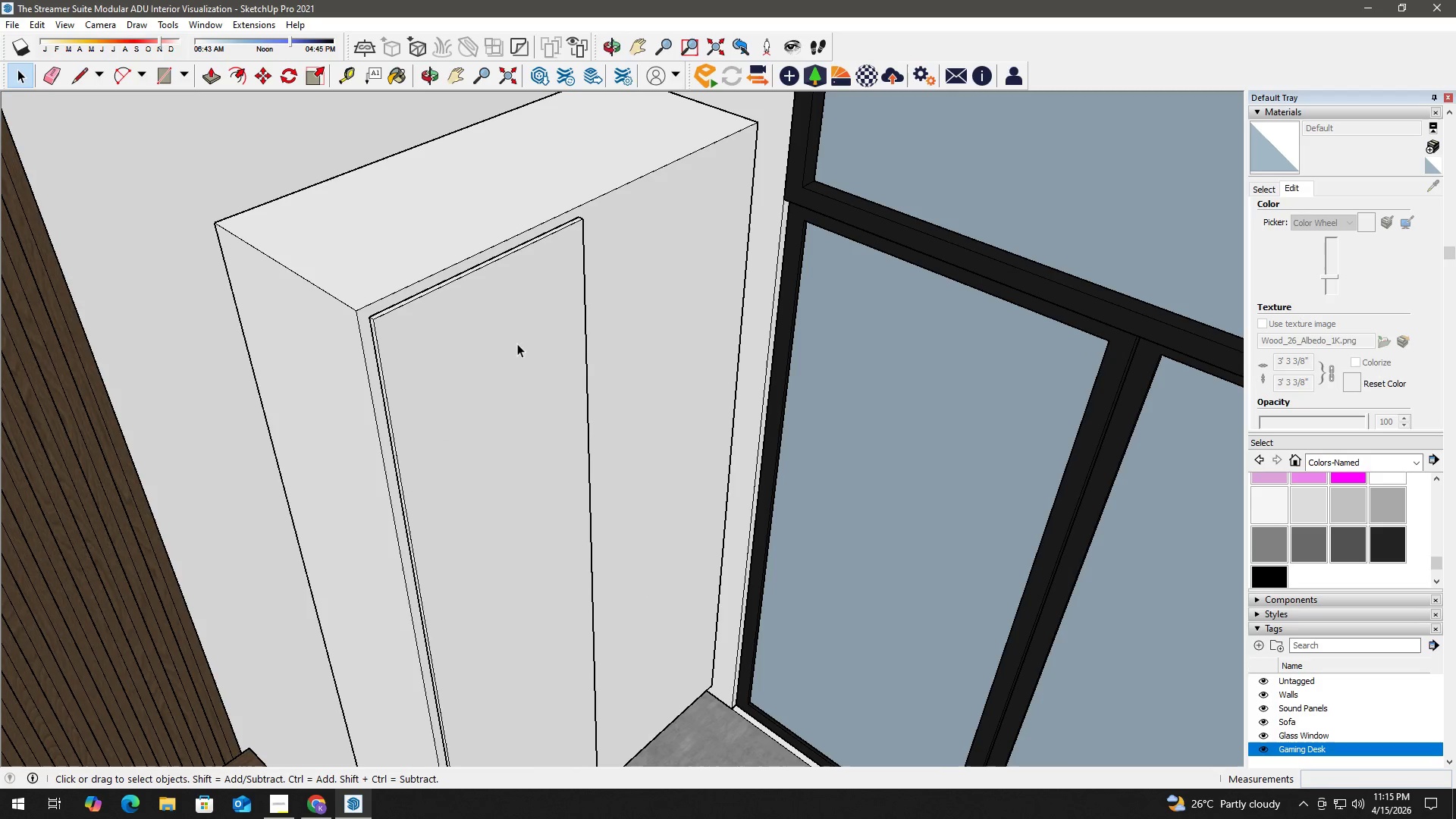 
double_click([517, 344])
 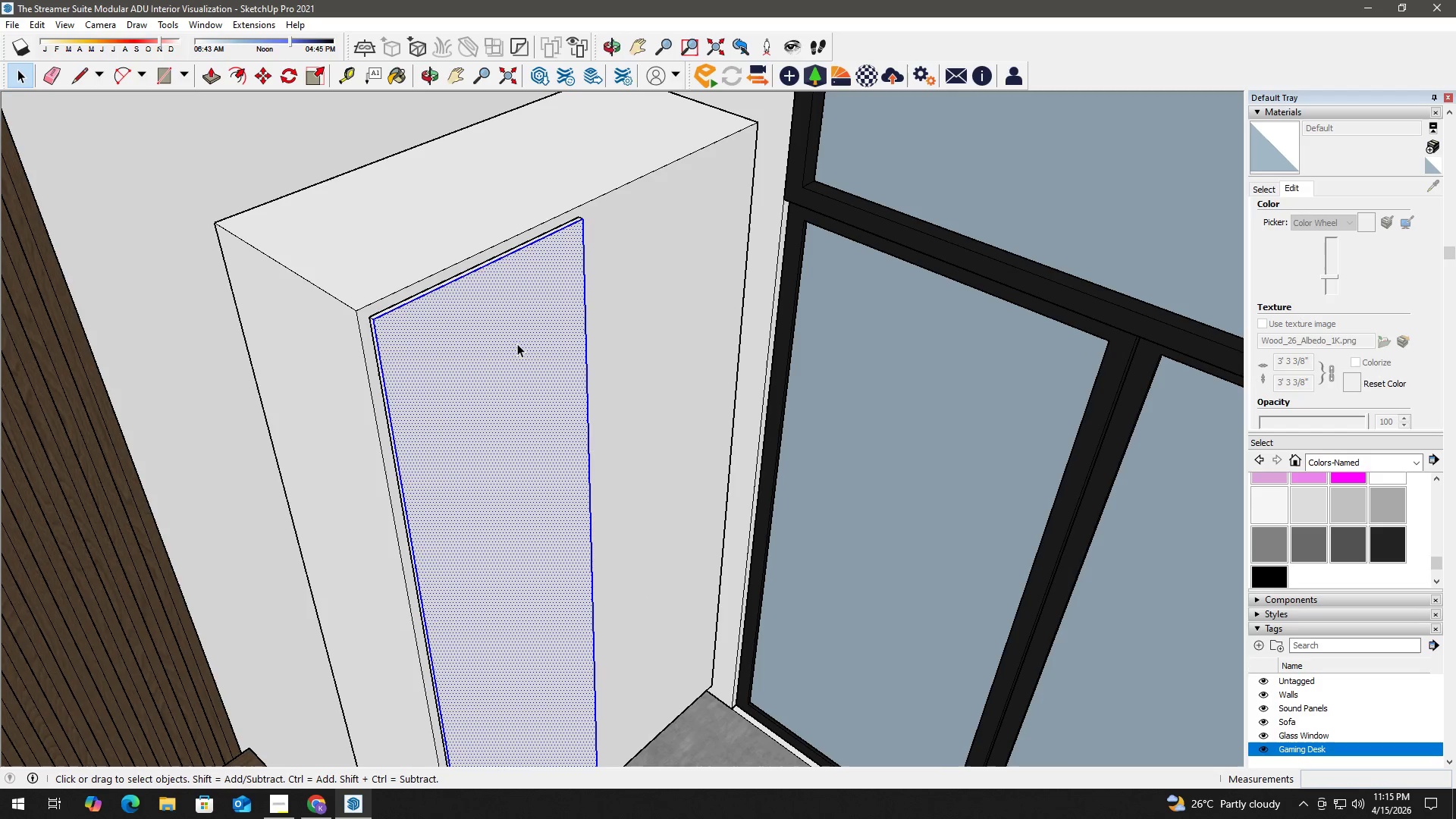 
triple_click([517, 344])
 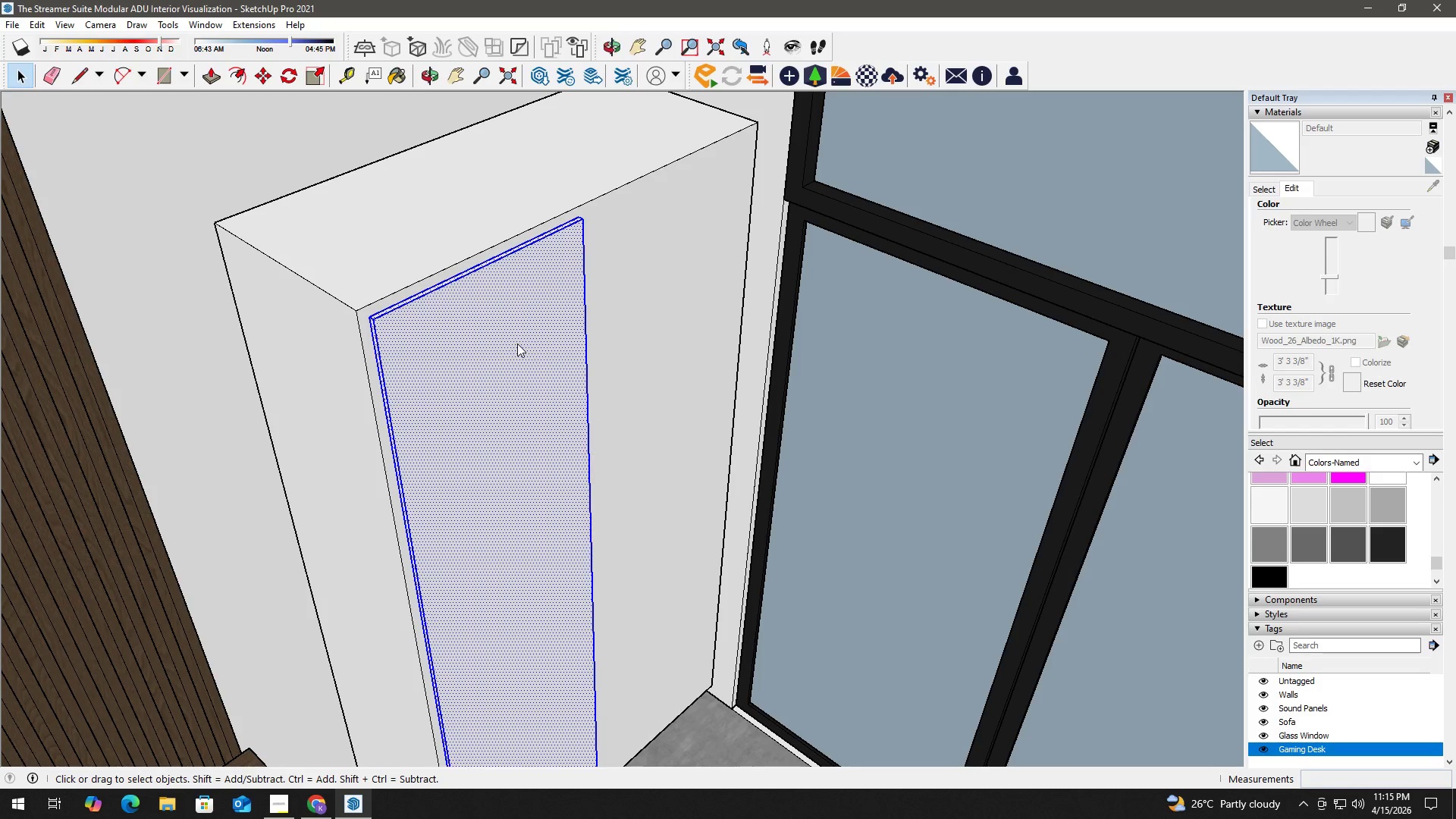 
right_click([517, 344])
 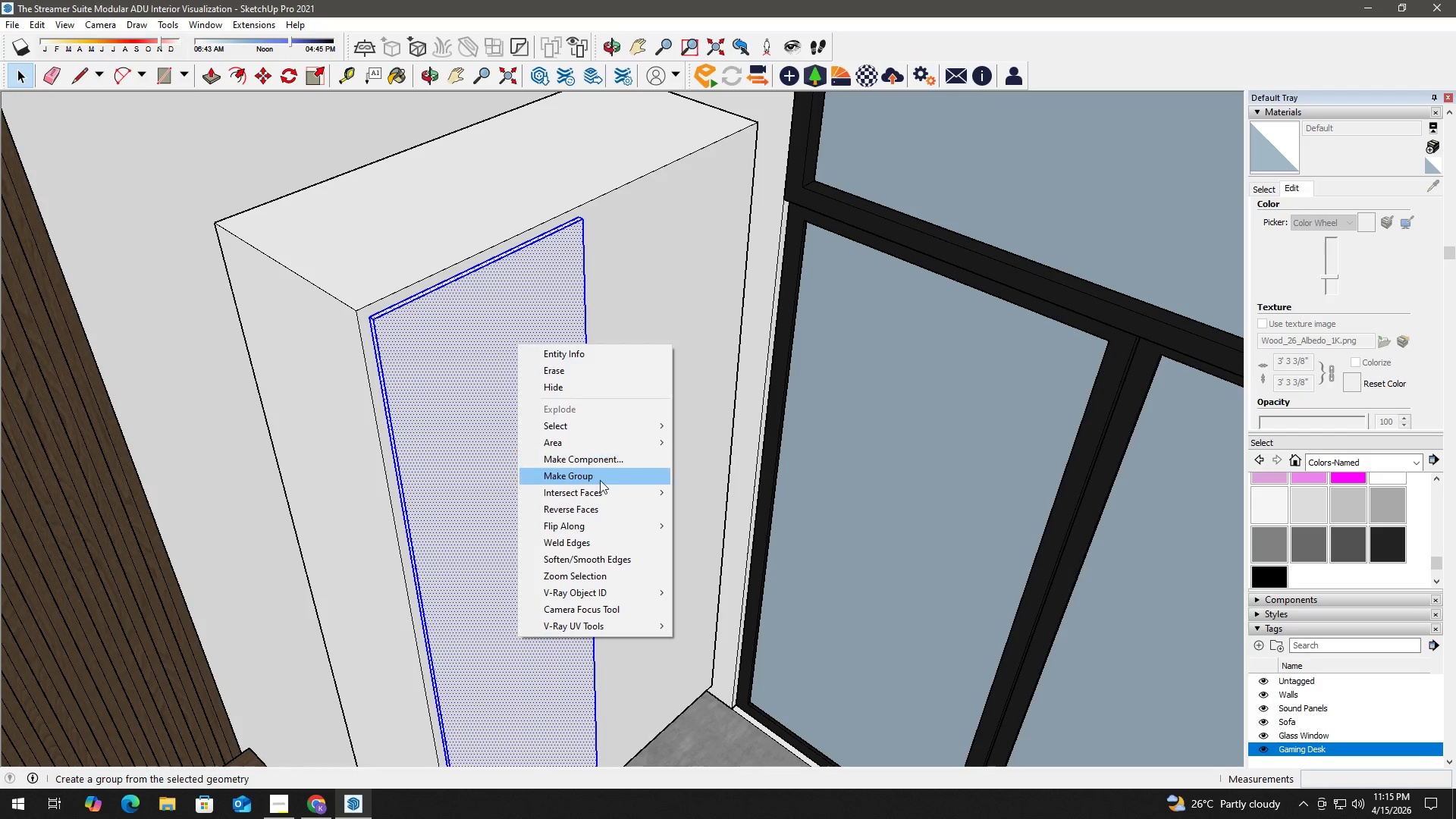 
left_click([600, 481])
 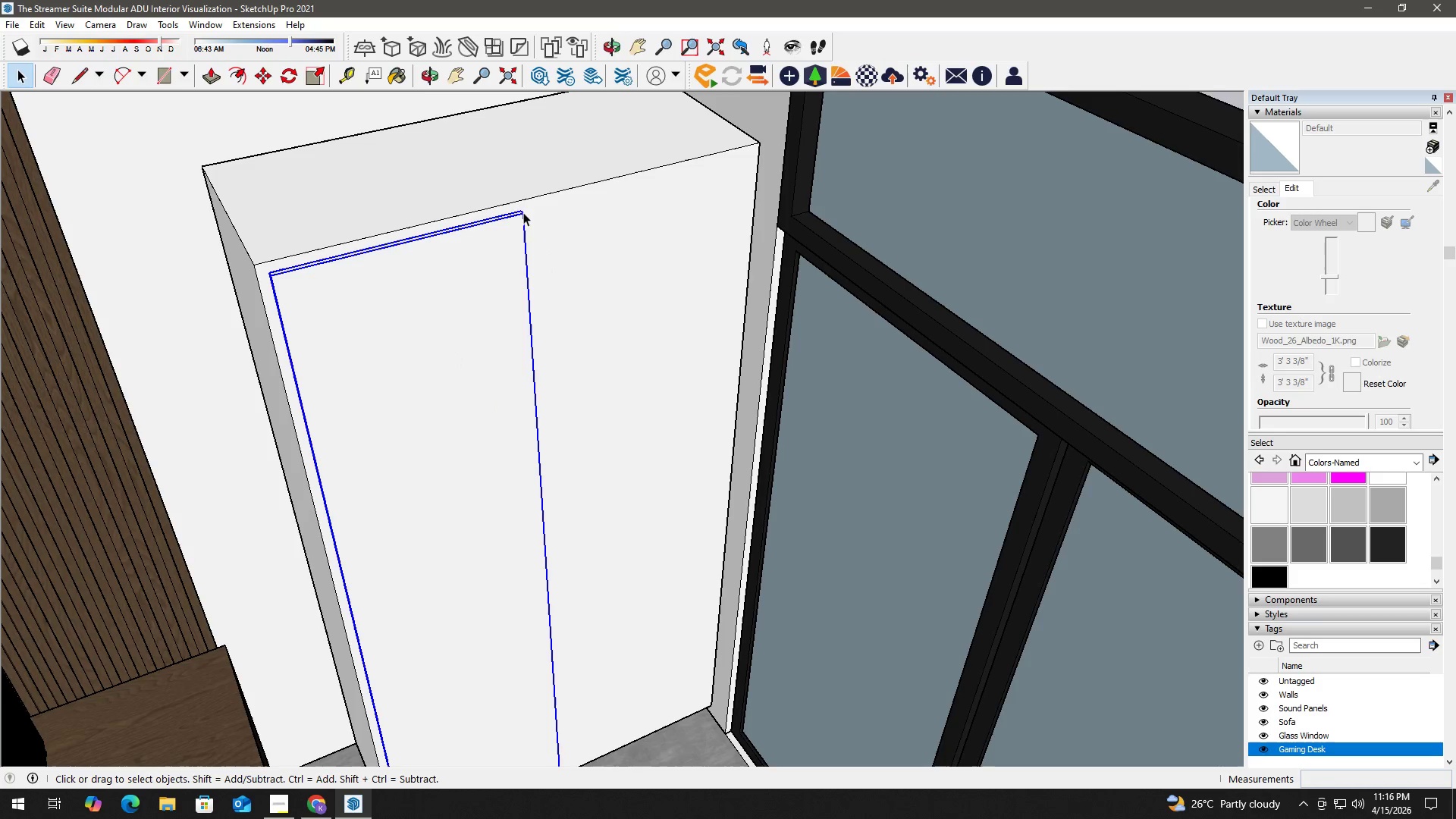 
key(M)
 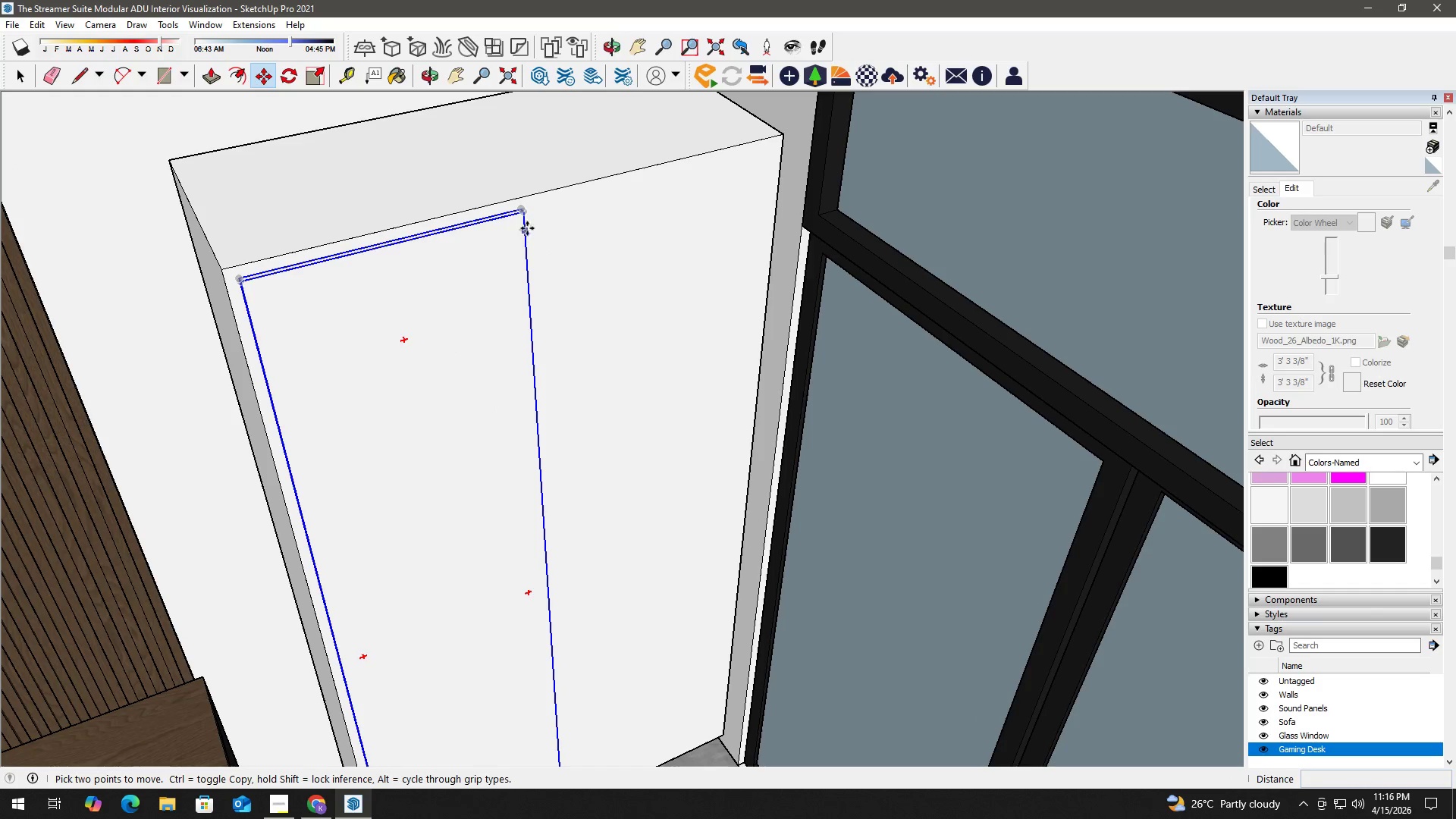 
scroll: coordinate [520, 228], scroll_direction: up, amount: 1.0
 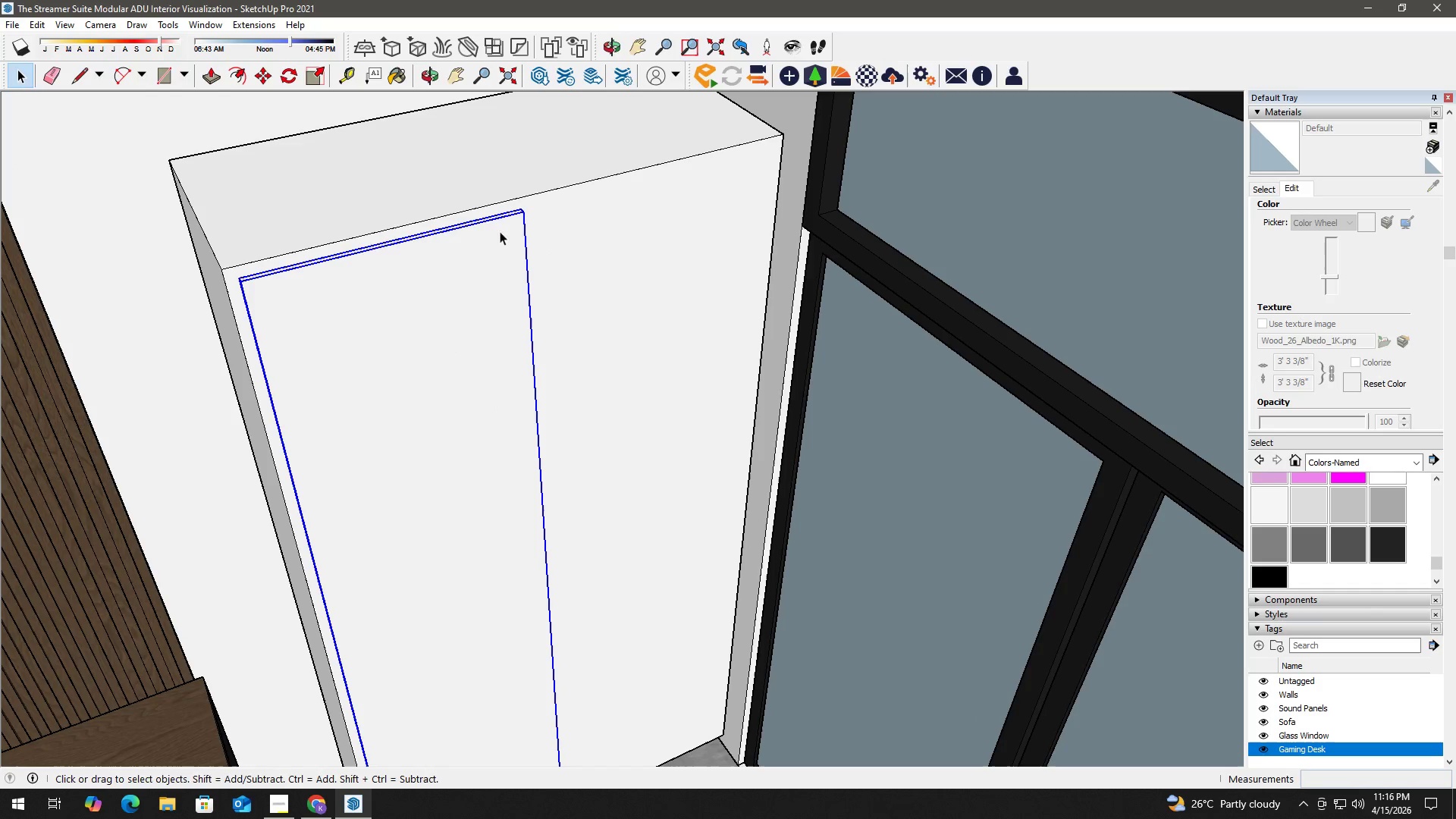 
mouse_move([521, 206])
 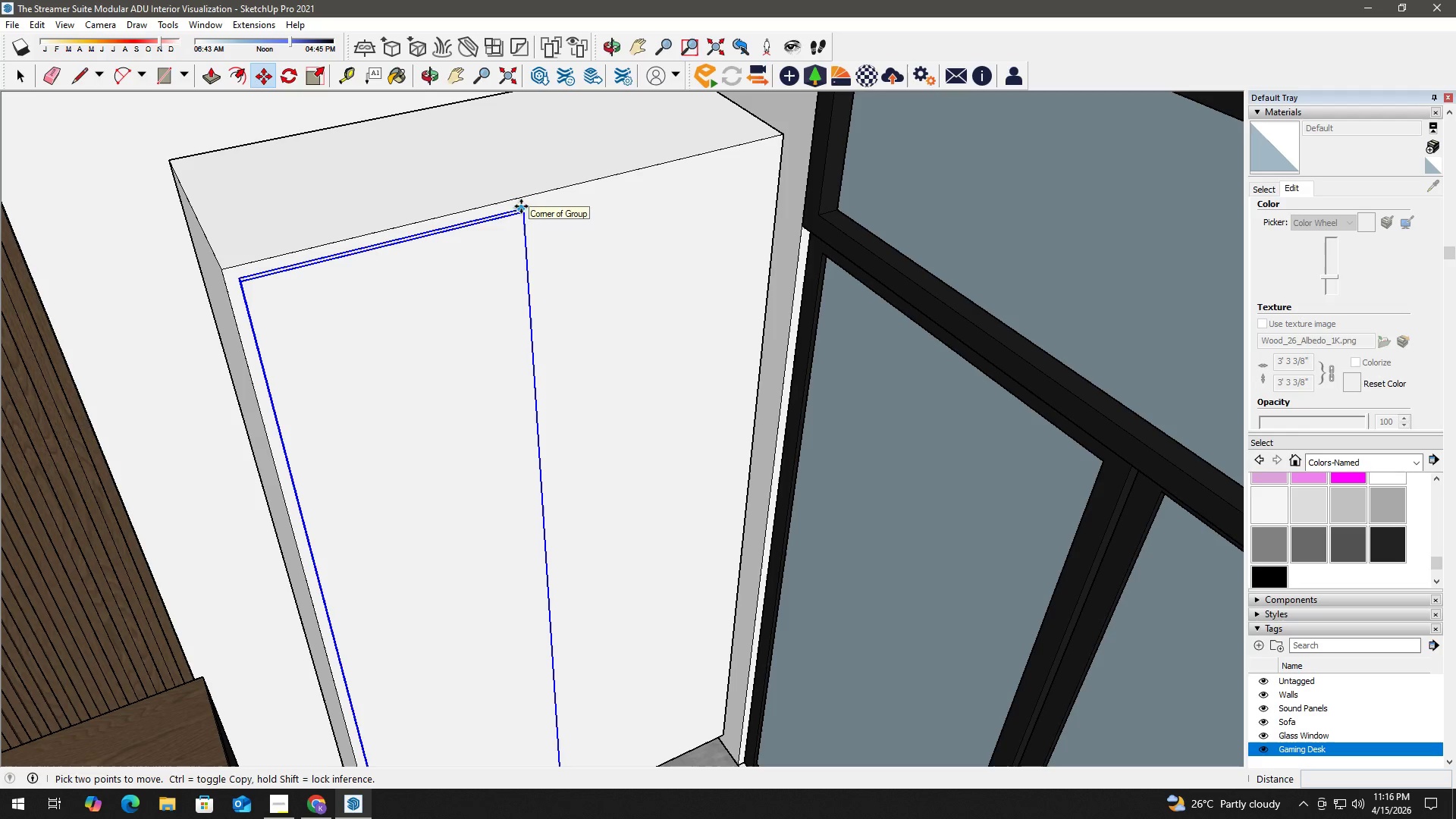 
left_click([521, 206])
 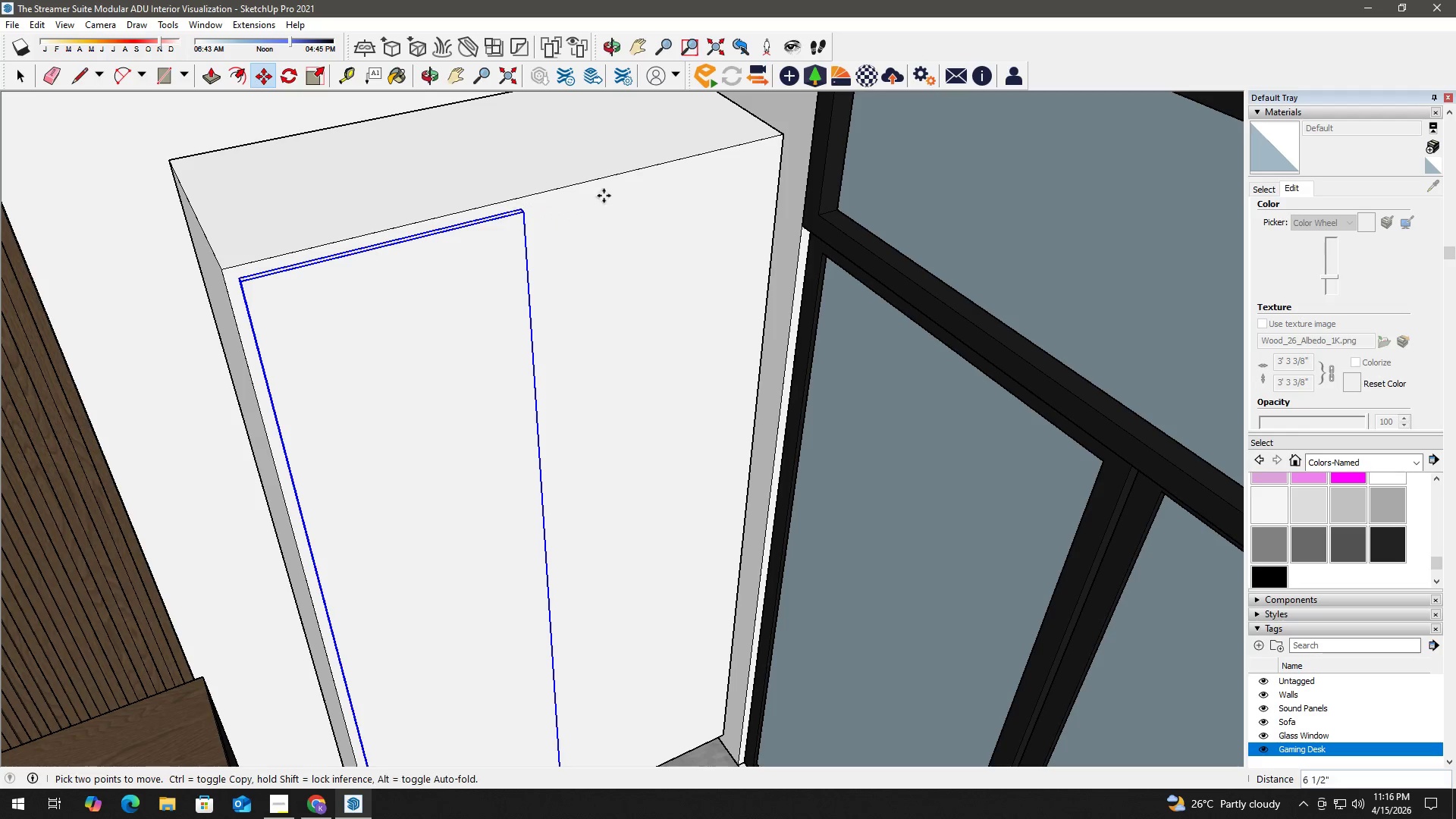 
key(Control+ControlLeft)
 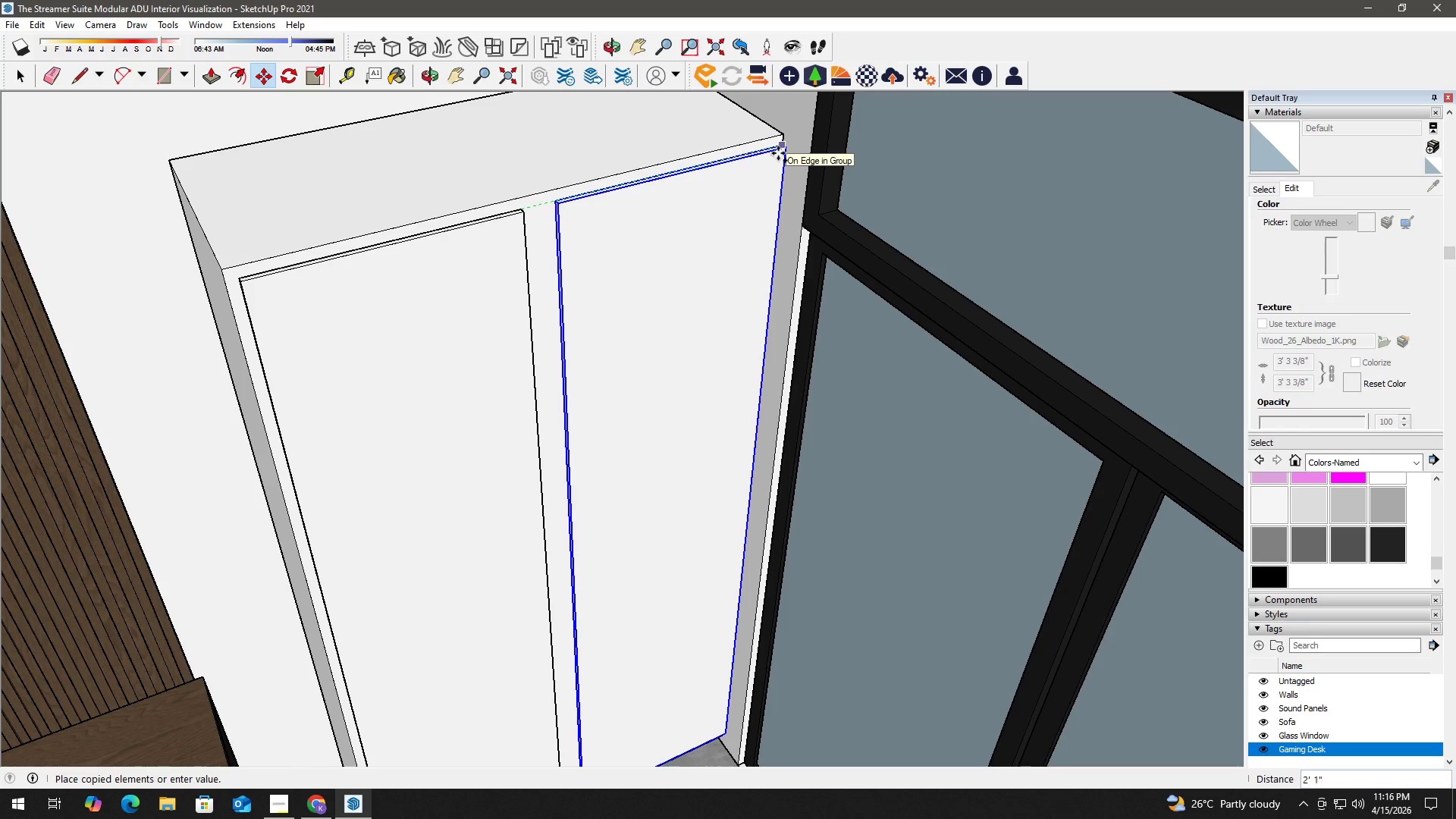 
left_click([778, 153])
 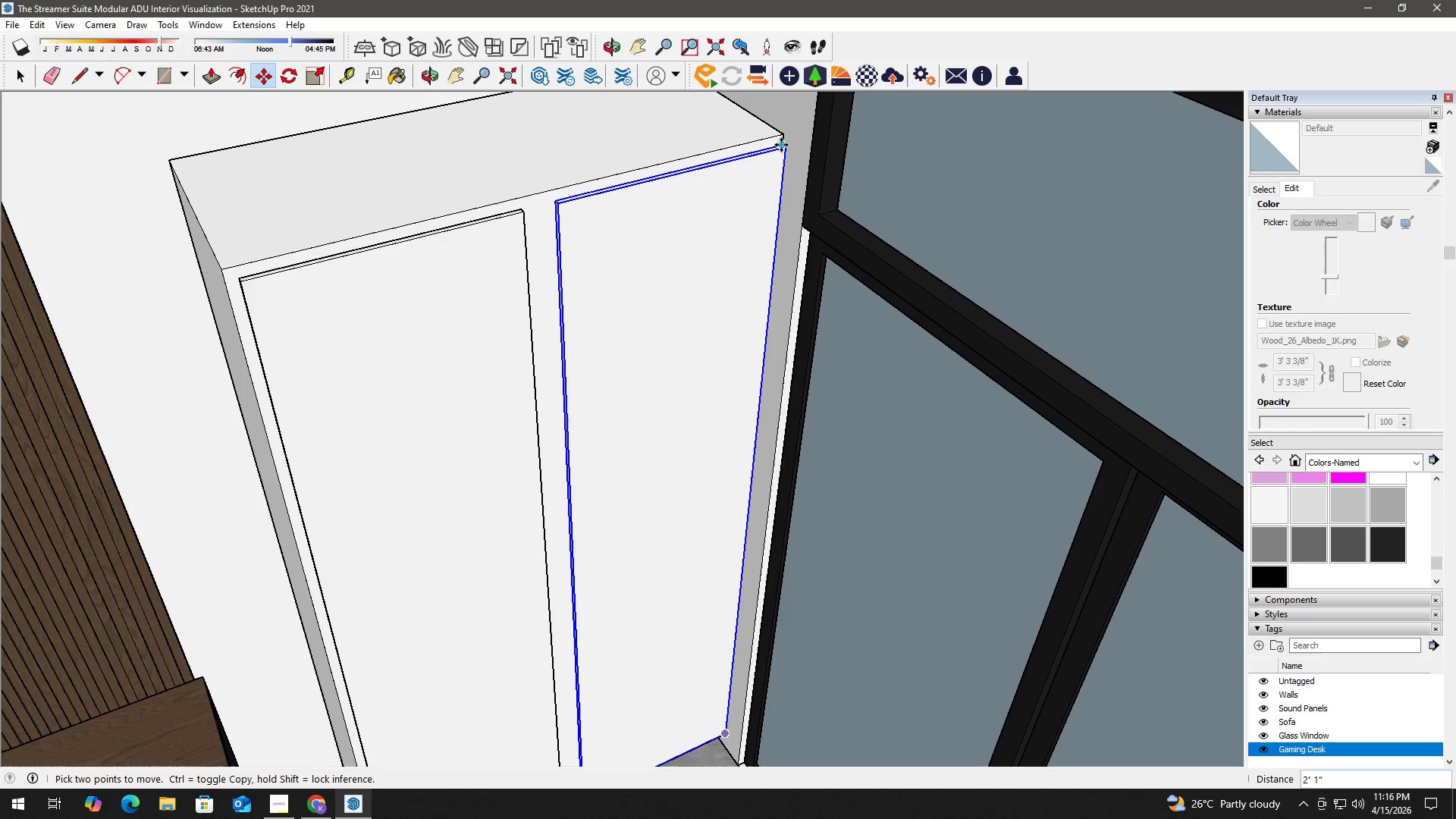 
left_click([781, 143])
 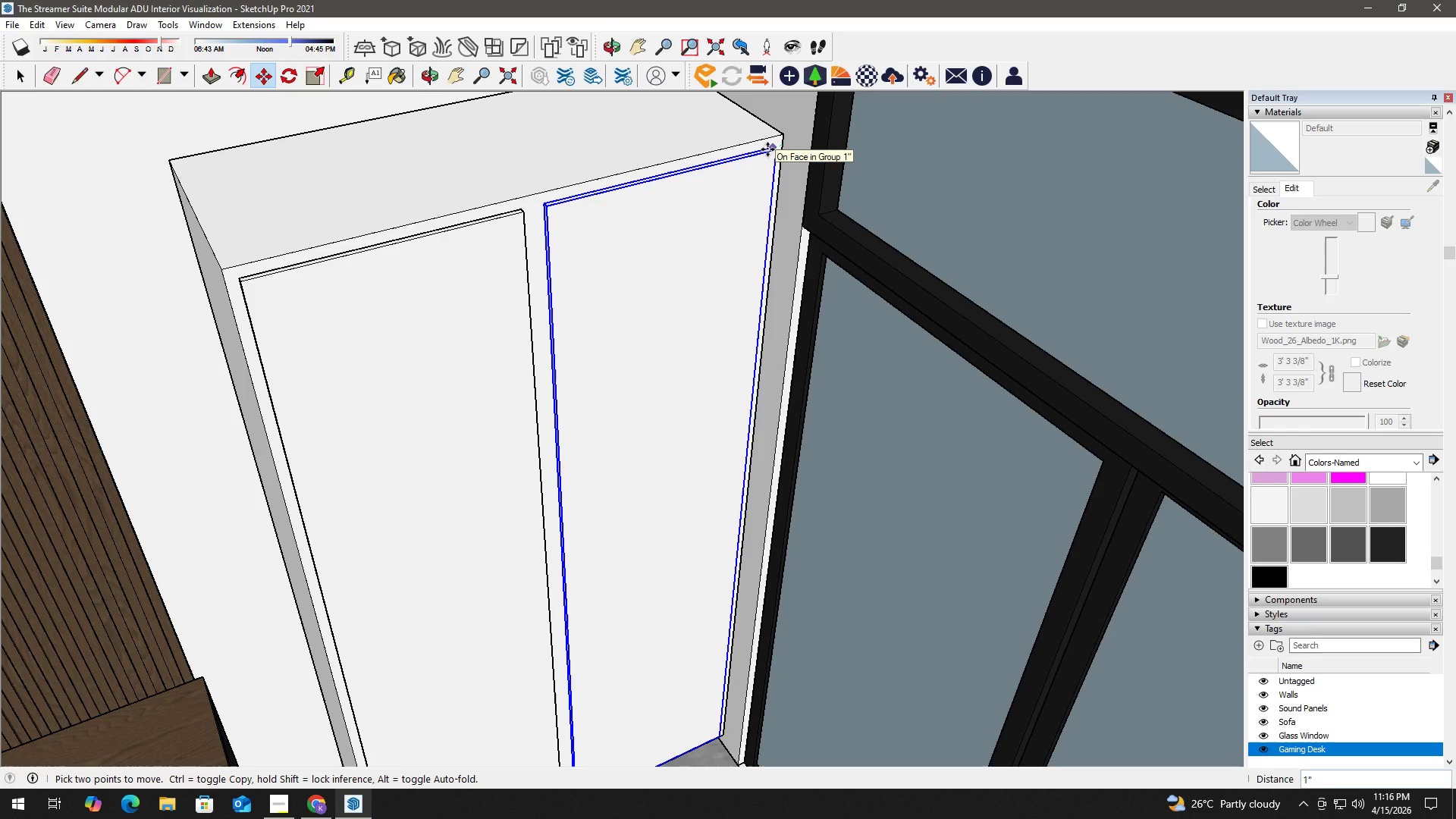 
key(Numpad1)
 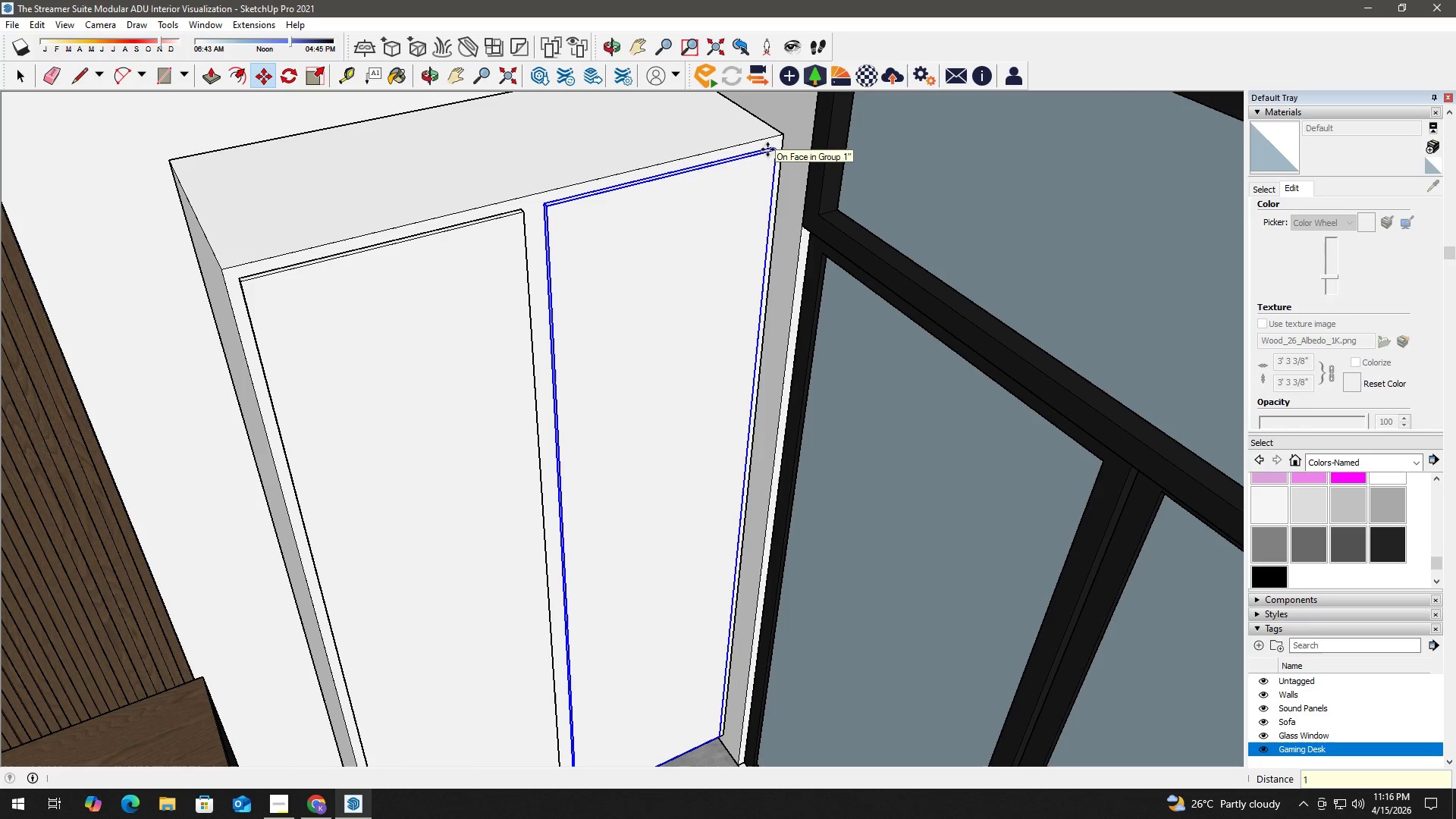 
key(NumpadEnter)
 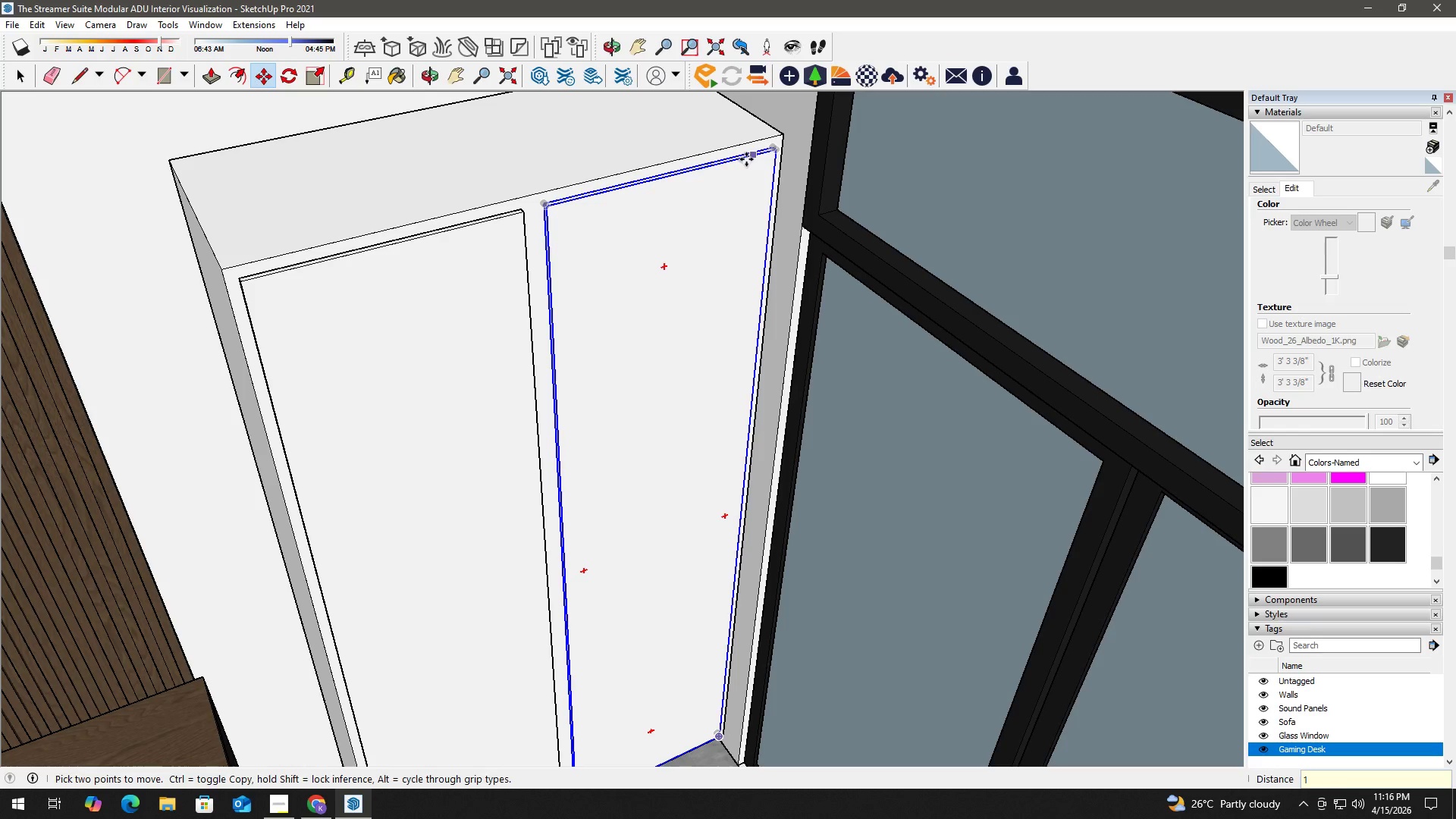 
hold_key(key=Space, duration=4.5)
 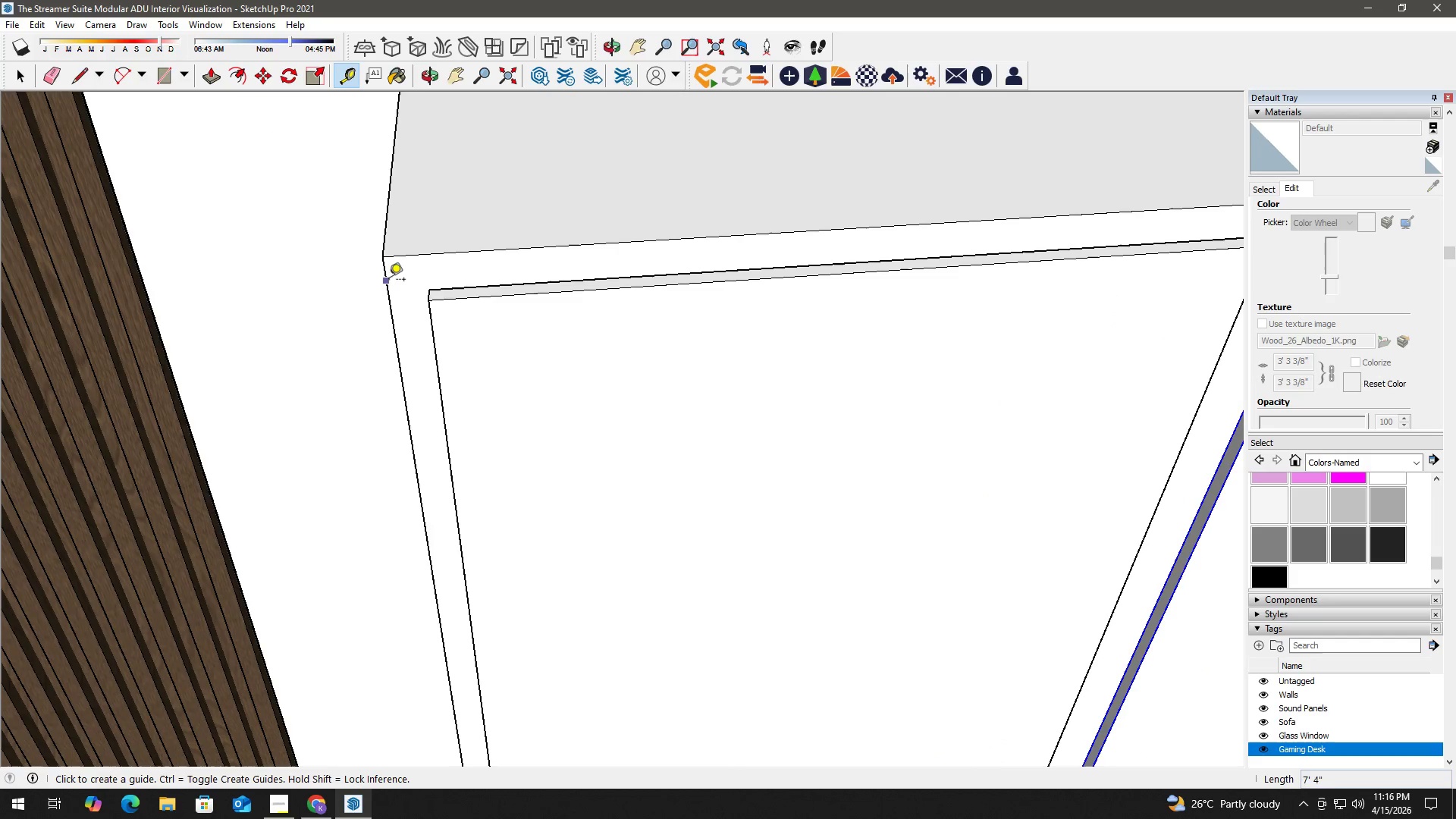 
scroll: coordinate [430, 256], scroll_direction: up, amount: 5.0
 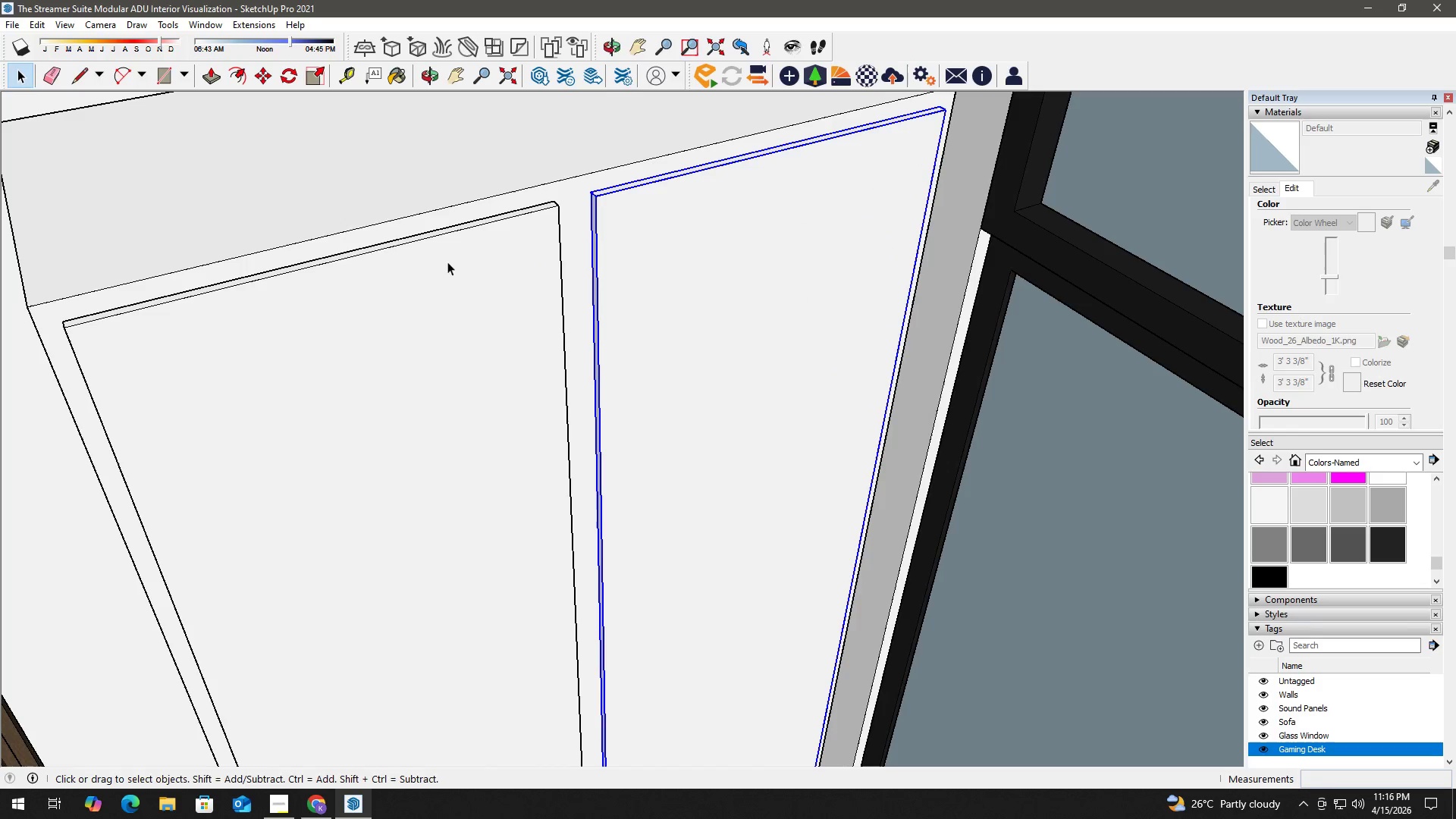 
type(hhht)
 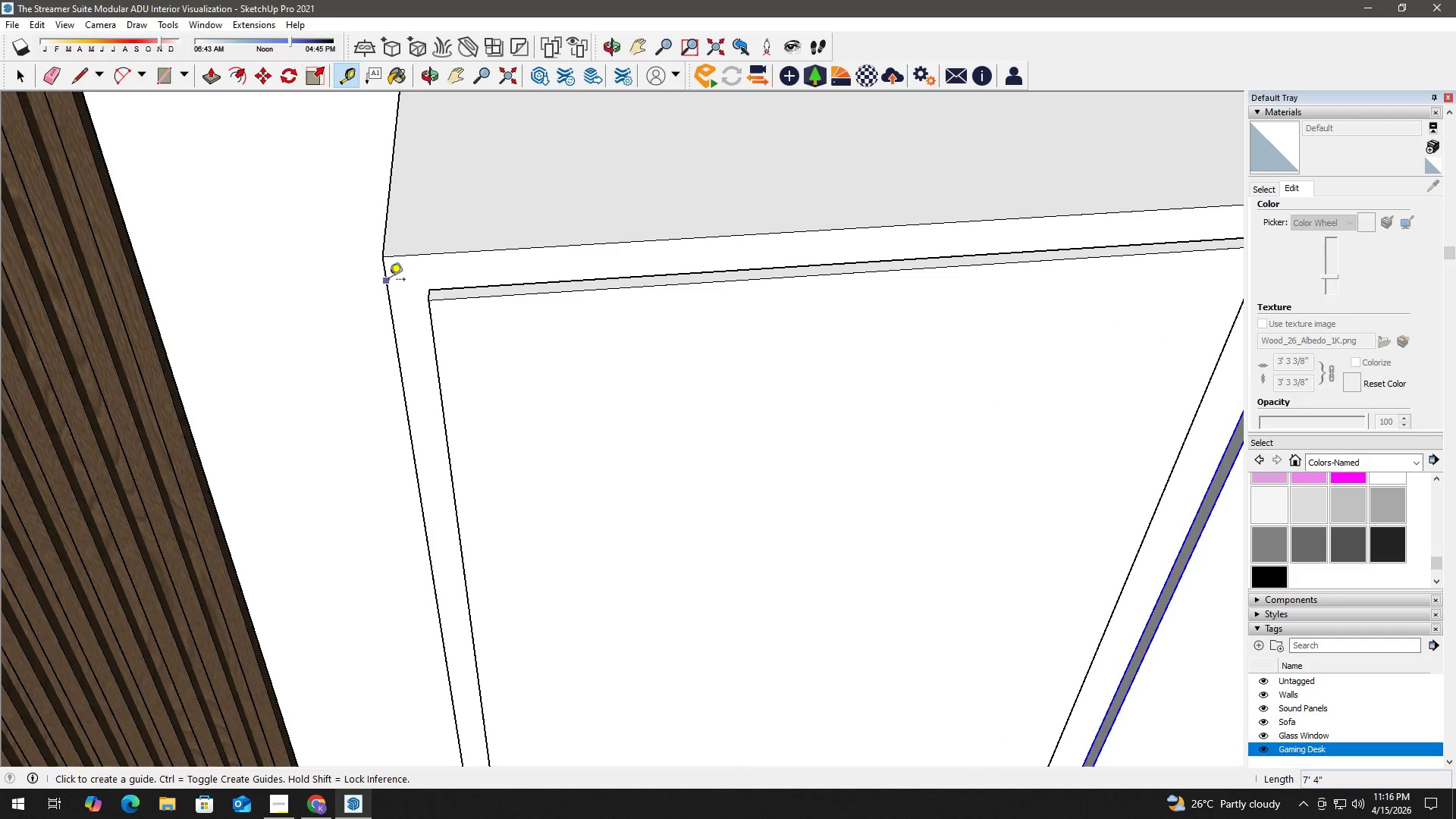 
left_click_drag(start_coordinate=[620, 253], to_coordinate=[462, 363])
 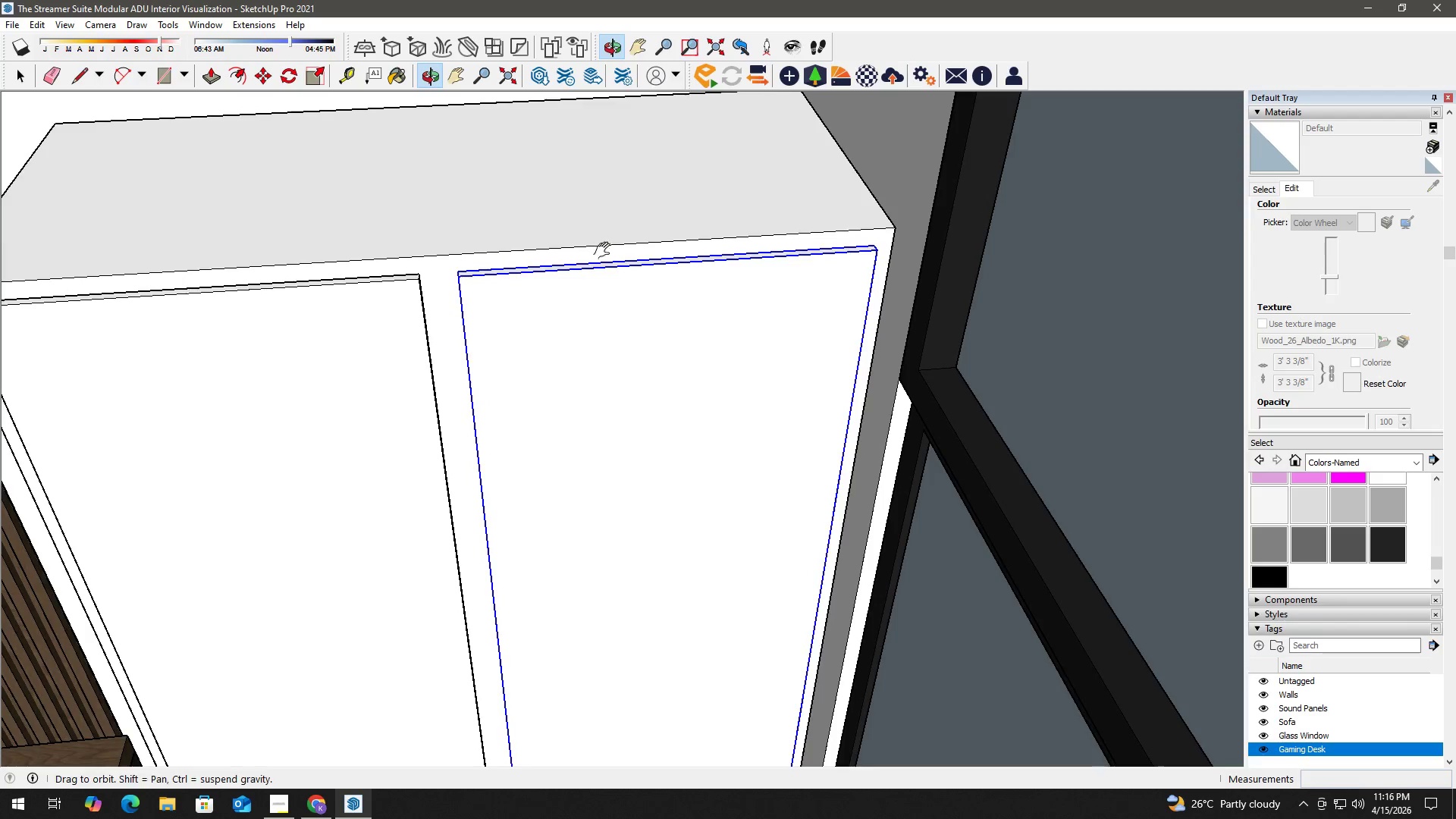 
left_click_drag(start_coordinate=[445, 293], to_coordinate=[582, 310])
 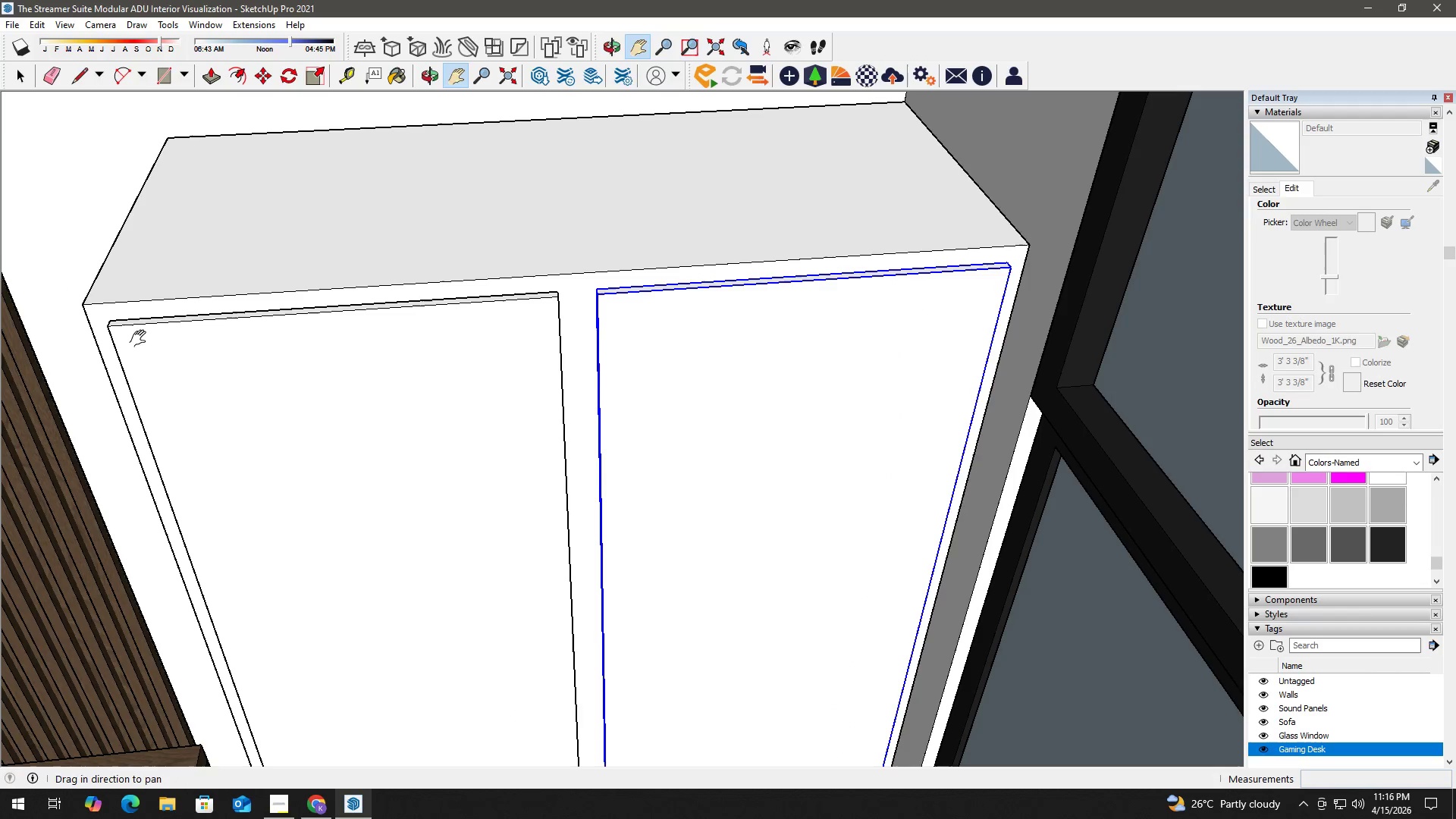 
left_click_drag(start_coordinate=[140, 340], to_coordinate=[413, 331])
 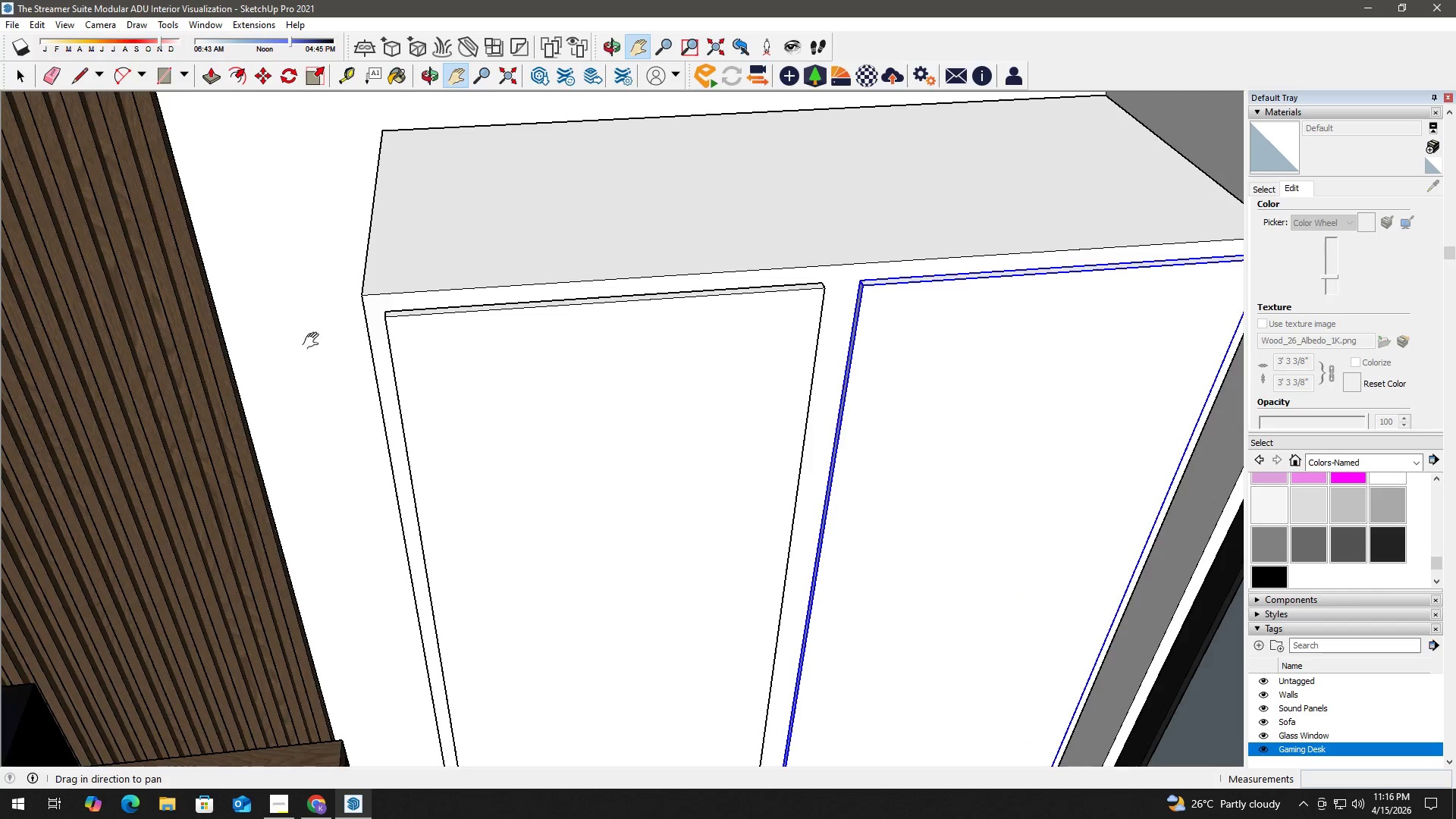 
scroll: coordinate [433, 318], scroll_direction: up, amount: 5.0
 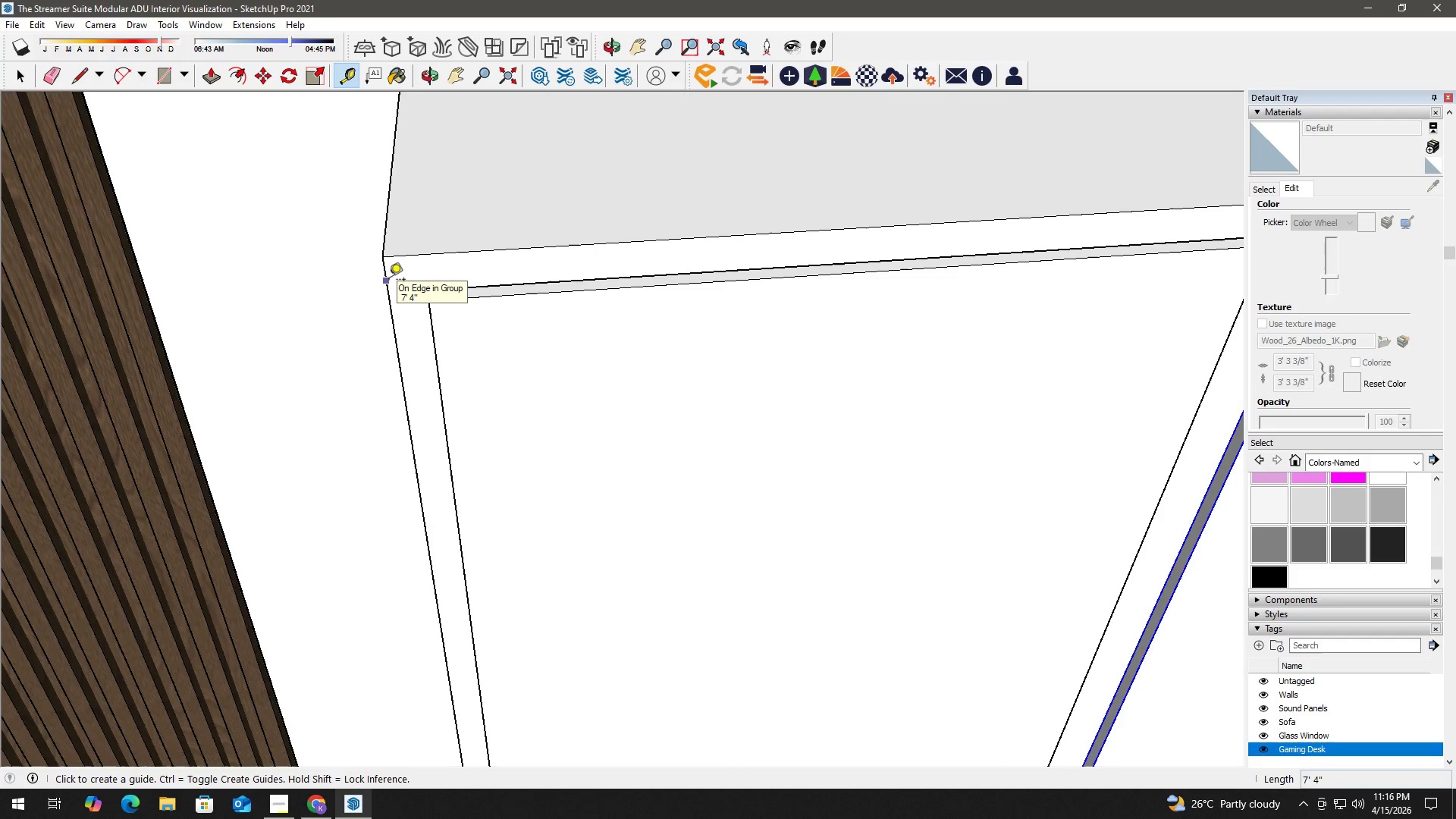 
left_click_drag(start_coordinate=[390, 280], to_coordinate=[394, 280])
 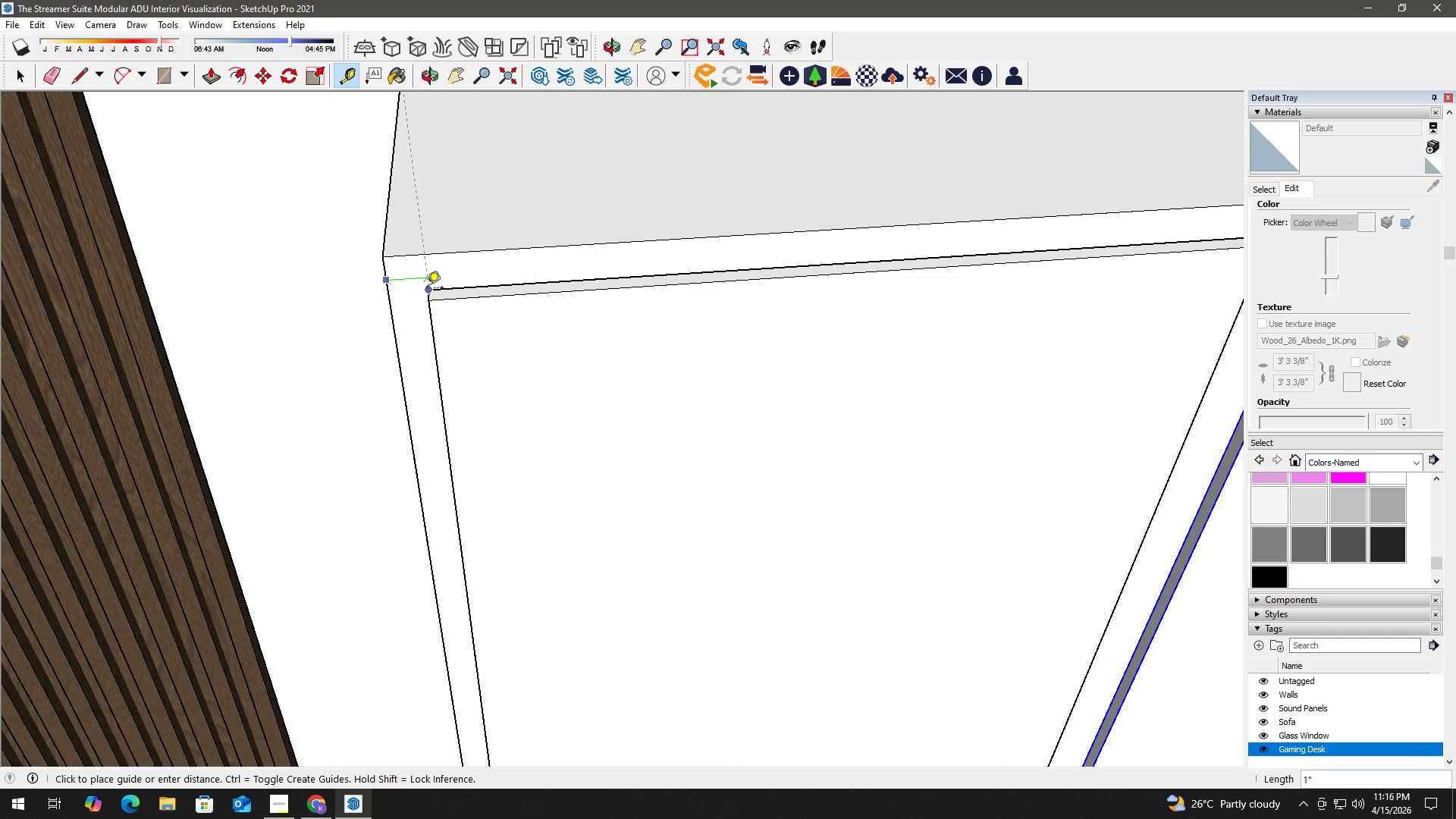 
type( ht)
 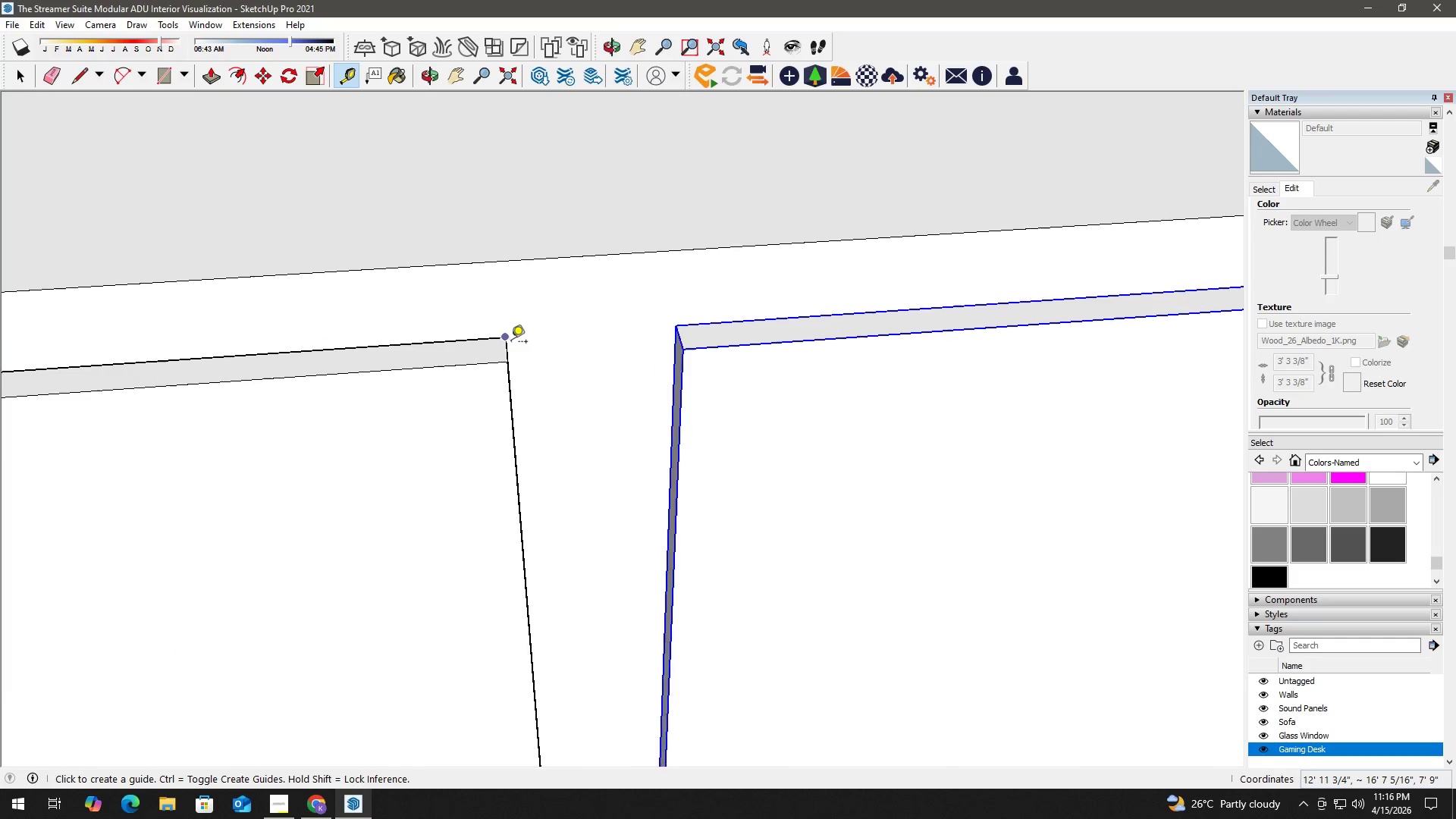 
left_click_drag(start_coordinate=[600, 315], to_coordinate=[105, 355])
 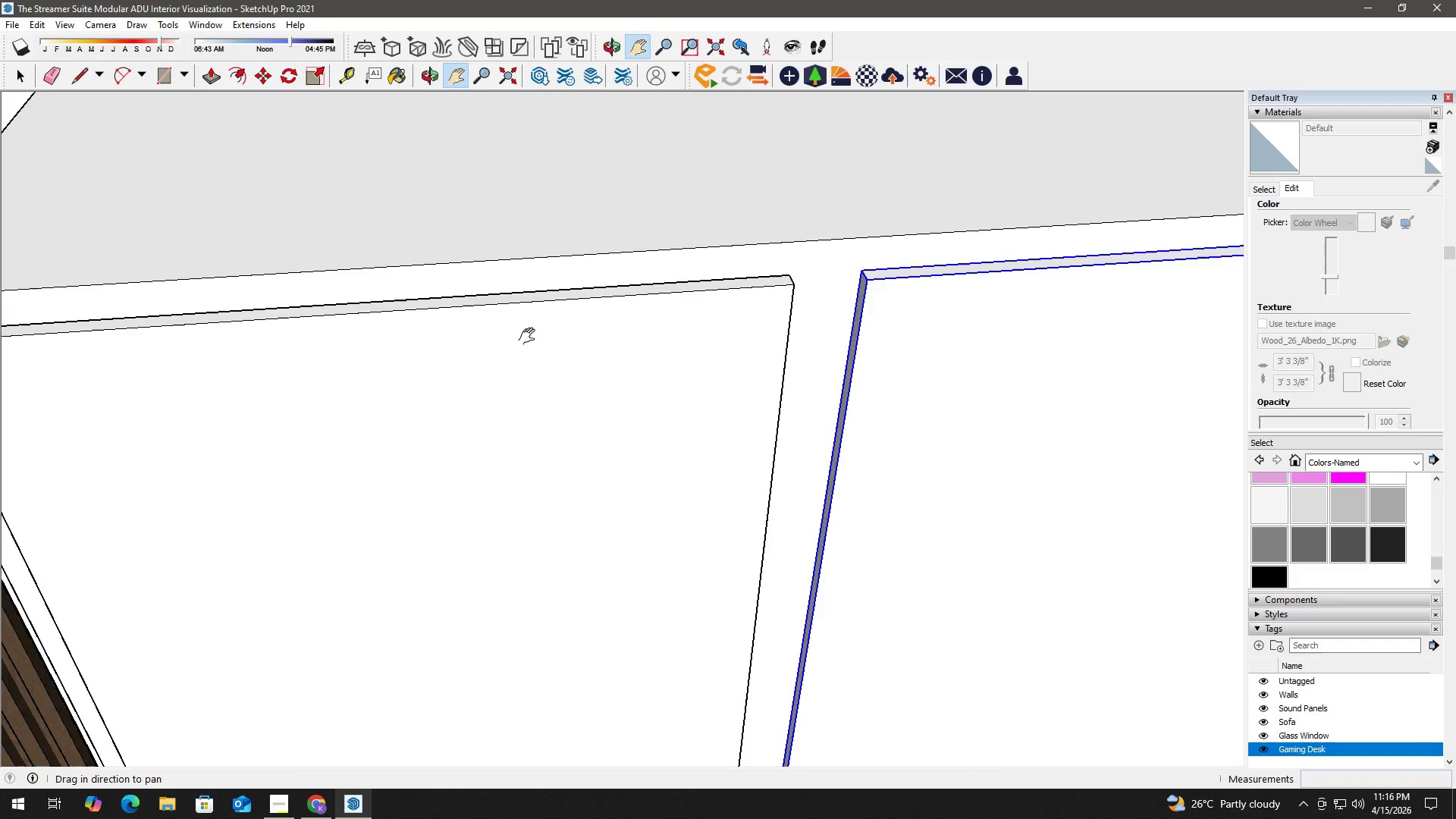 
left_click_drag(start_coordinate=[522, 338], to_coordinate=[249, 407])
 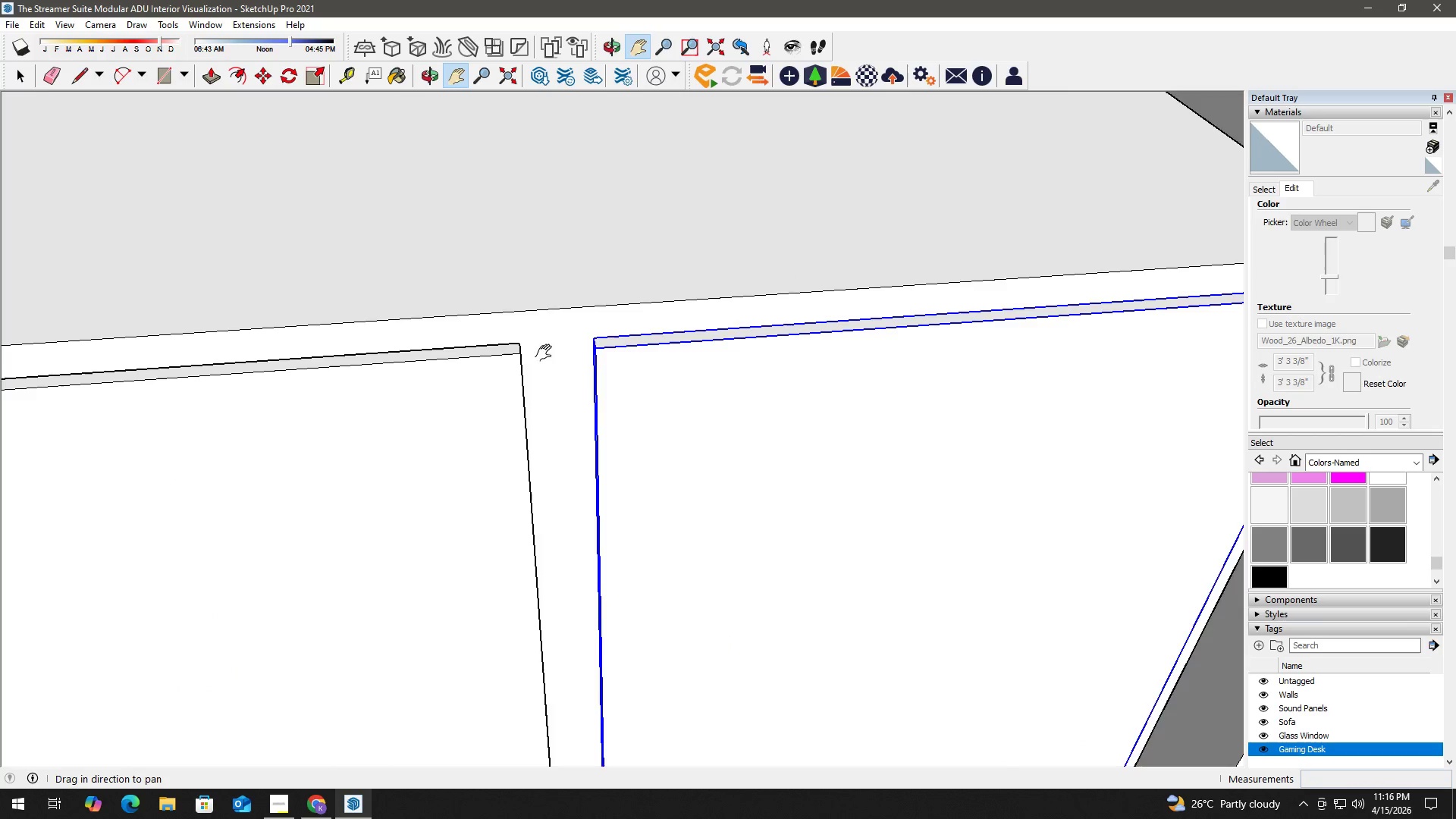 
scroll: coordinate [511, 350], scroll_direction: up, amount: 13.0
 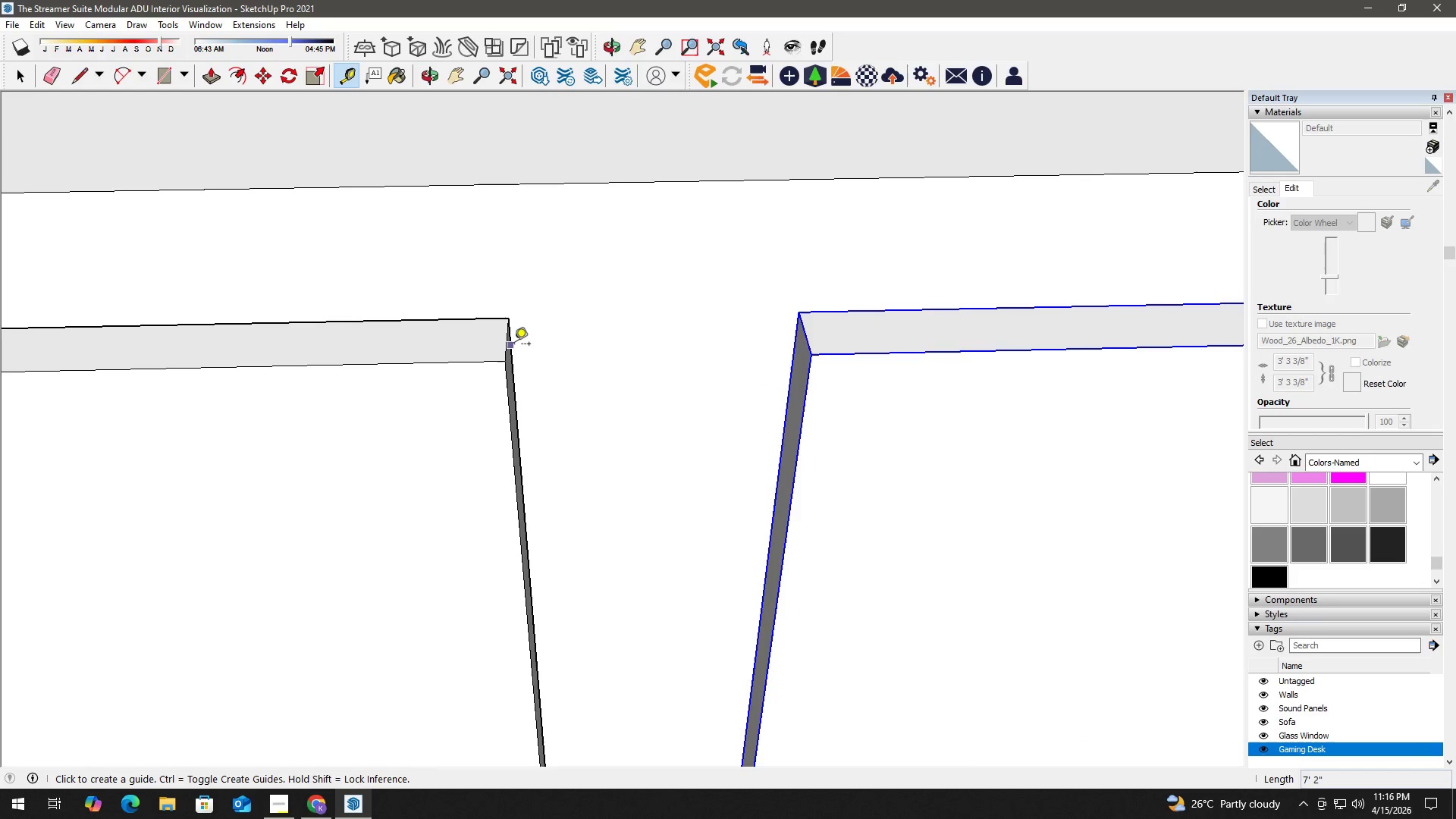 
left_click([514, 345])
 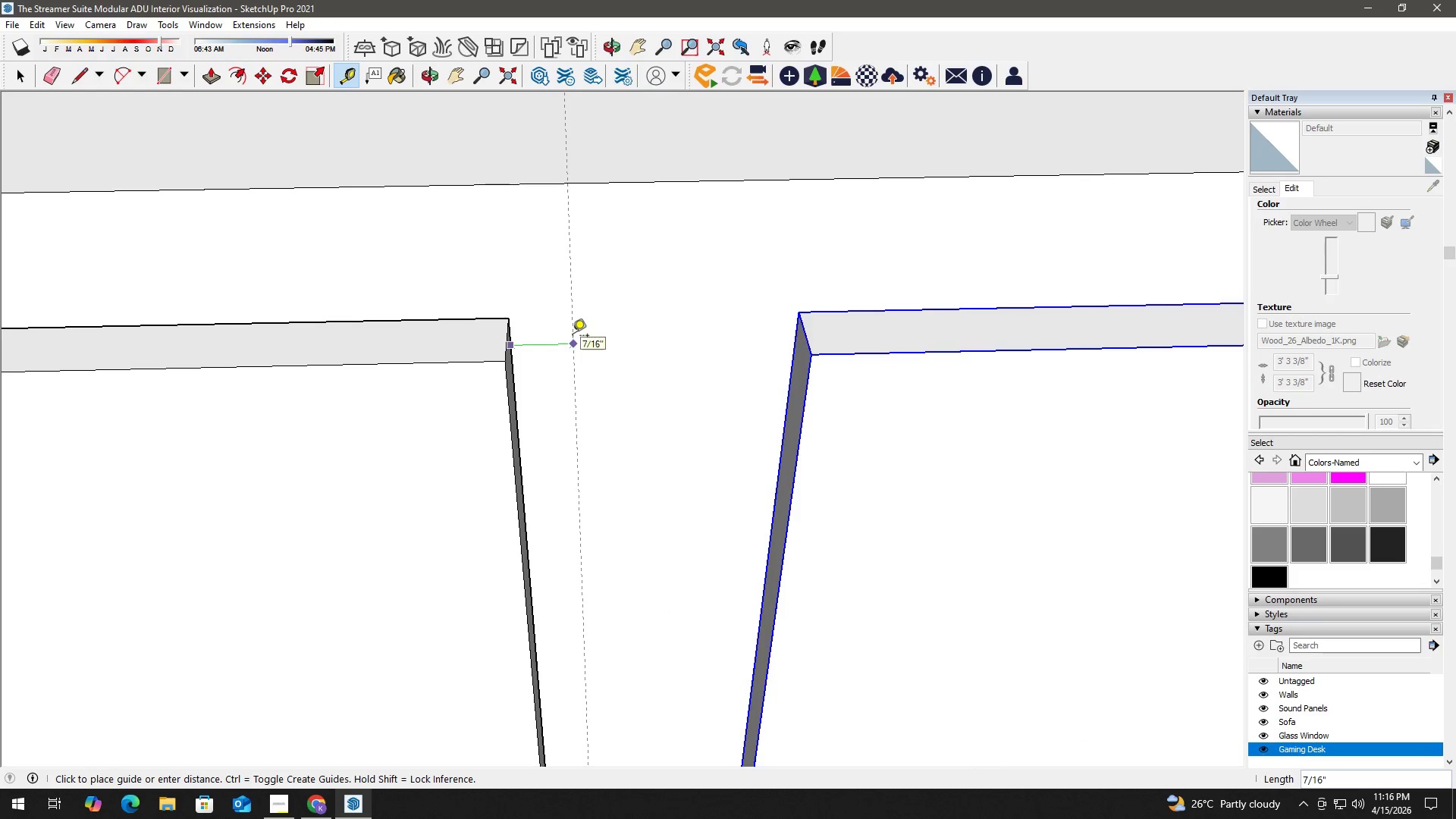 
key(1)
 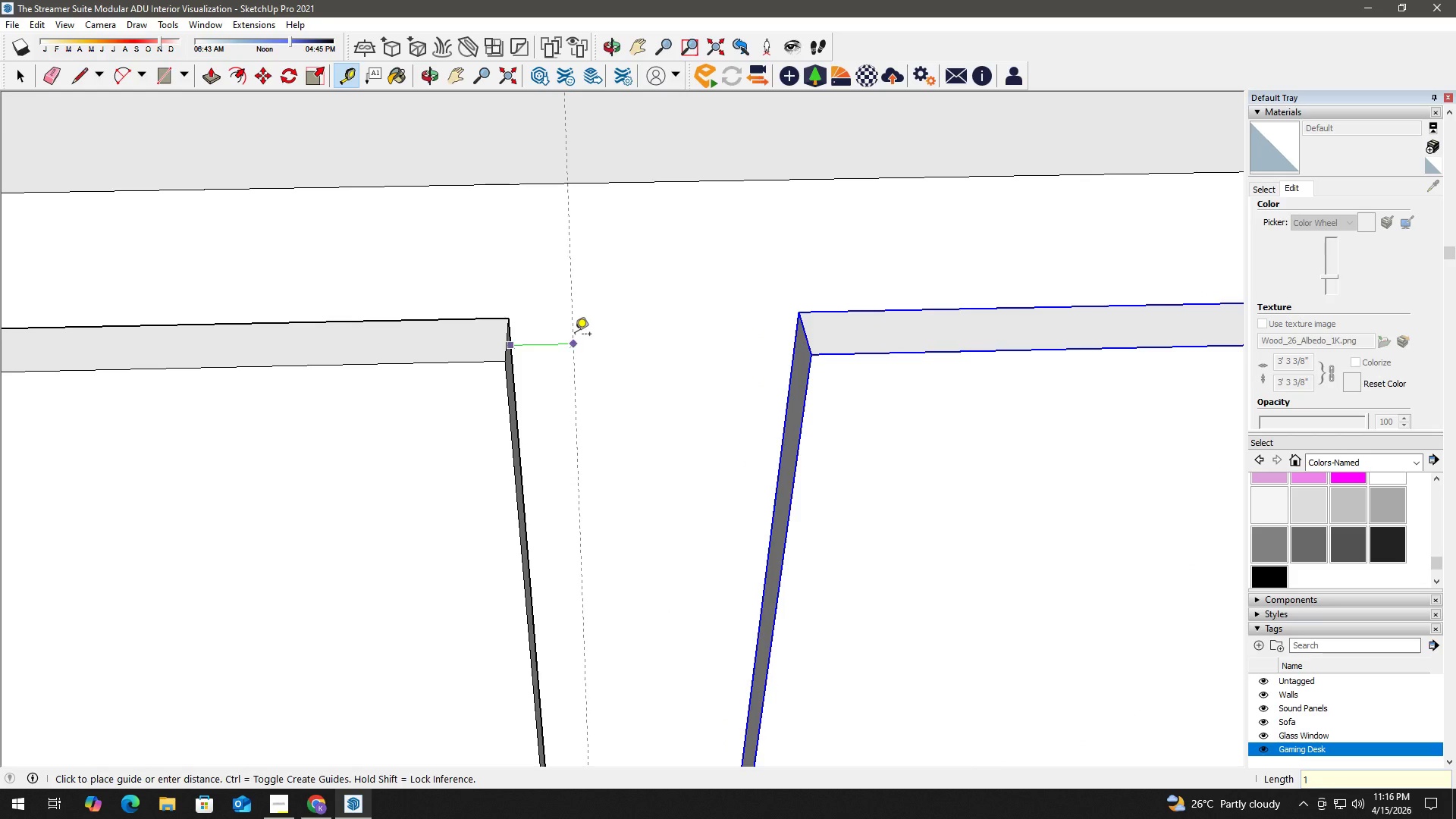 
key(Enter)
 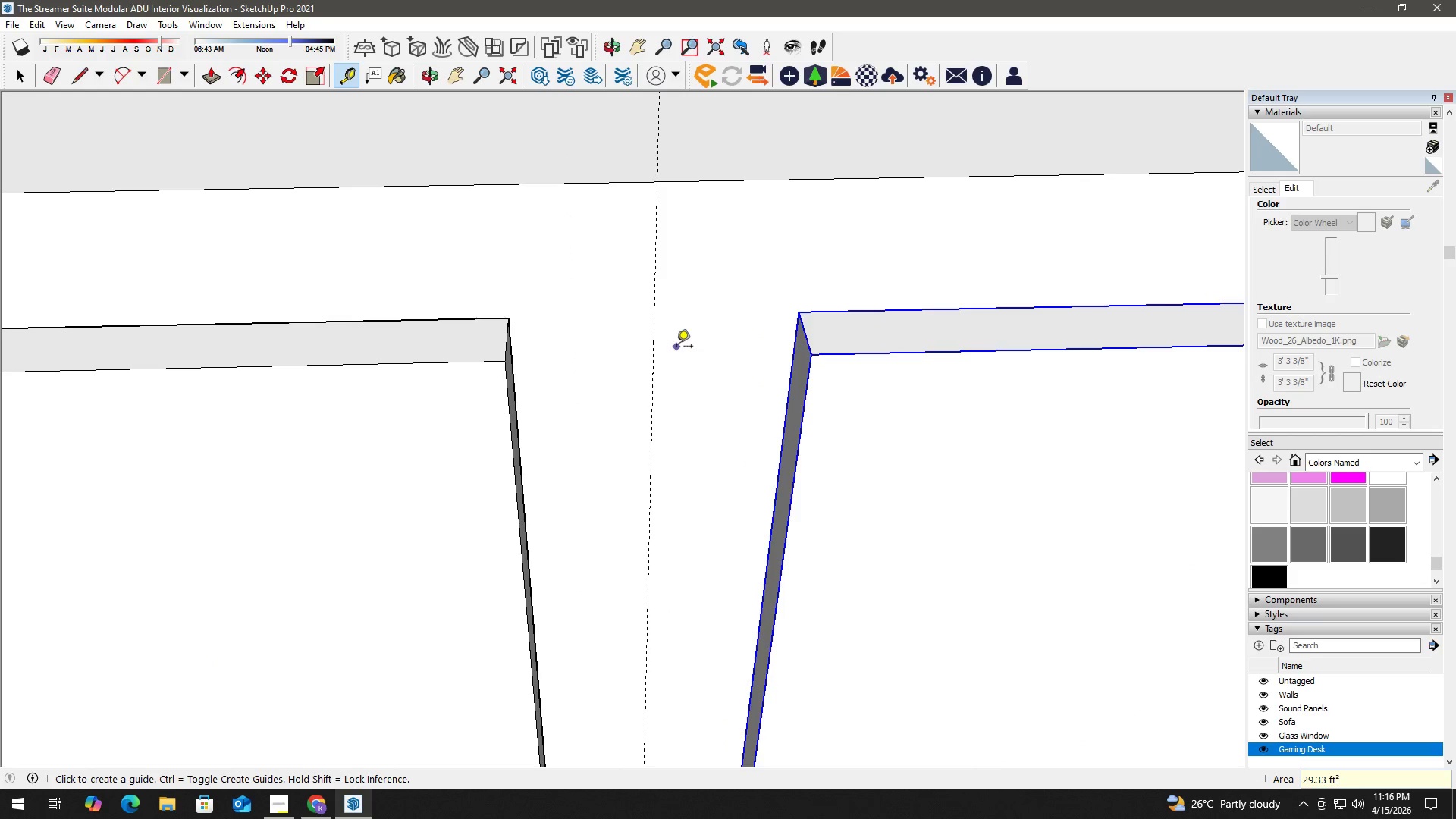 
key(Space)
 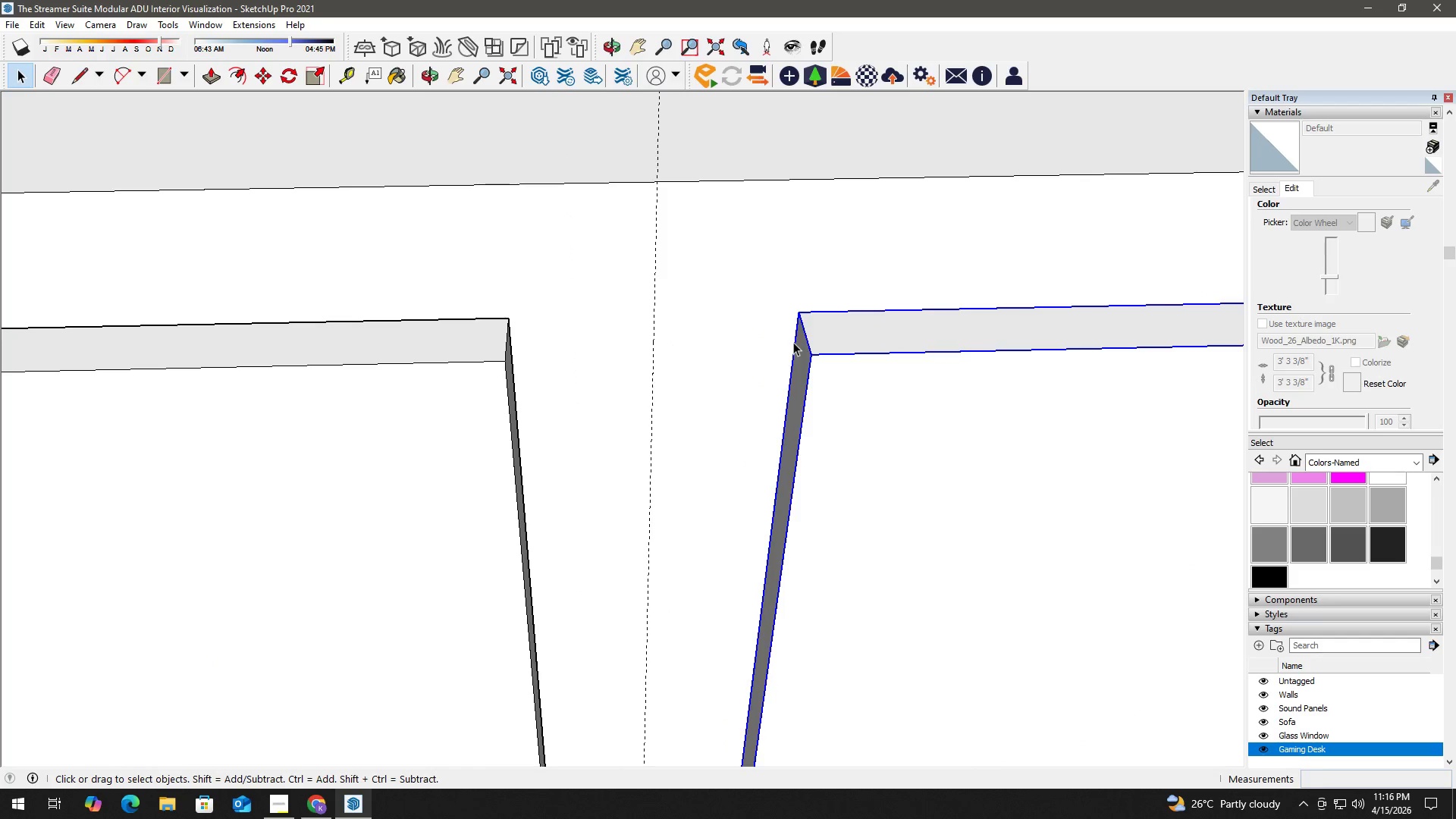 
key(T)
 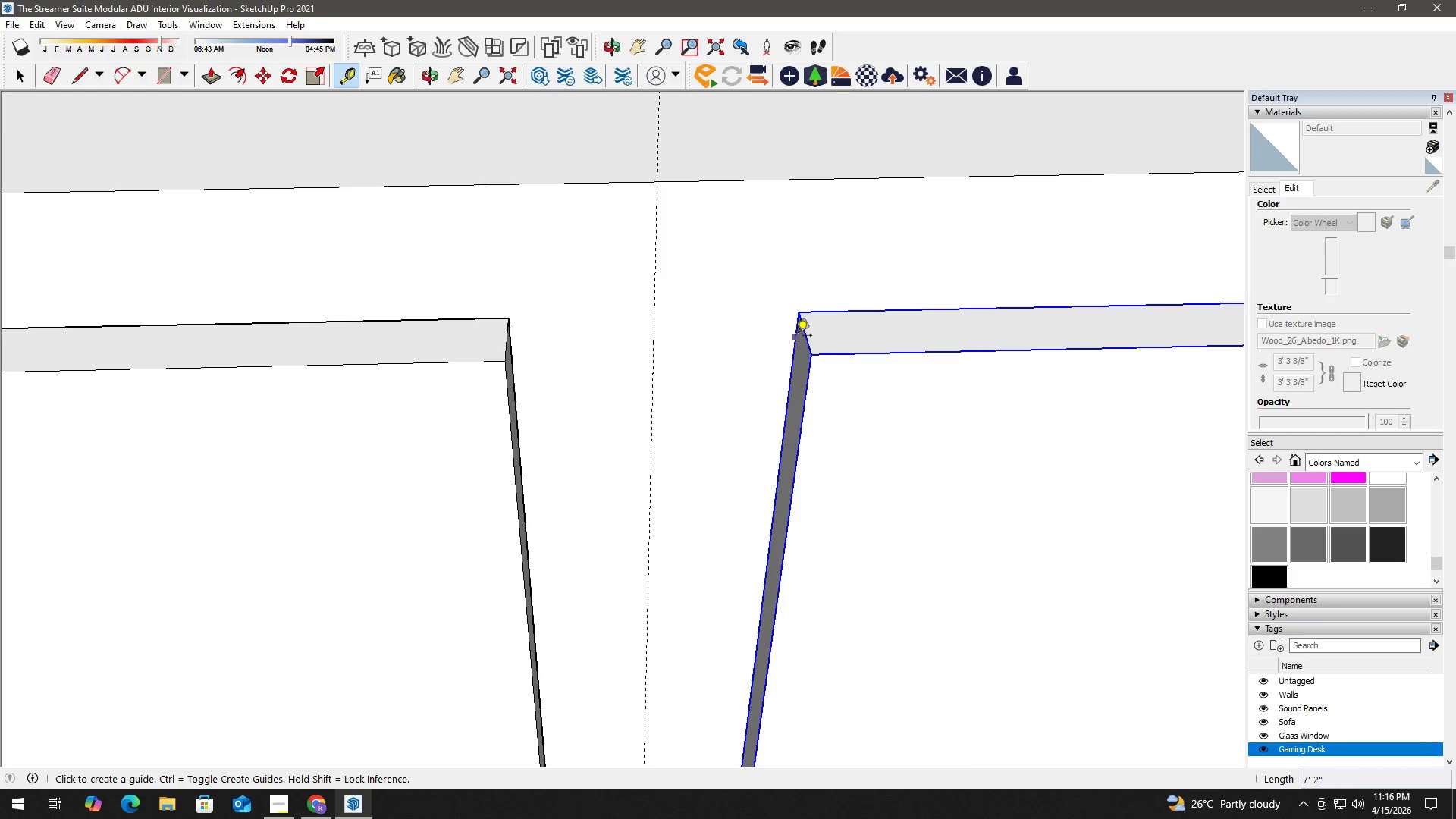 
left_click_drag(start_coordinate=[795, 337], to_coordinate=[791, 337])
 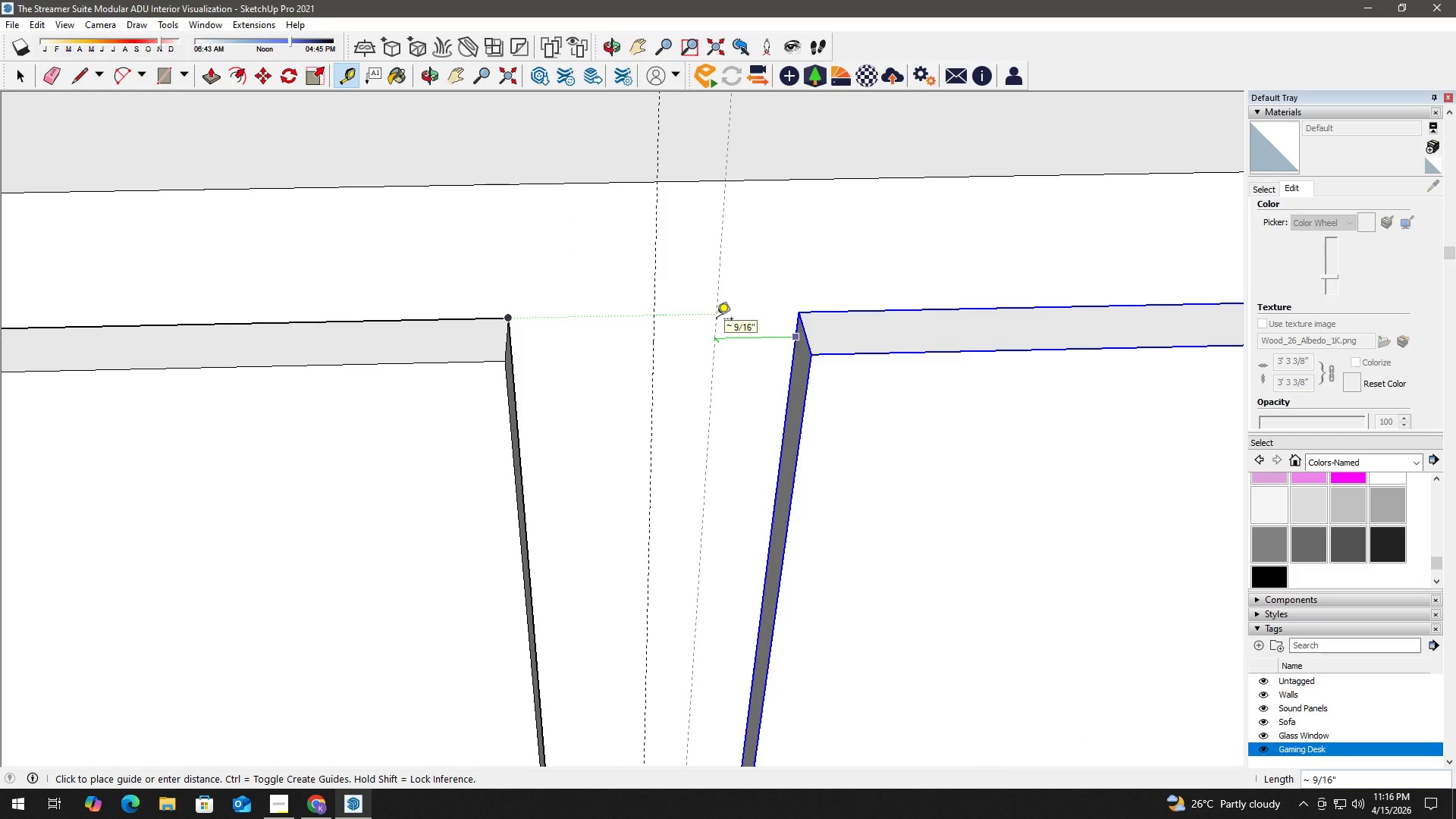 
key(Numpad1)
 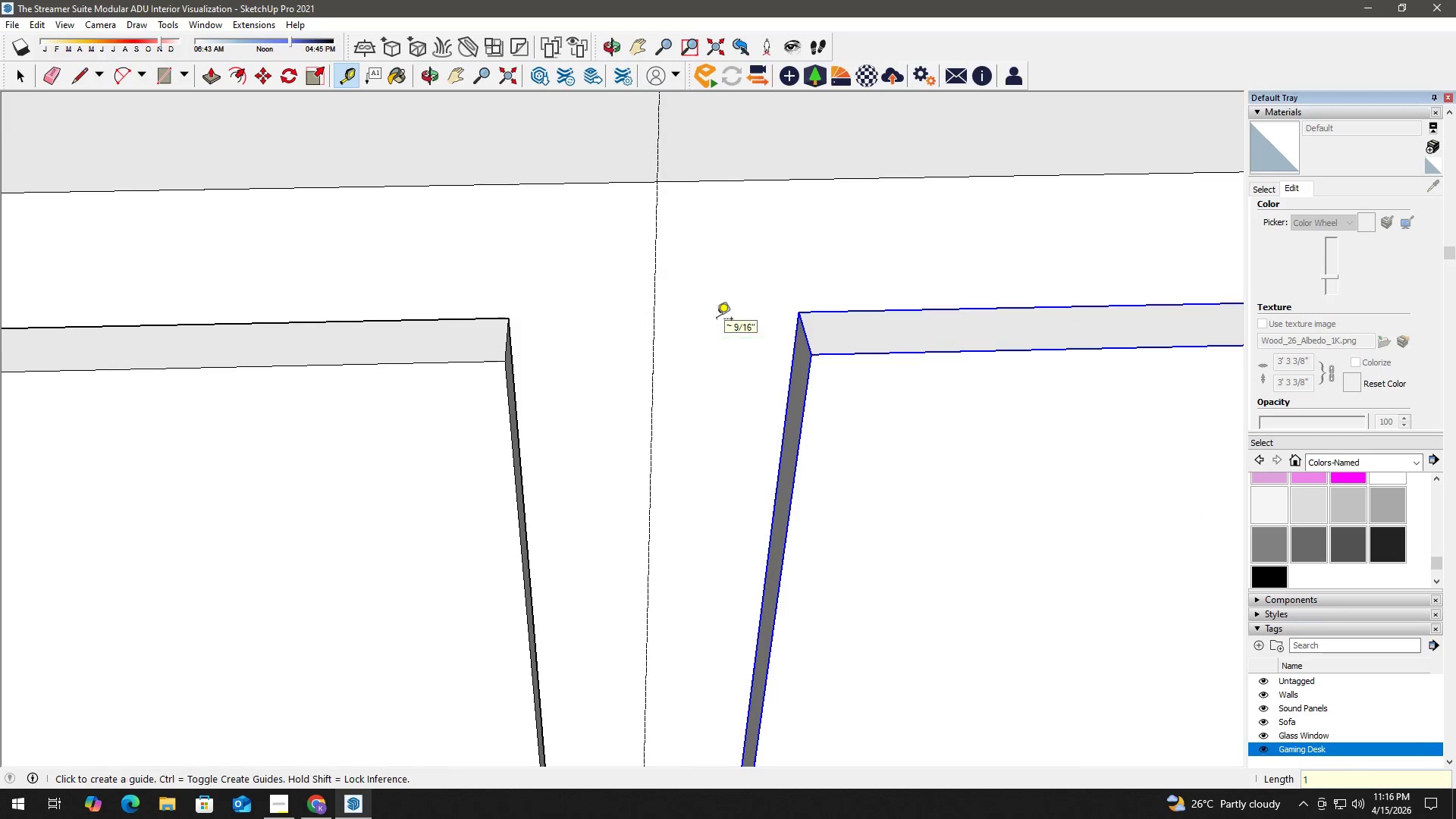 
key(NumpadEnter)
 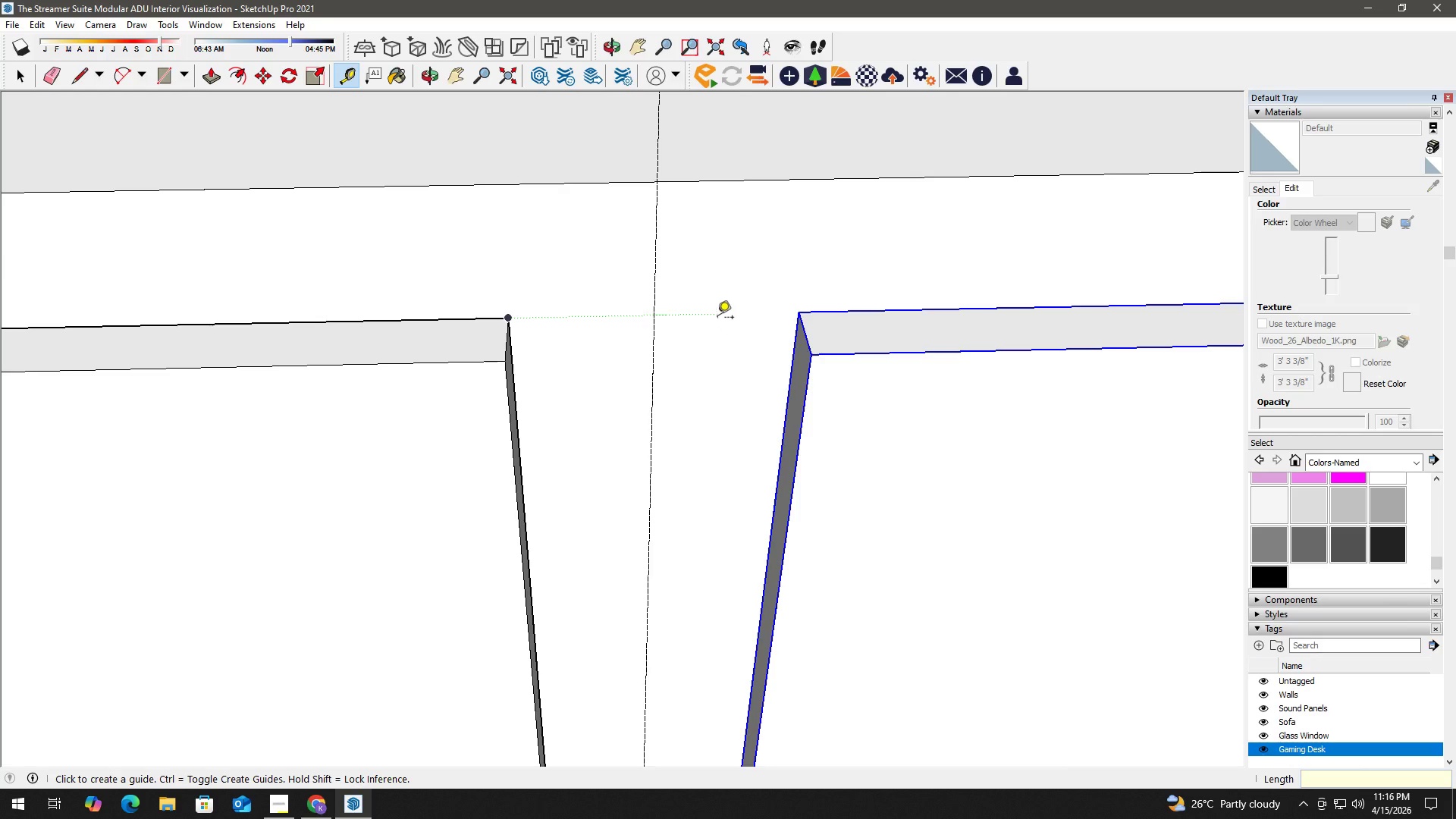 
key(Space)
 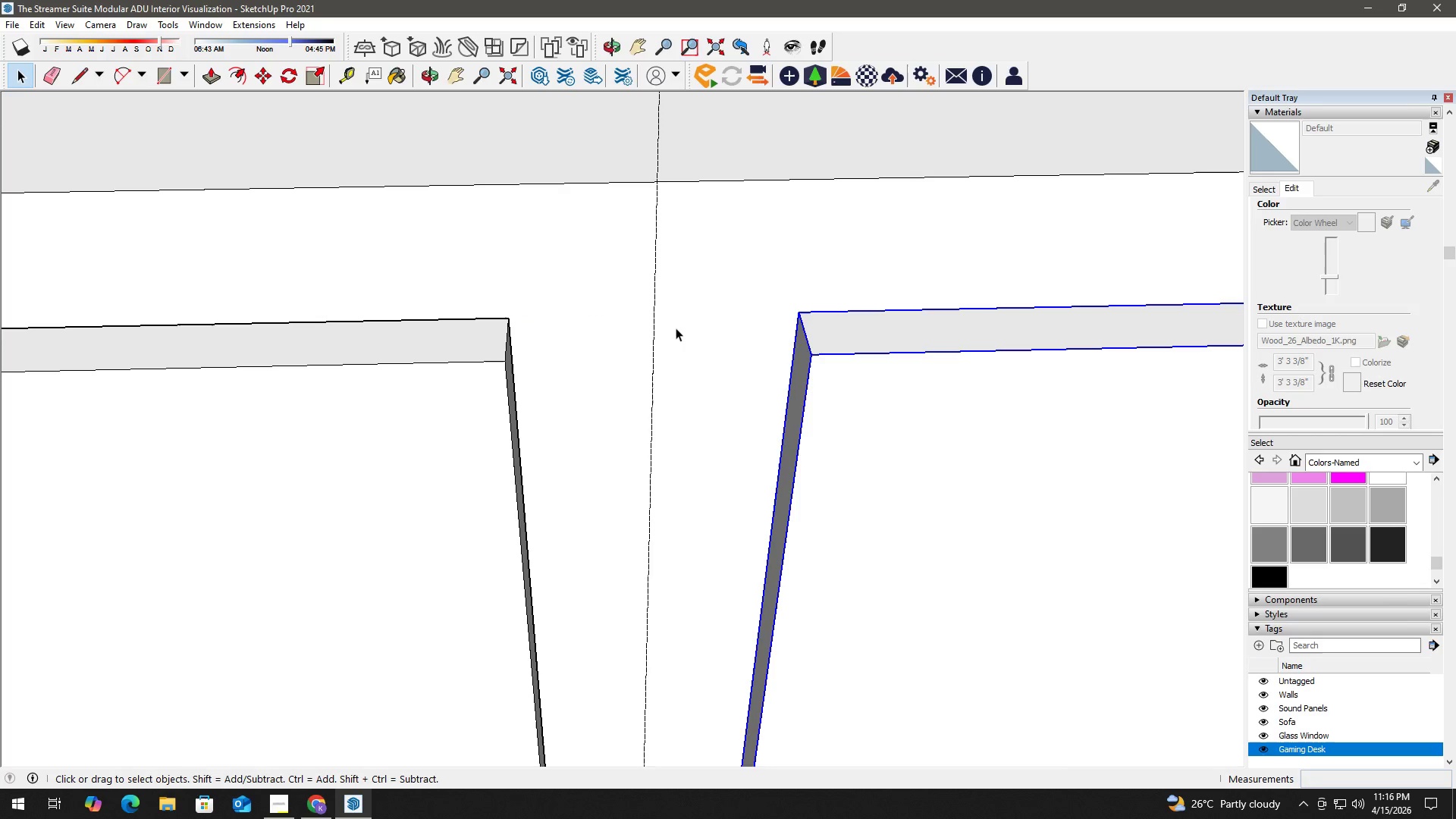 
key(Control+Z)
 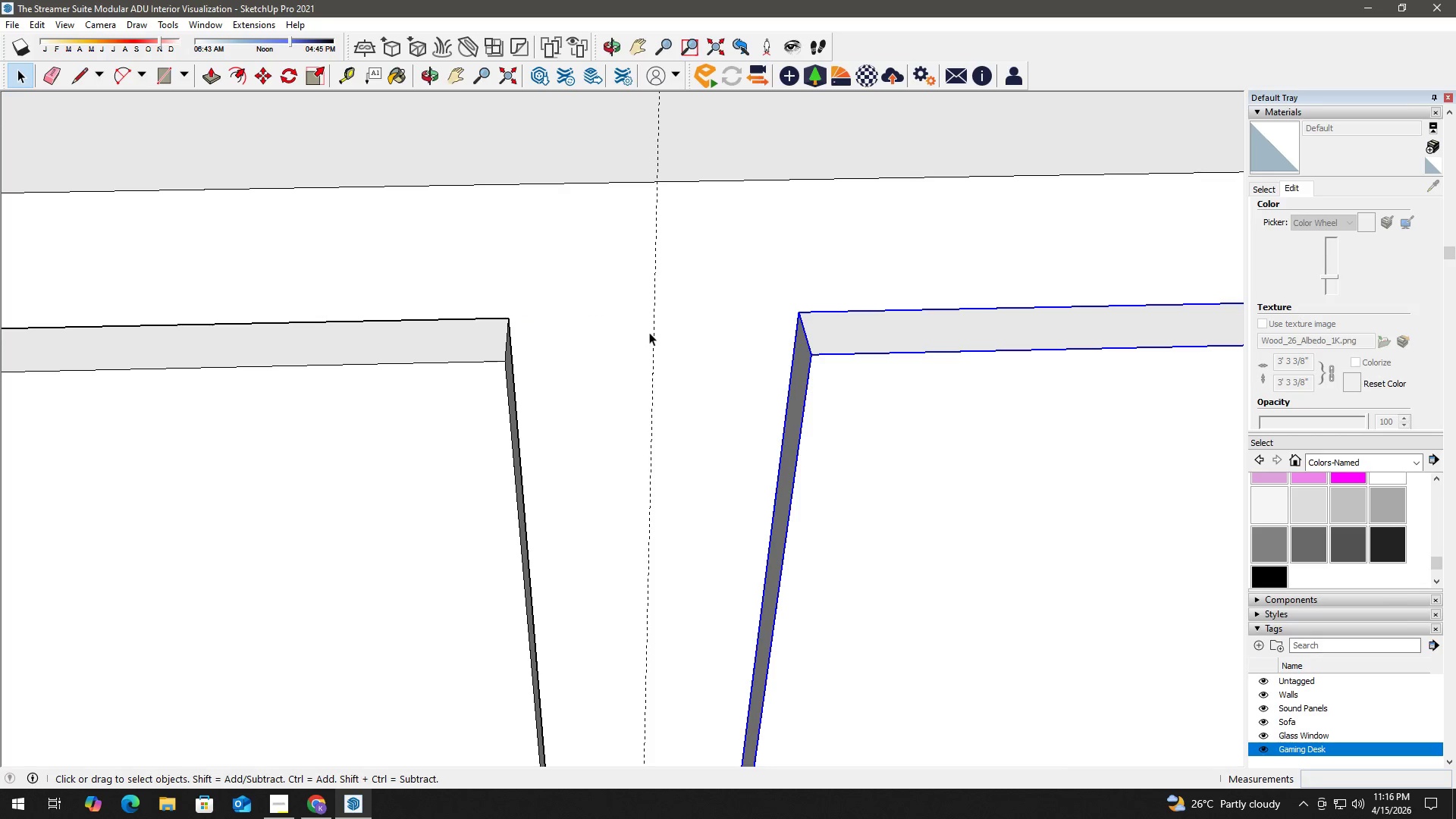 
hold_key(key=ControlLeft, duration=0.34)
 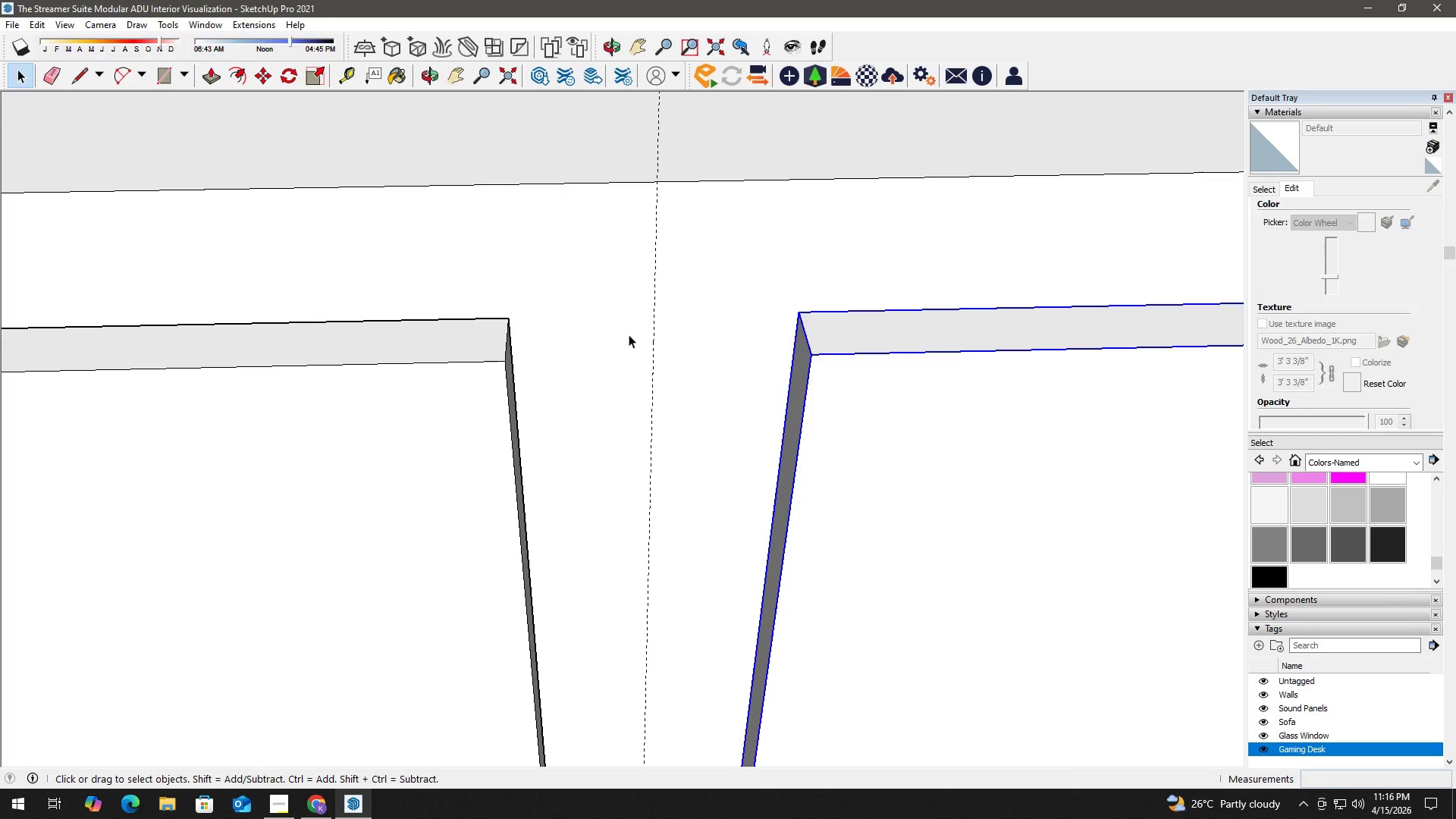 
key(Control+ControlLeft)
 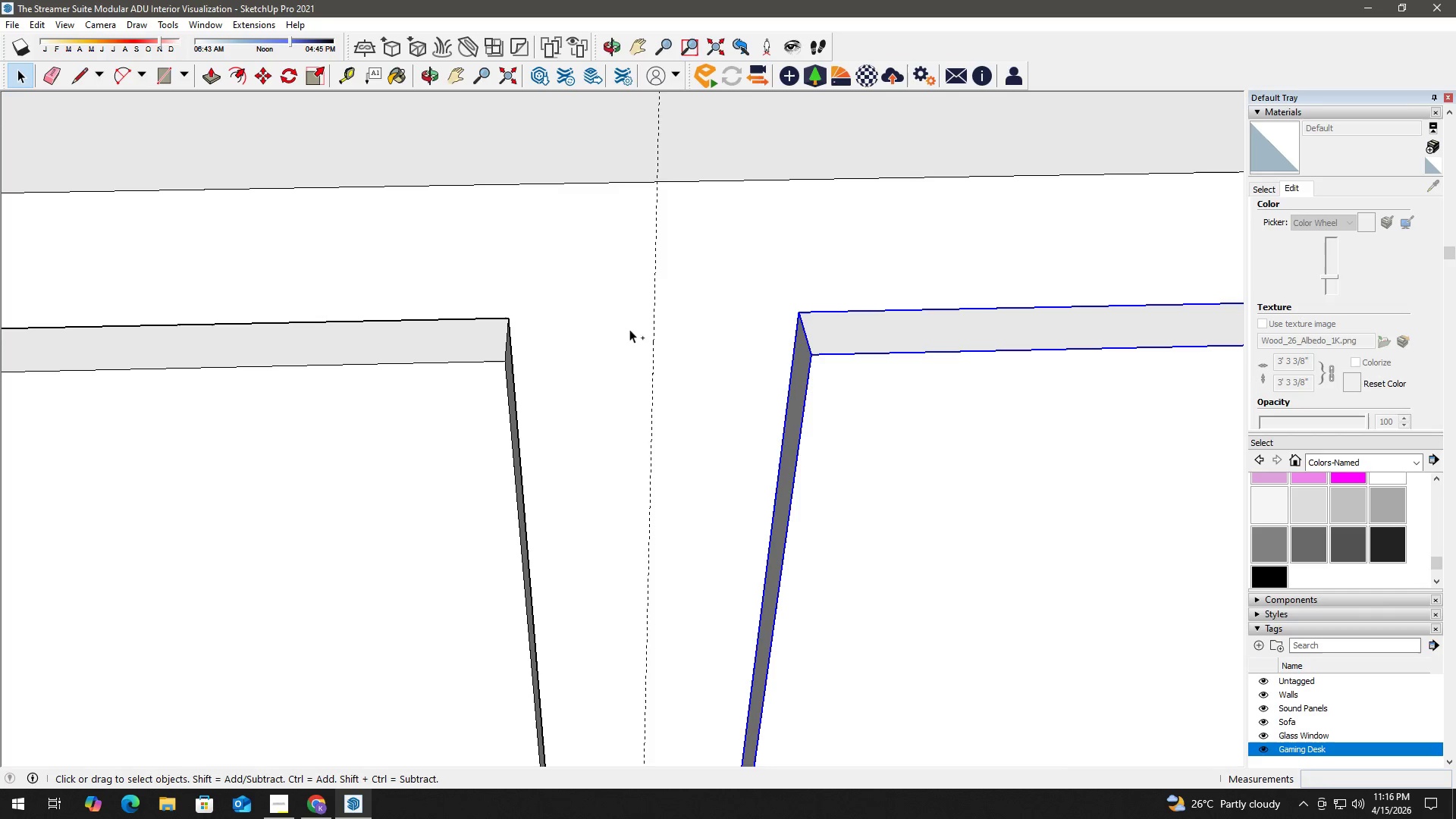 
key(Control+Z)
 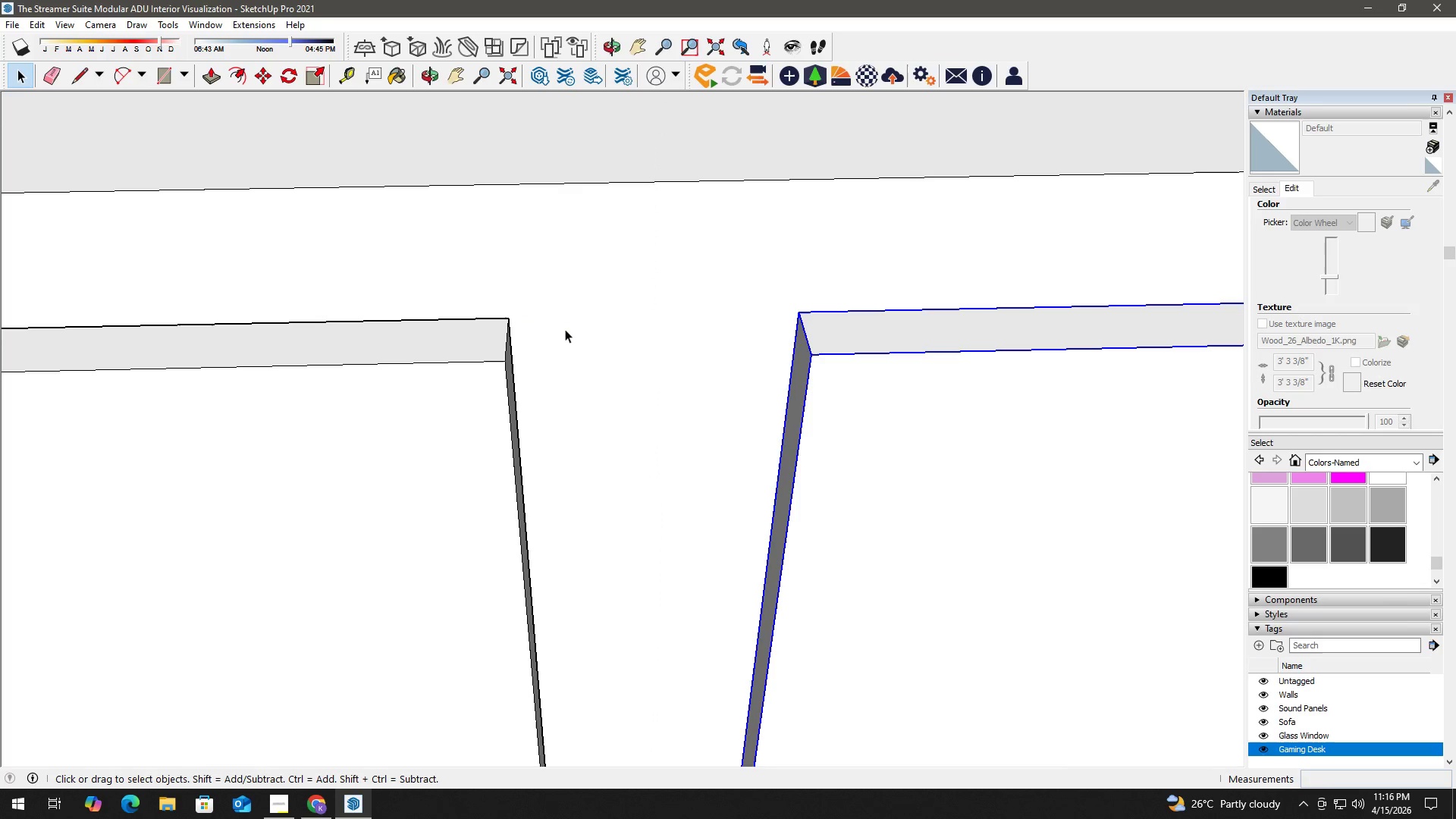 
key(Space)
 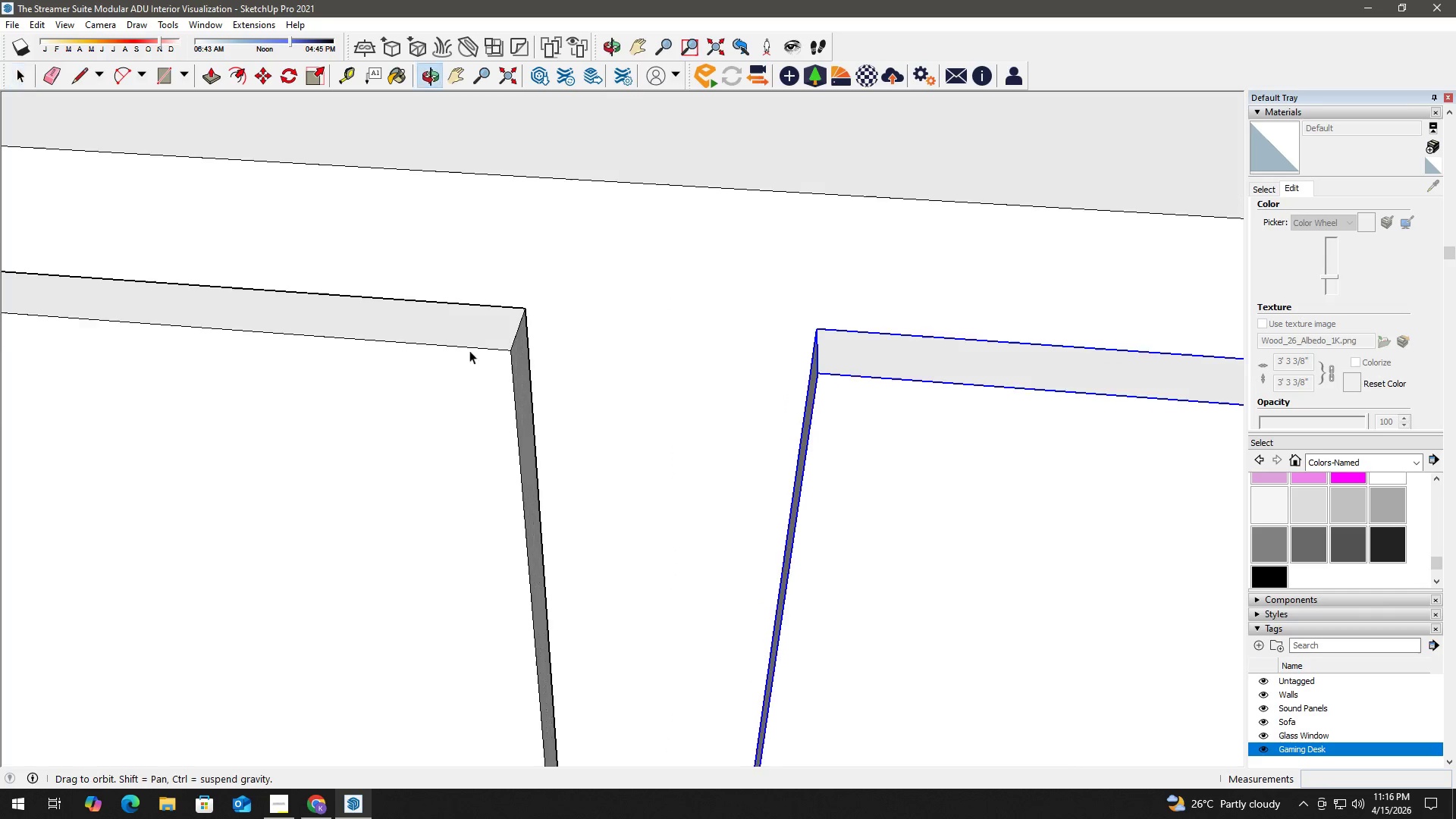 
key(T)
 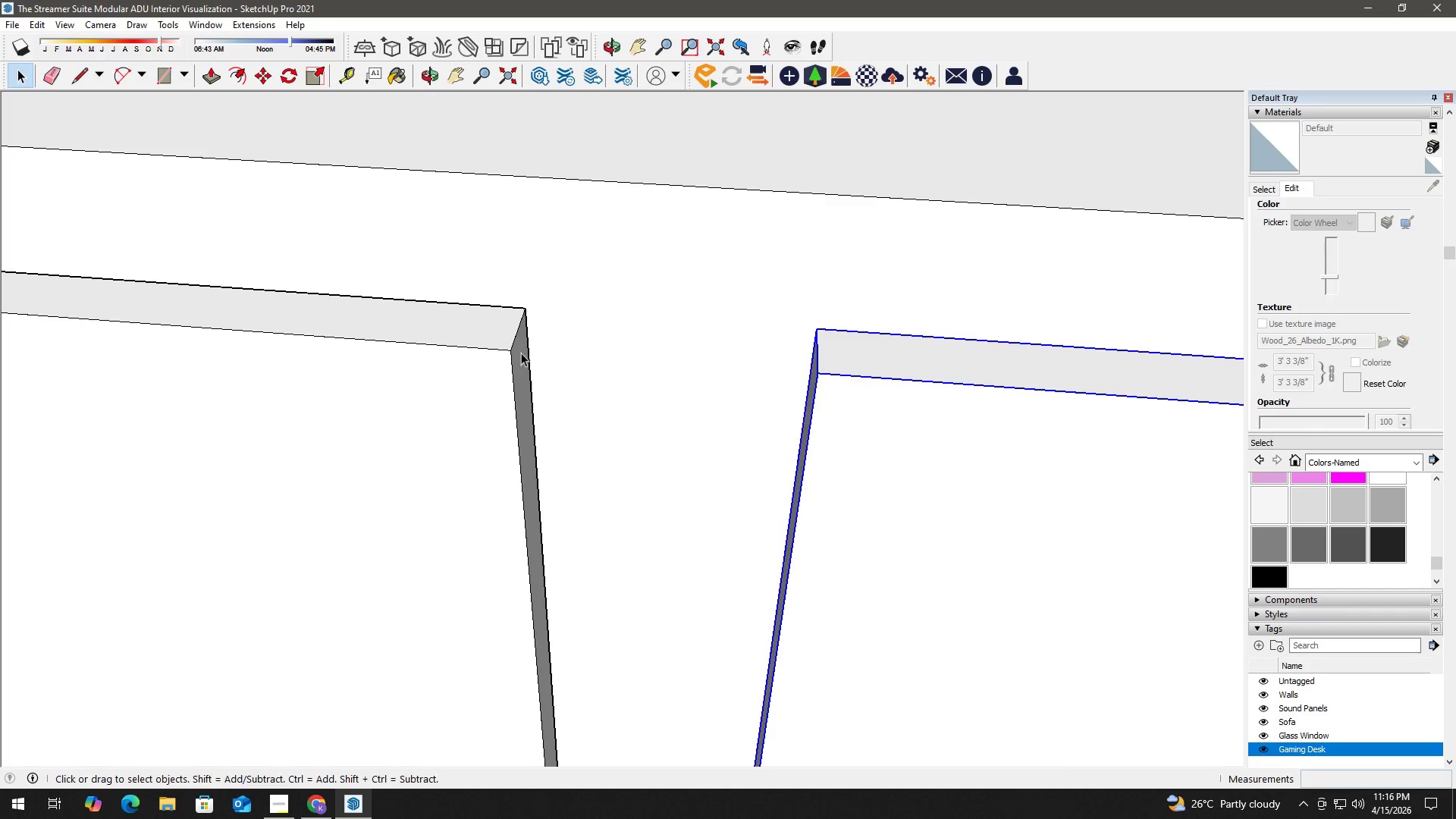 
scroll: coordinate [526, 348], scroll_direction: up, amount: 1.0
 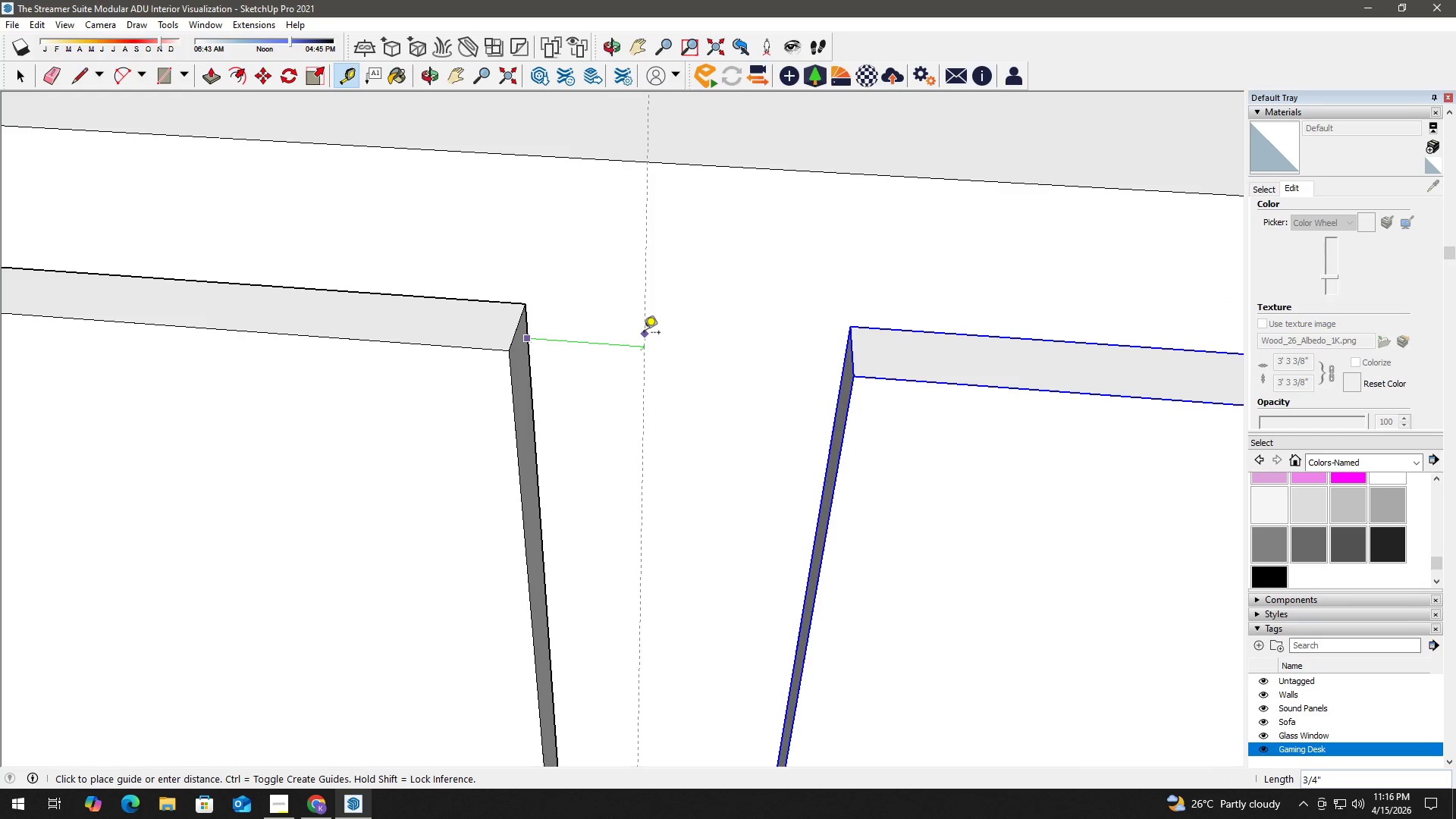 
key(Numpad0)
 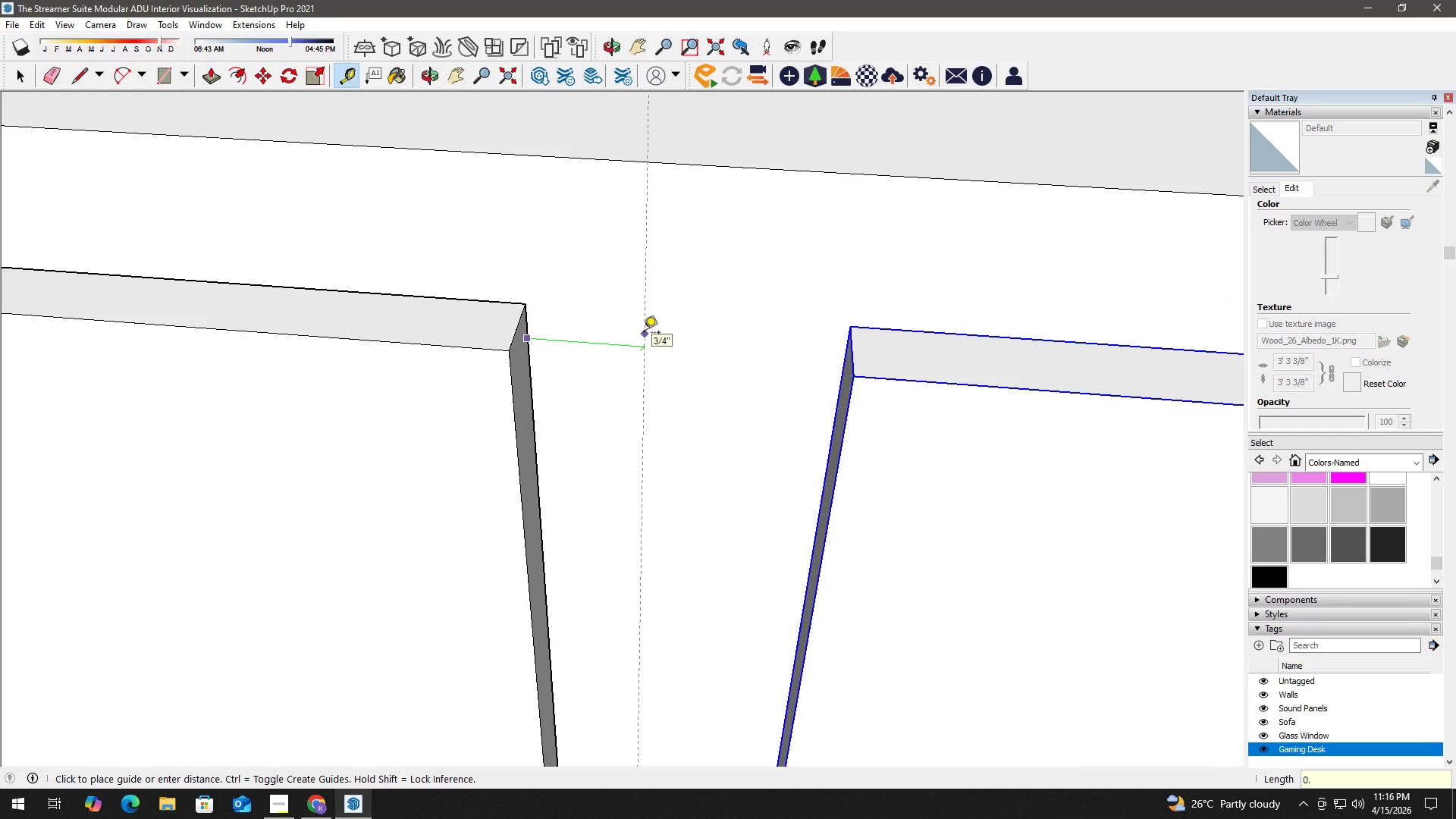 
key(NumpadDecimal)
 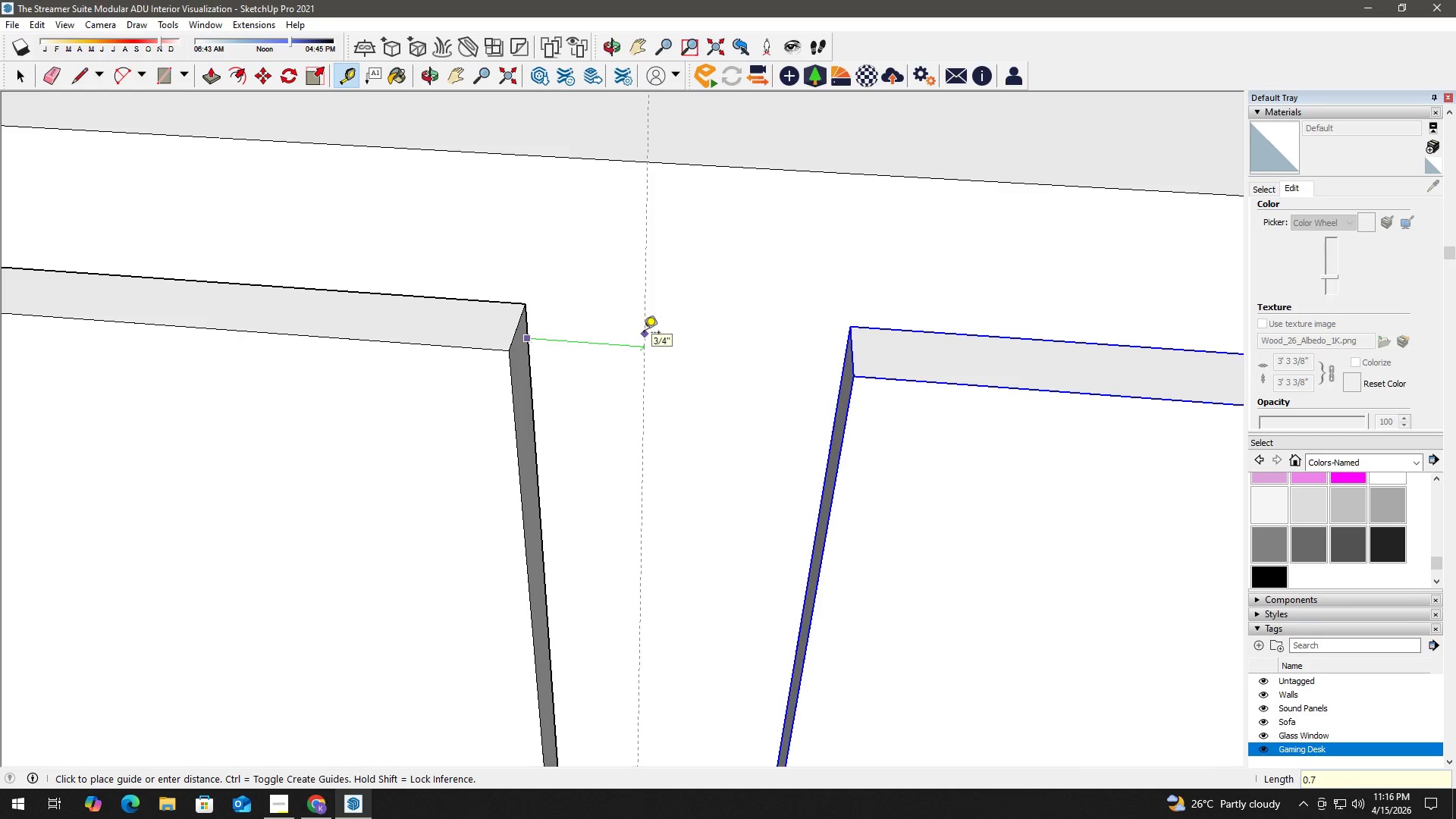 
key(Numpad7)
 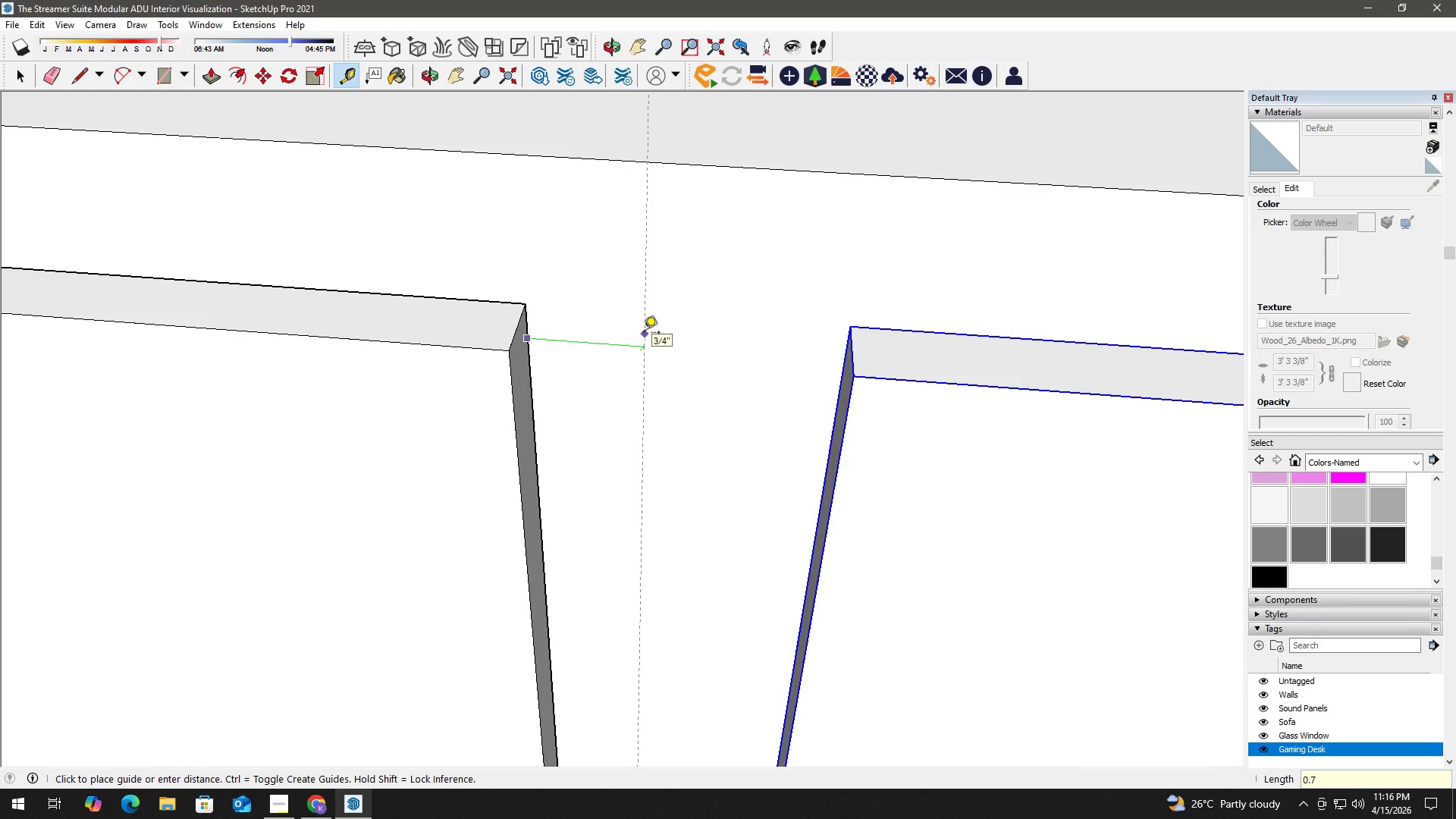 
key(Numpad5)
 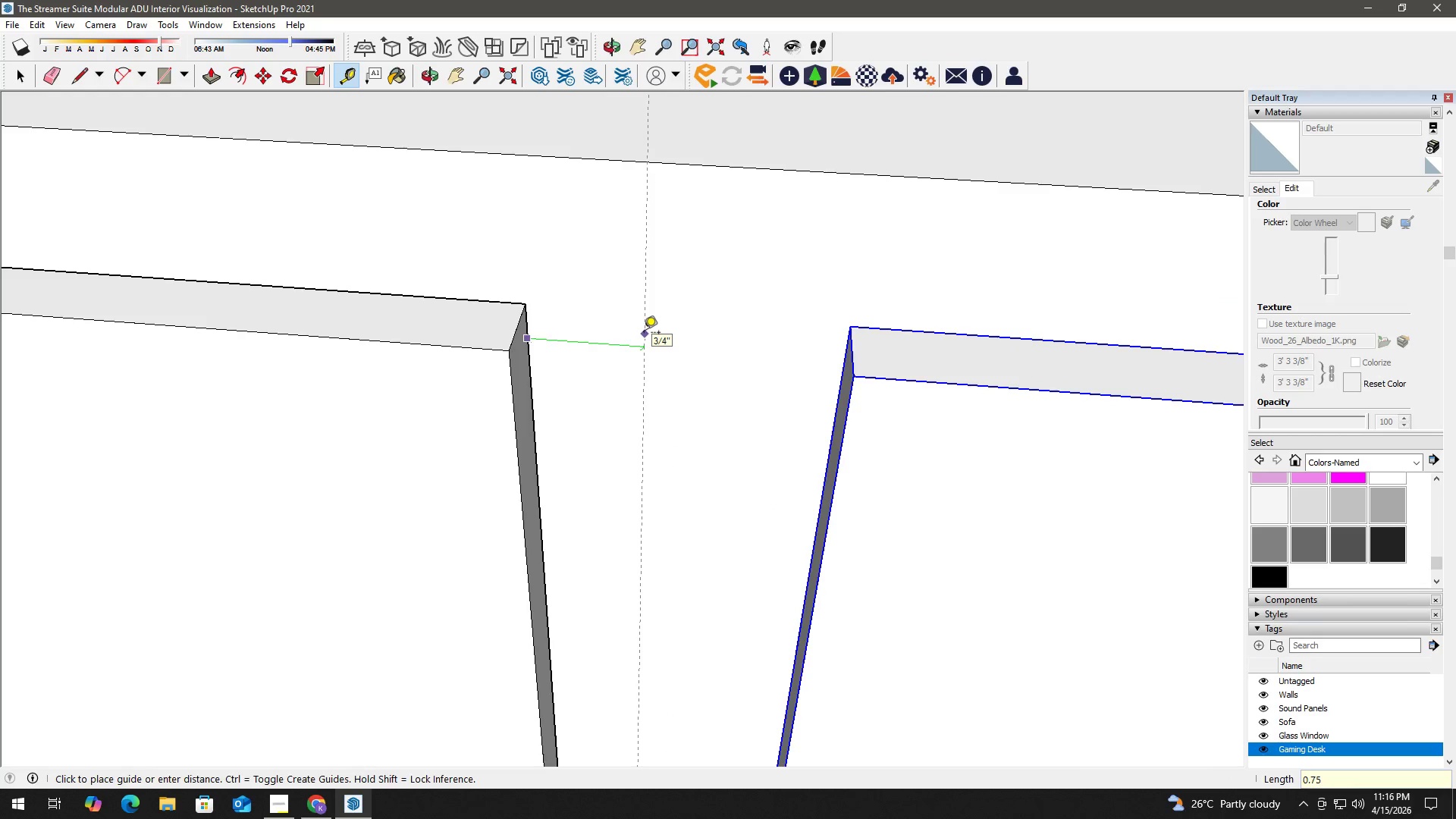 
key(NumpadEnter)
 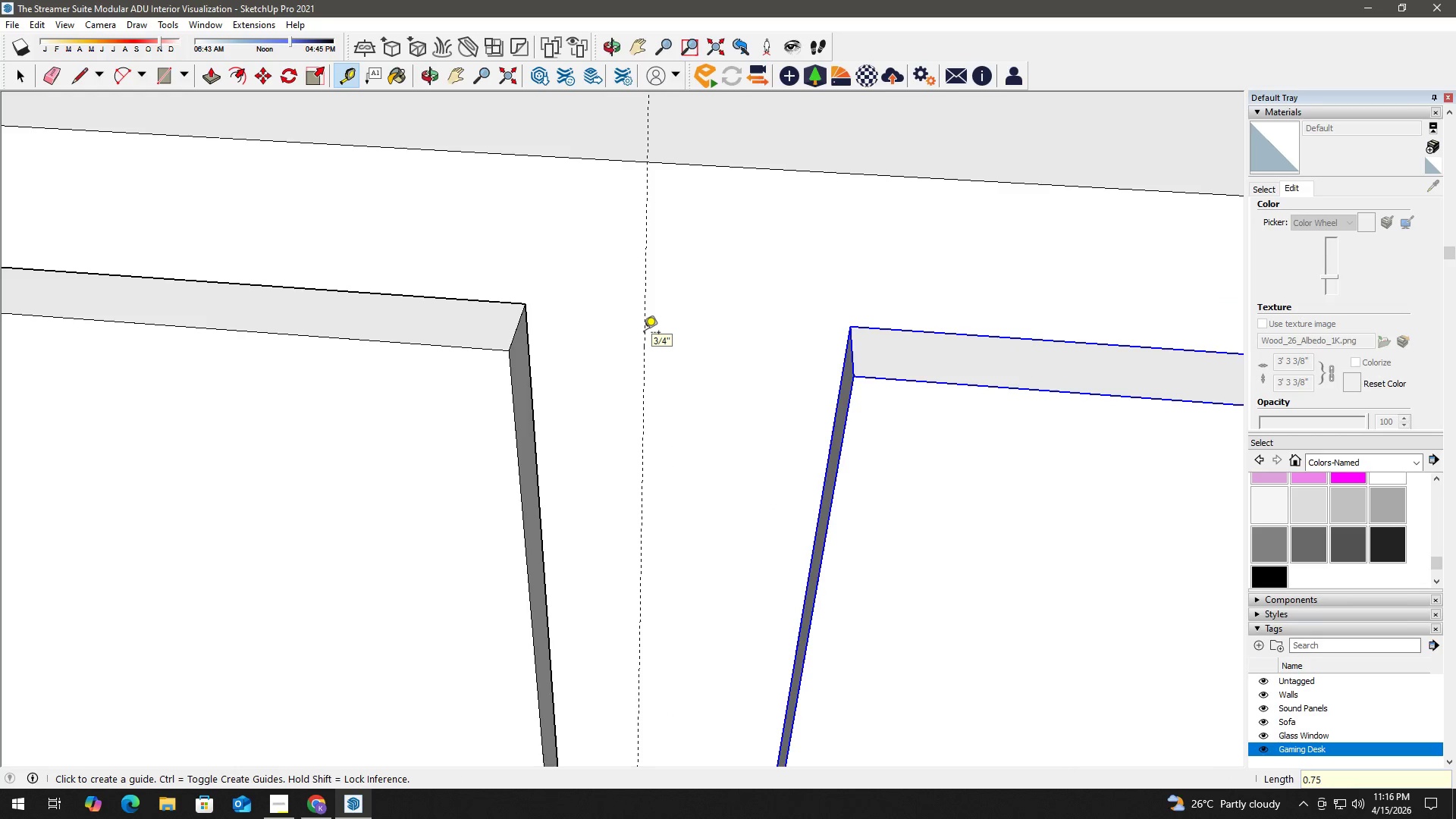 
key(Space)
 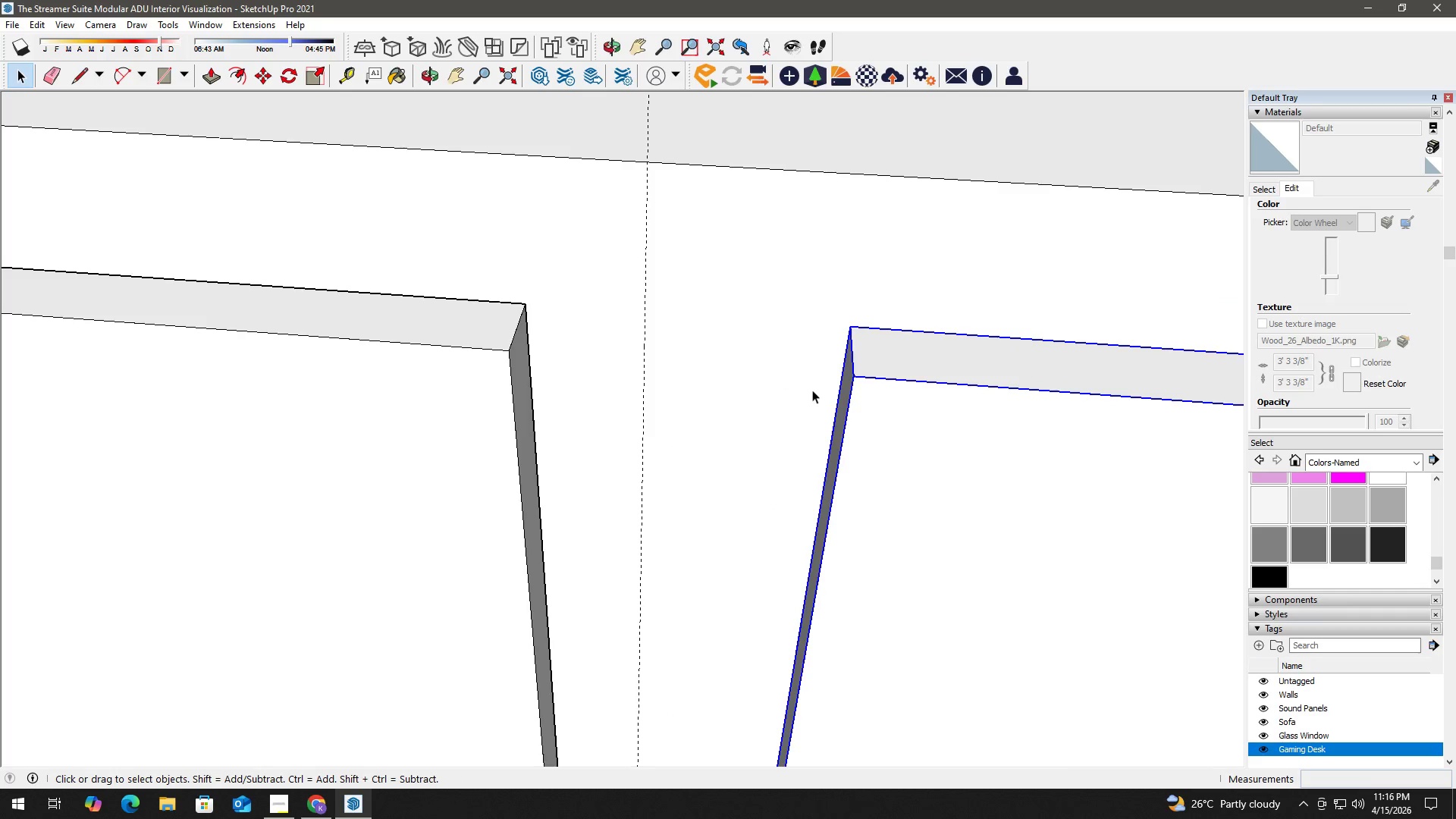 
key(T)
 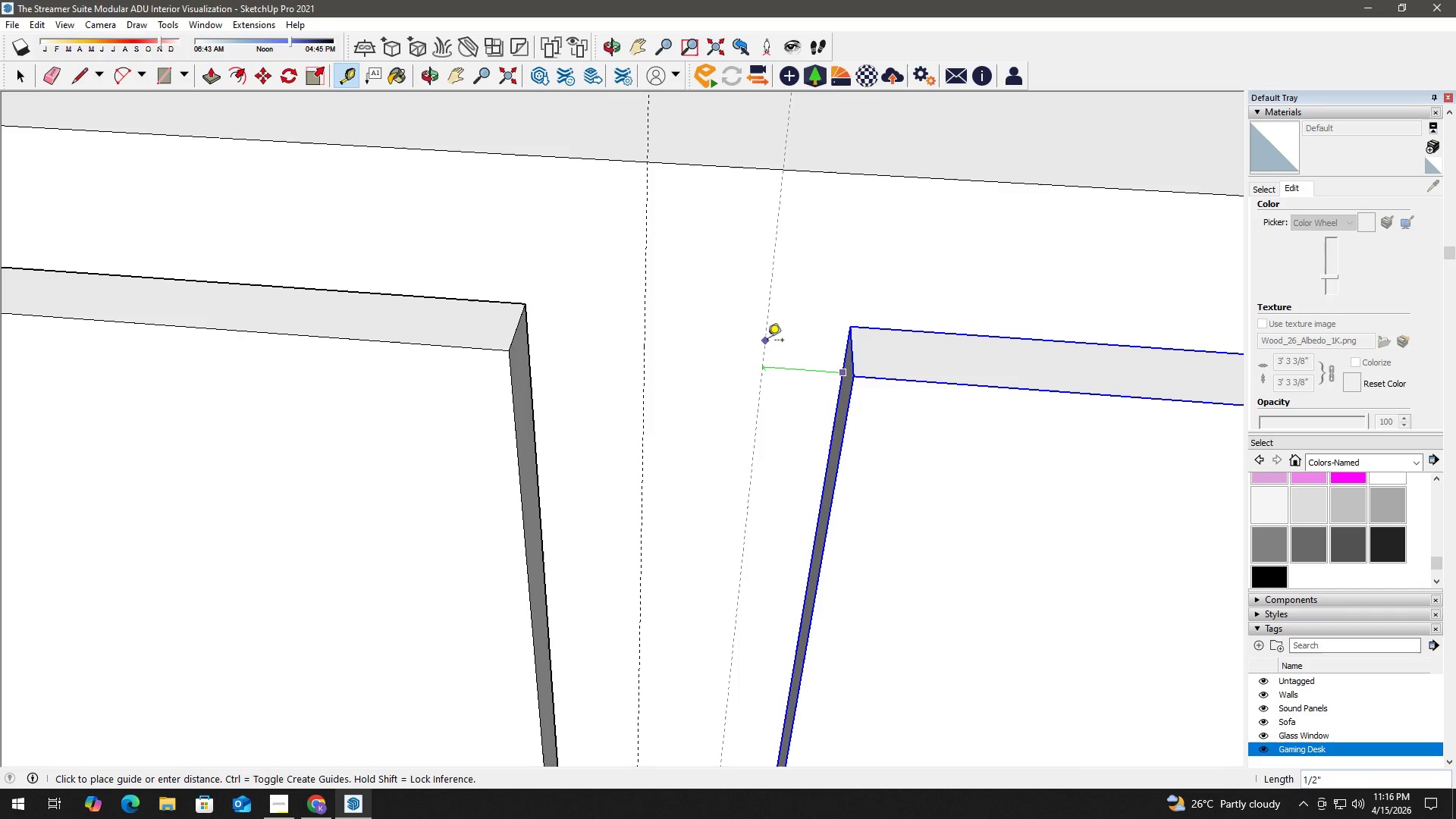 
key(Numpad1)
 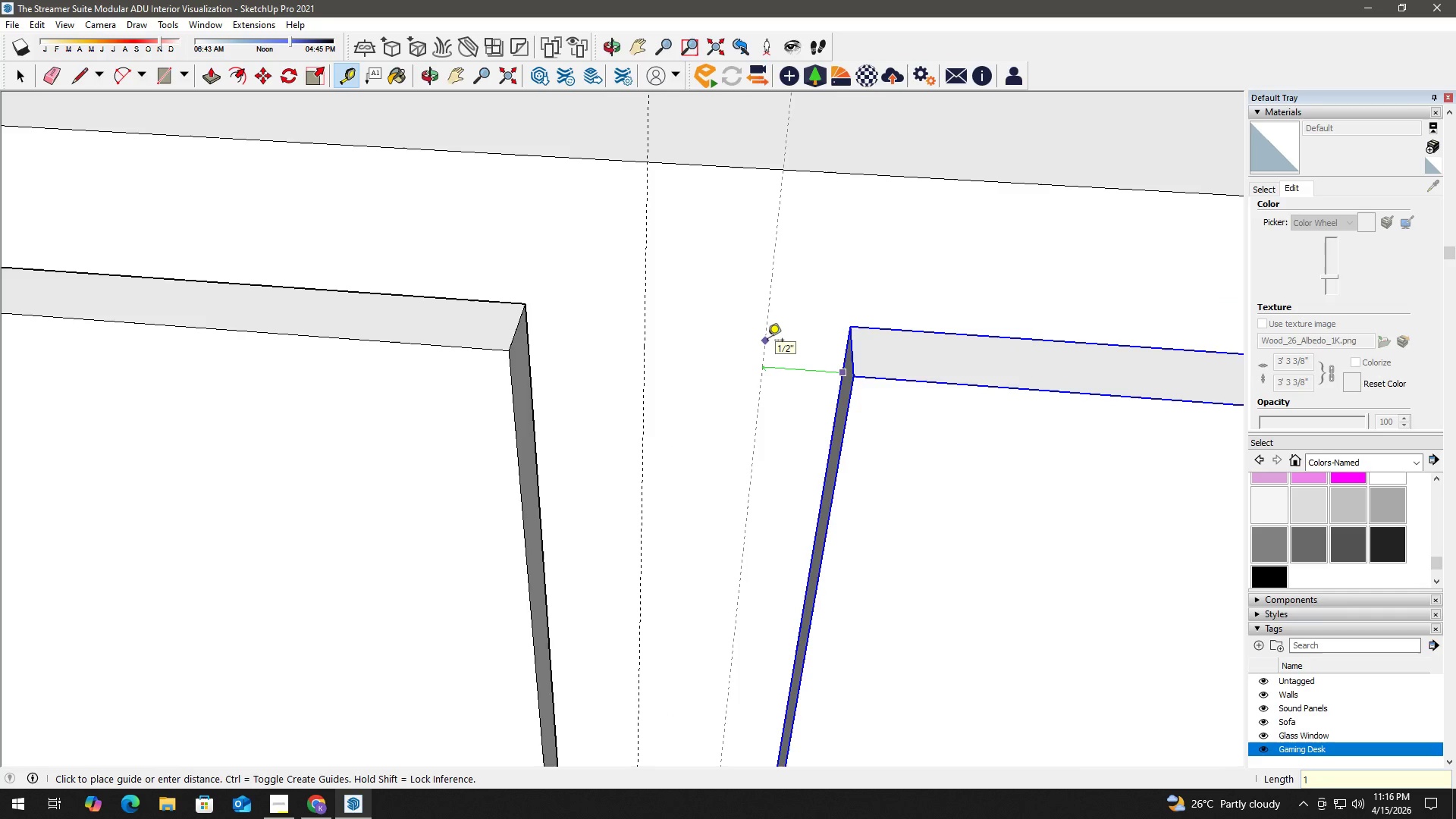 
key(Backspace)
 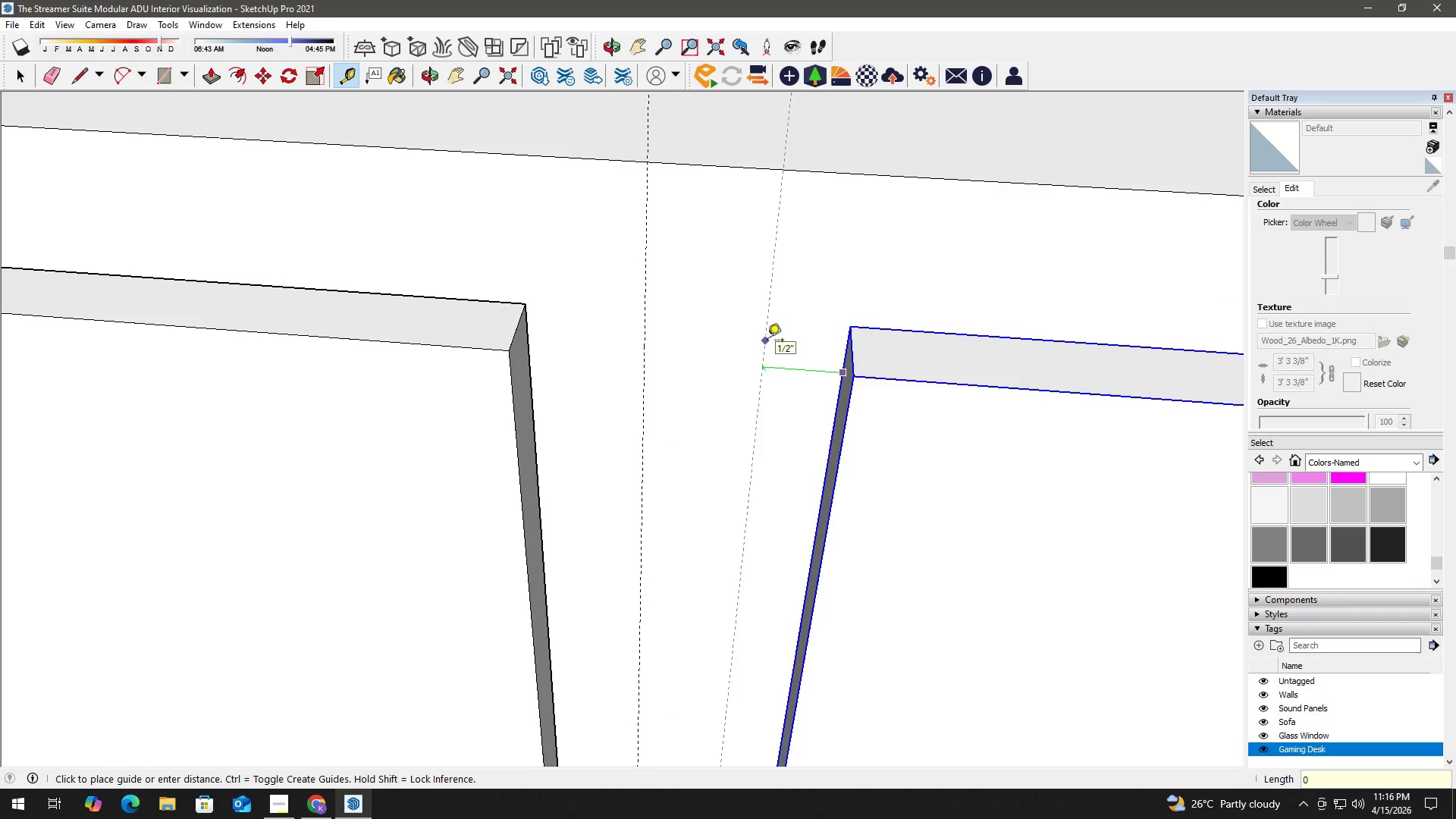 
key(Numpad0)
 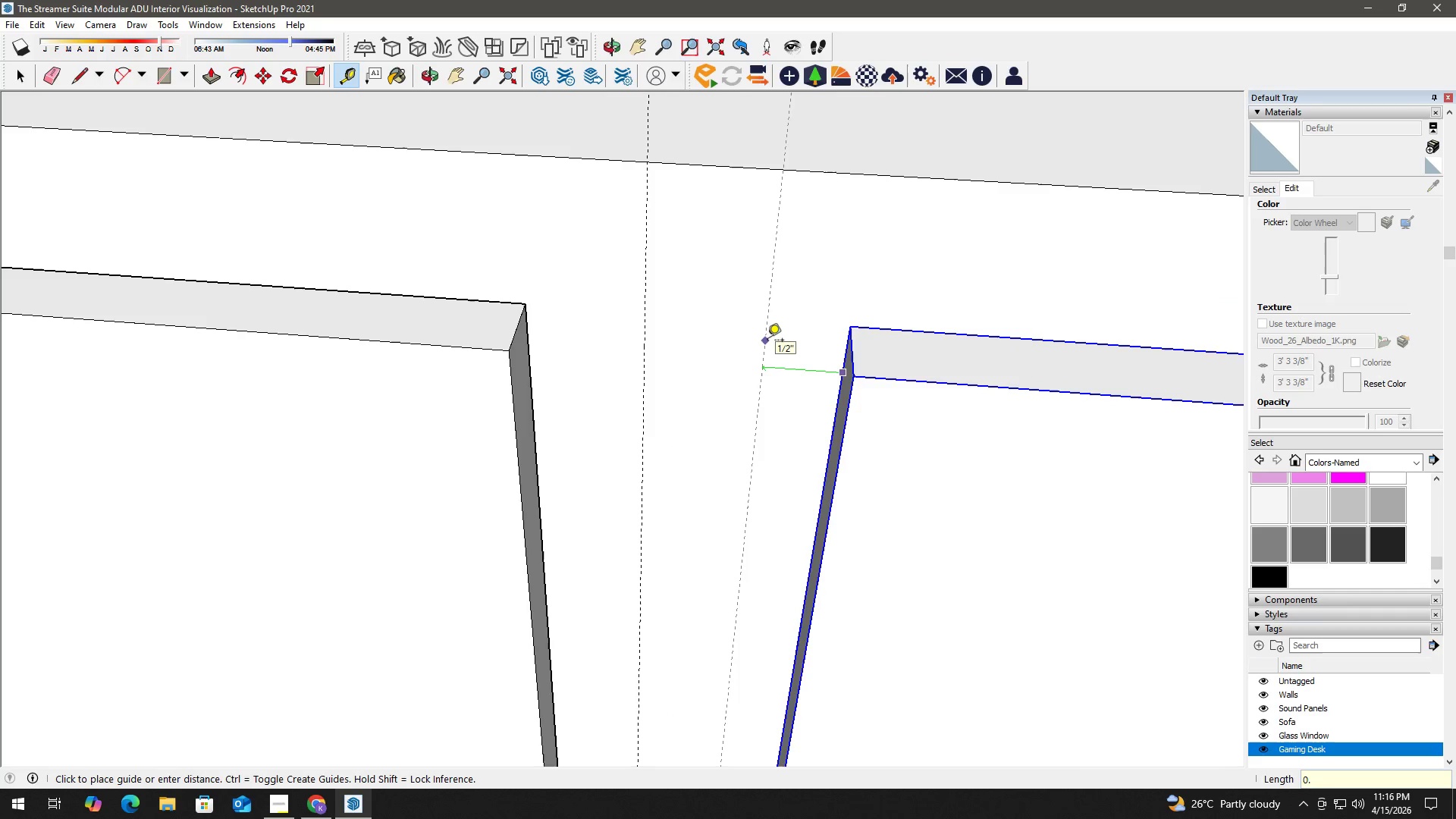 
key(NumpadDecimal)
 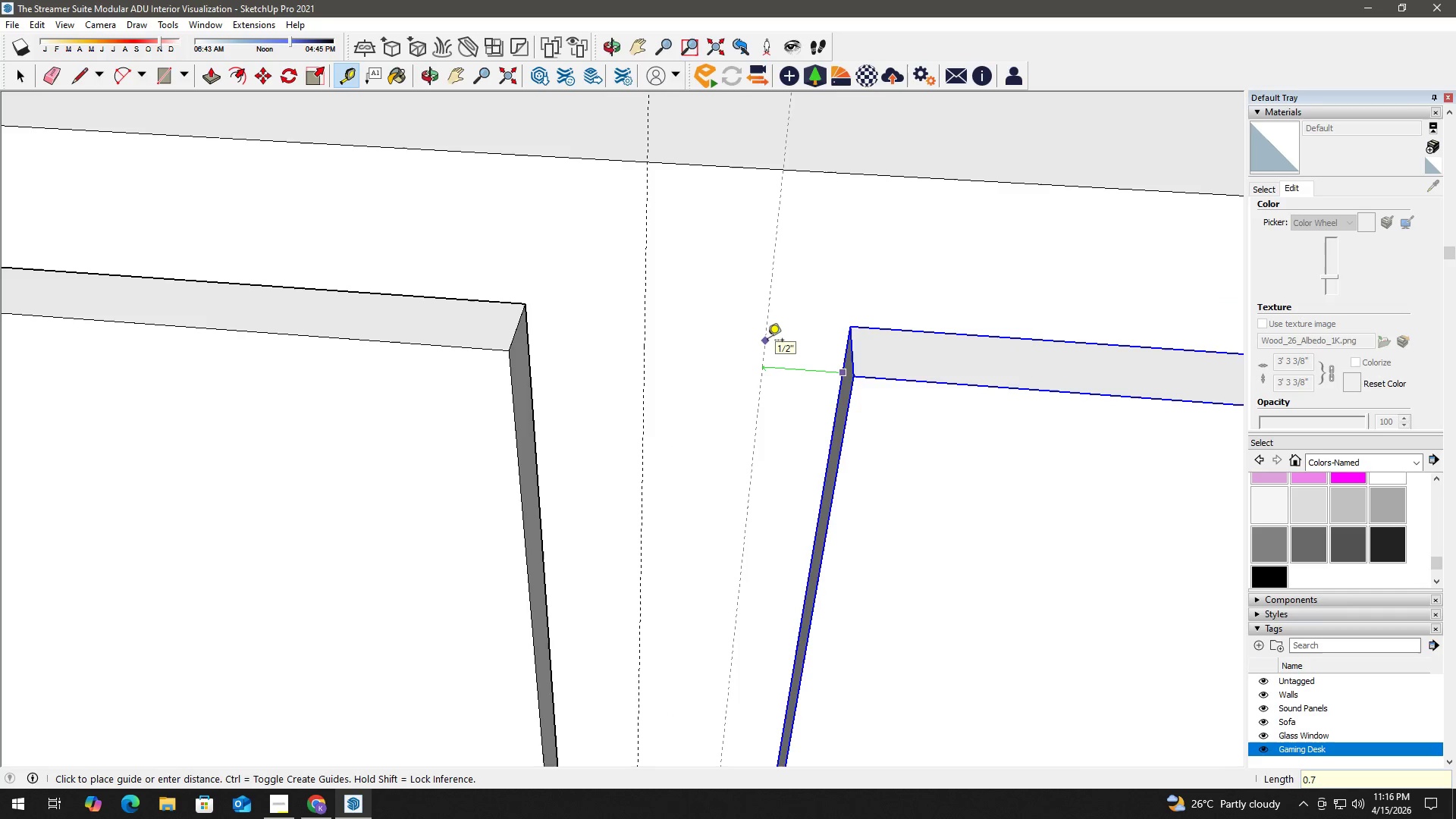 
key(Numpad7)
 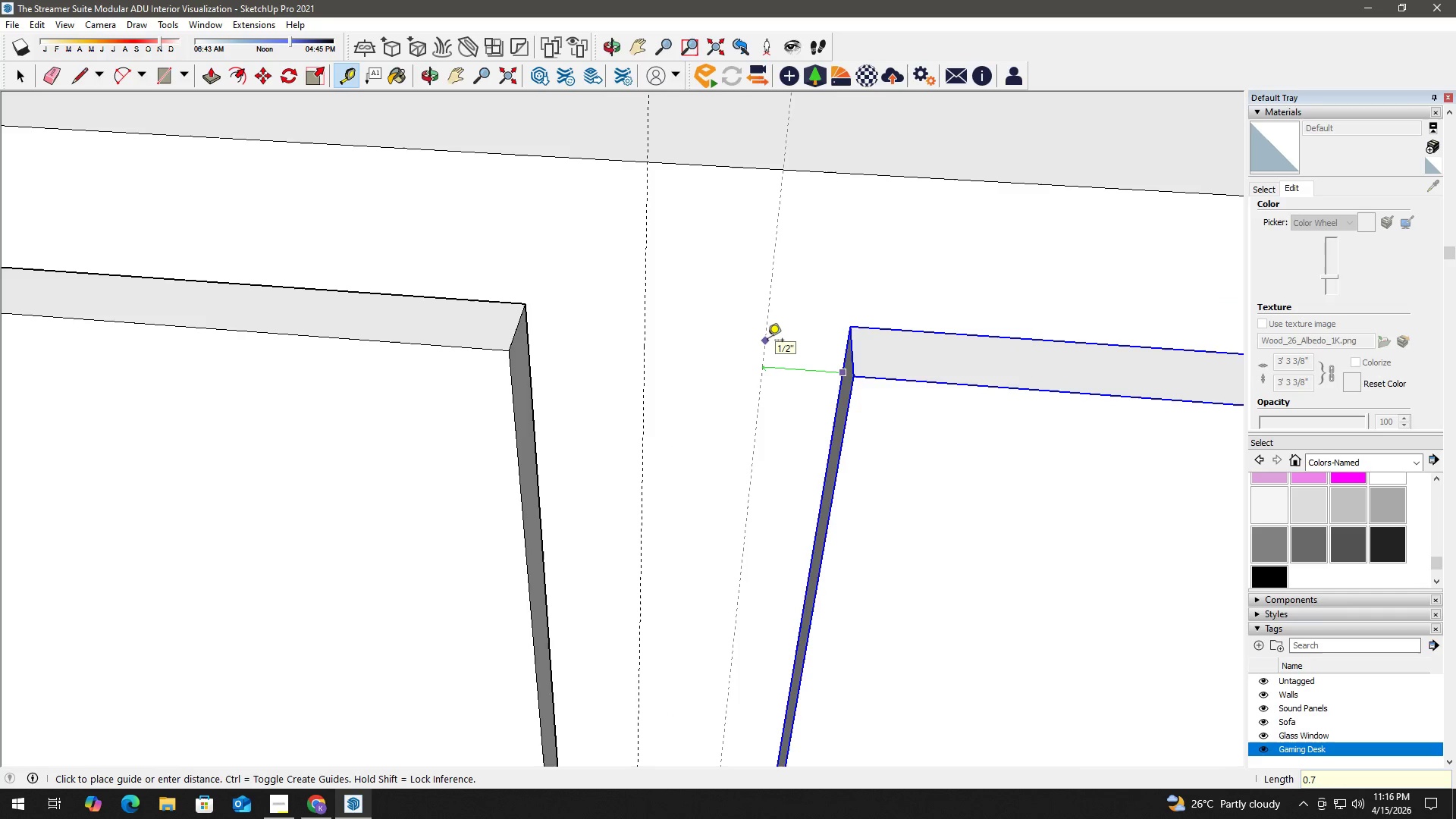 
key(Numpad5)
 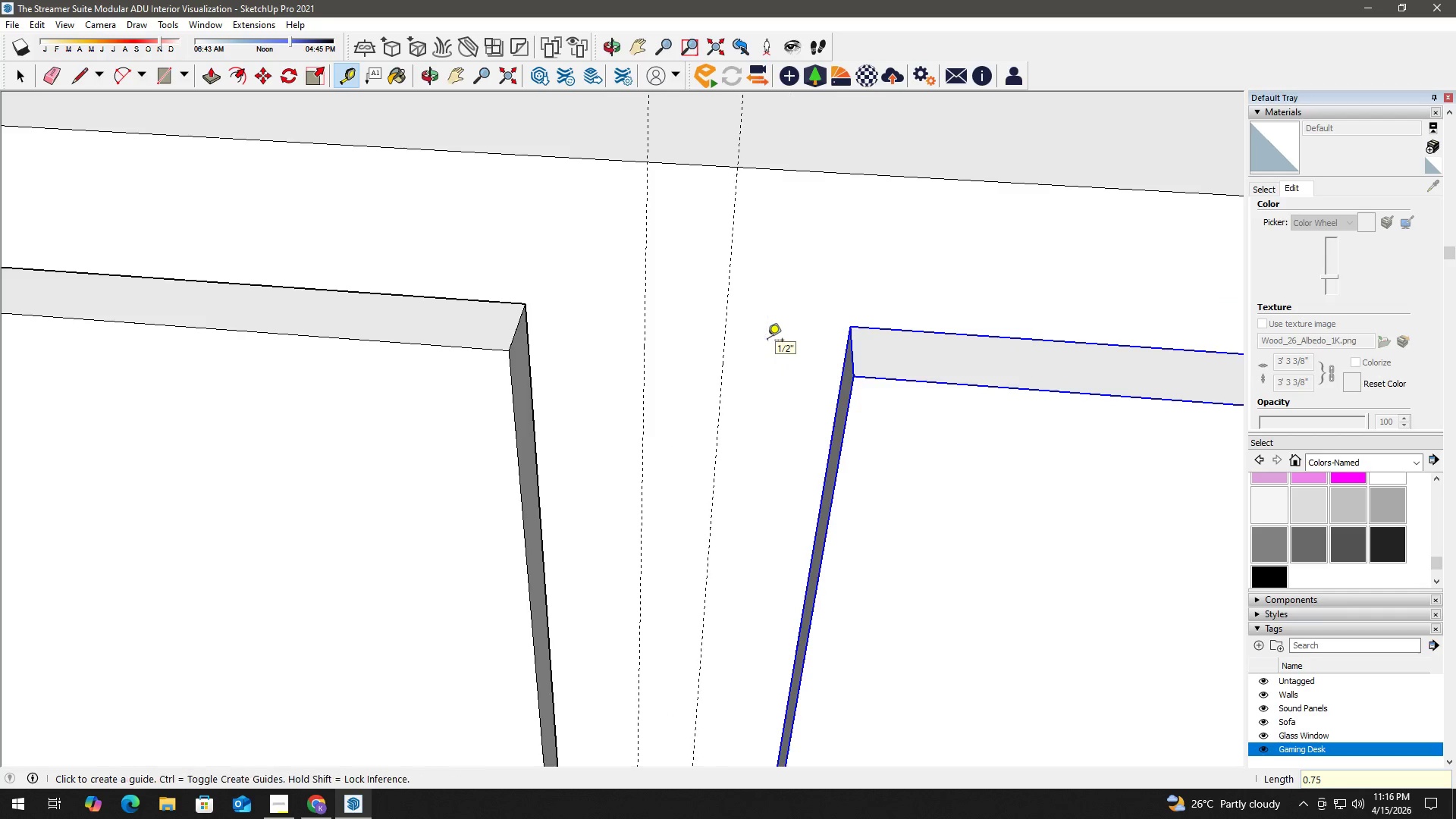 
key(NumpadEnter)
 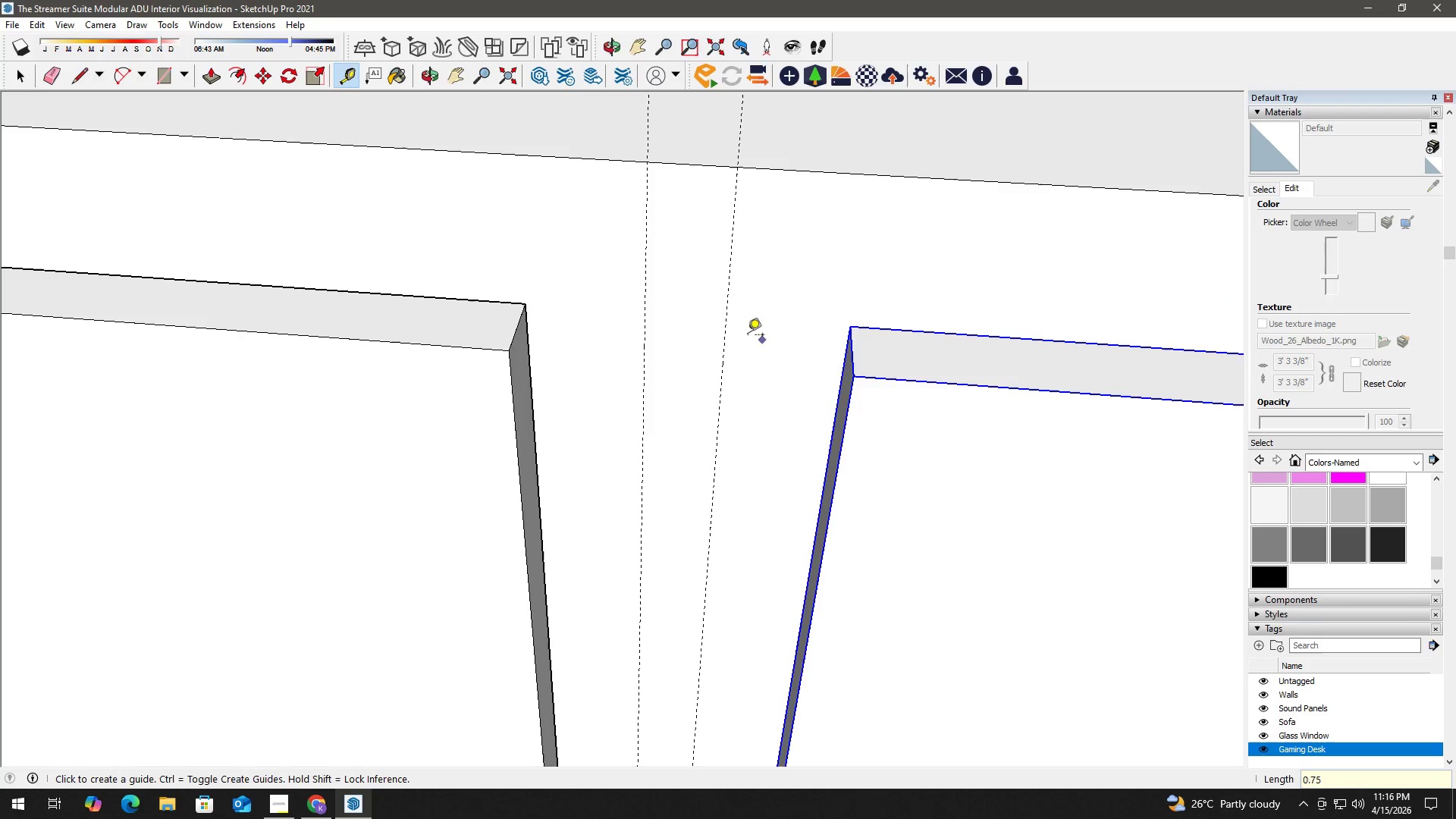 
key(Space)
 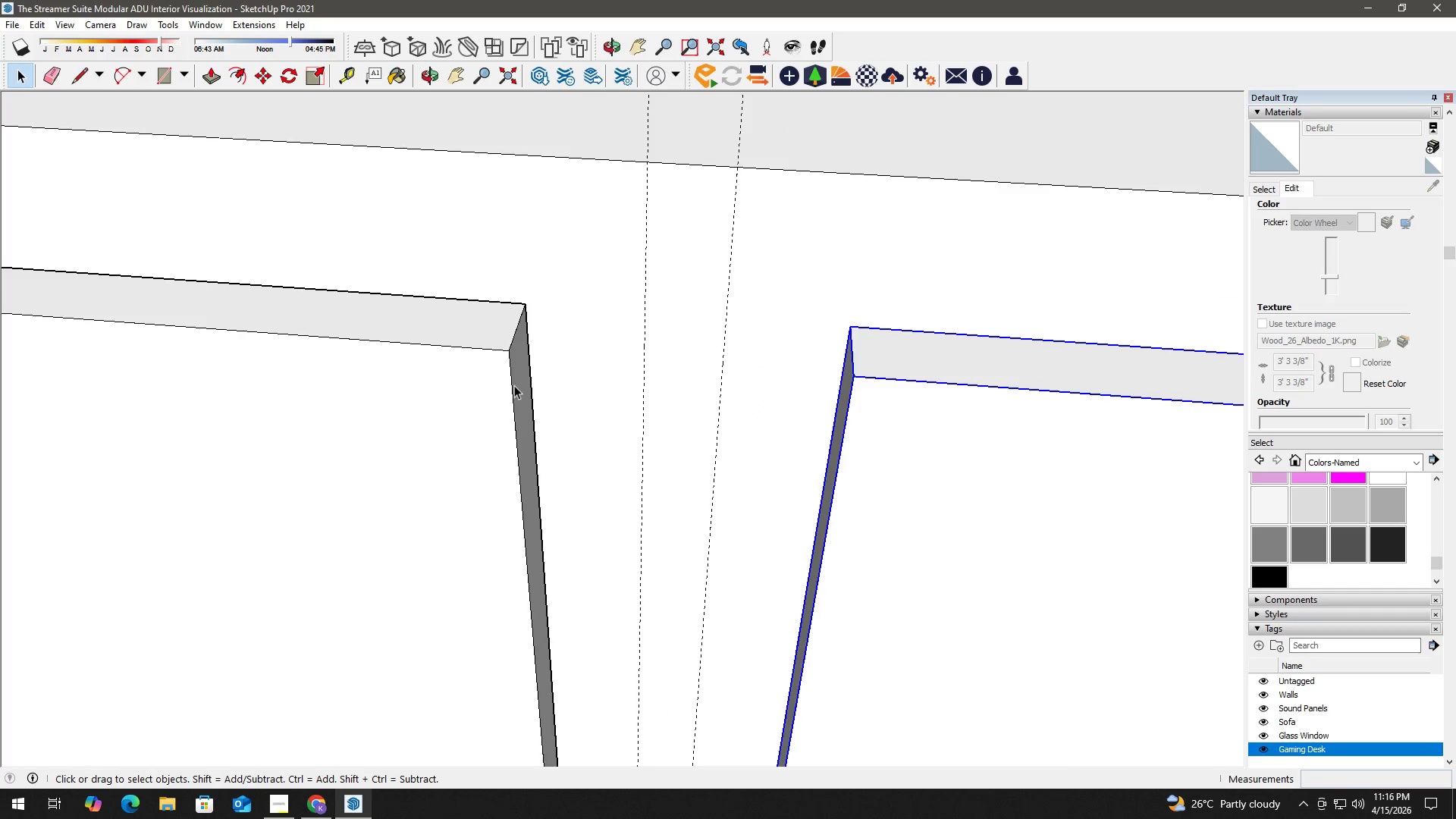 
double_click([514, 385])
 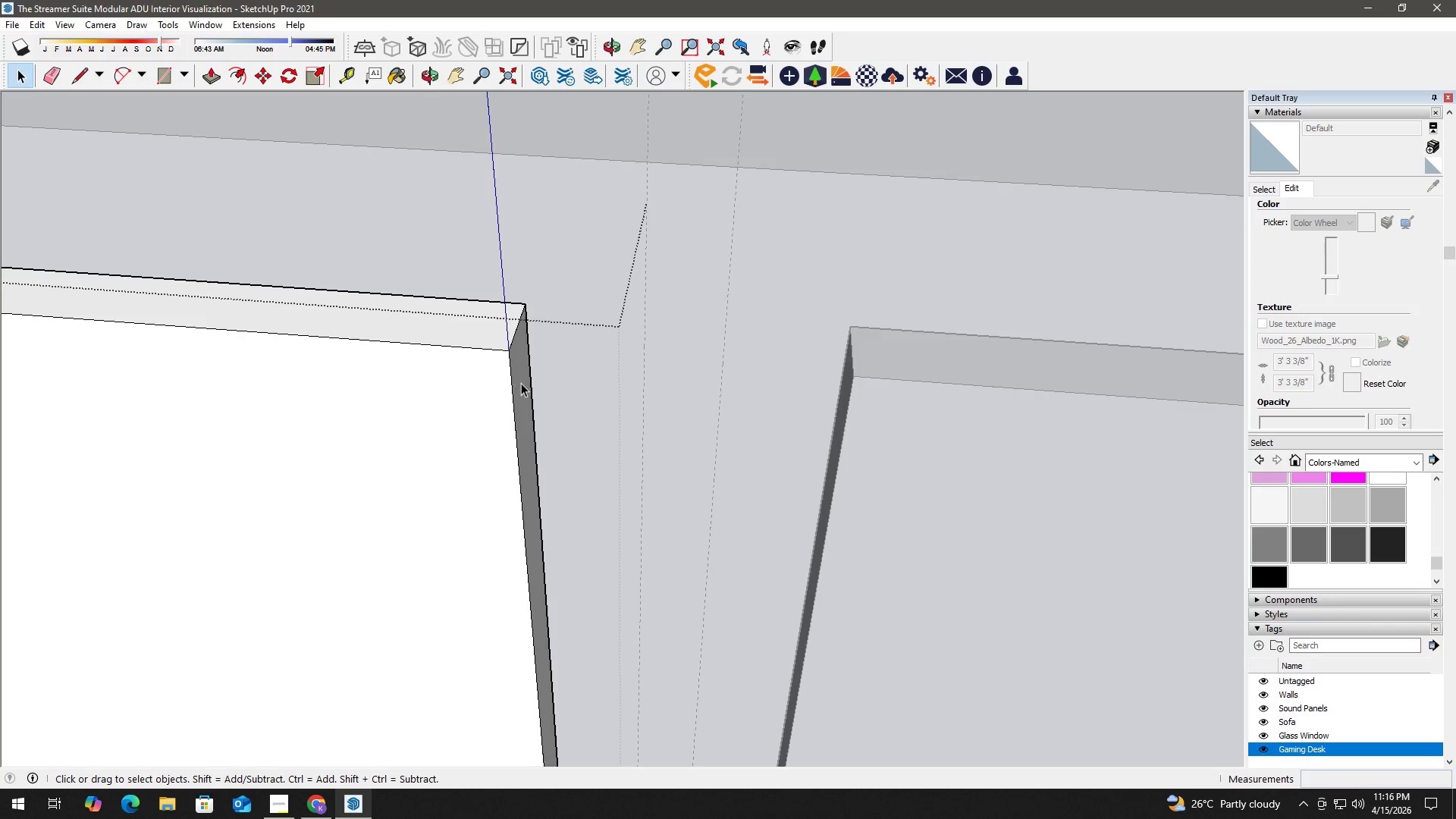 
triple_click([521, 383])
 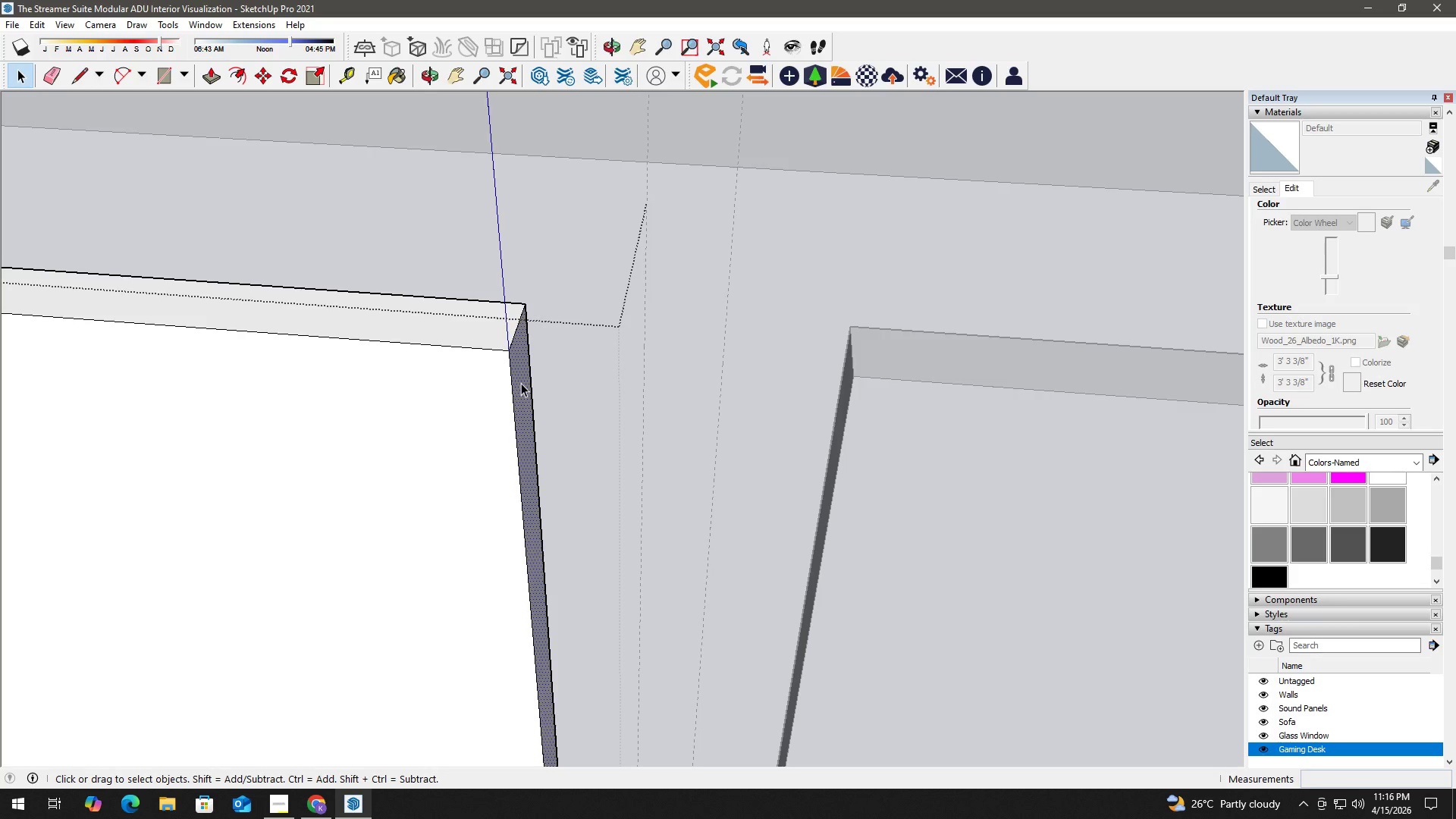 
key(P)
 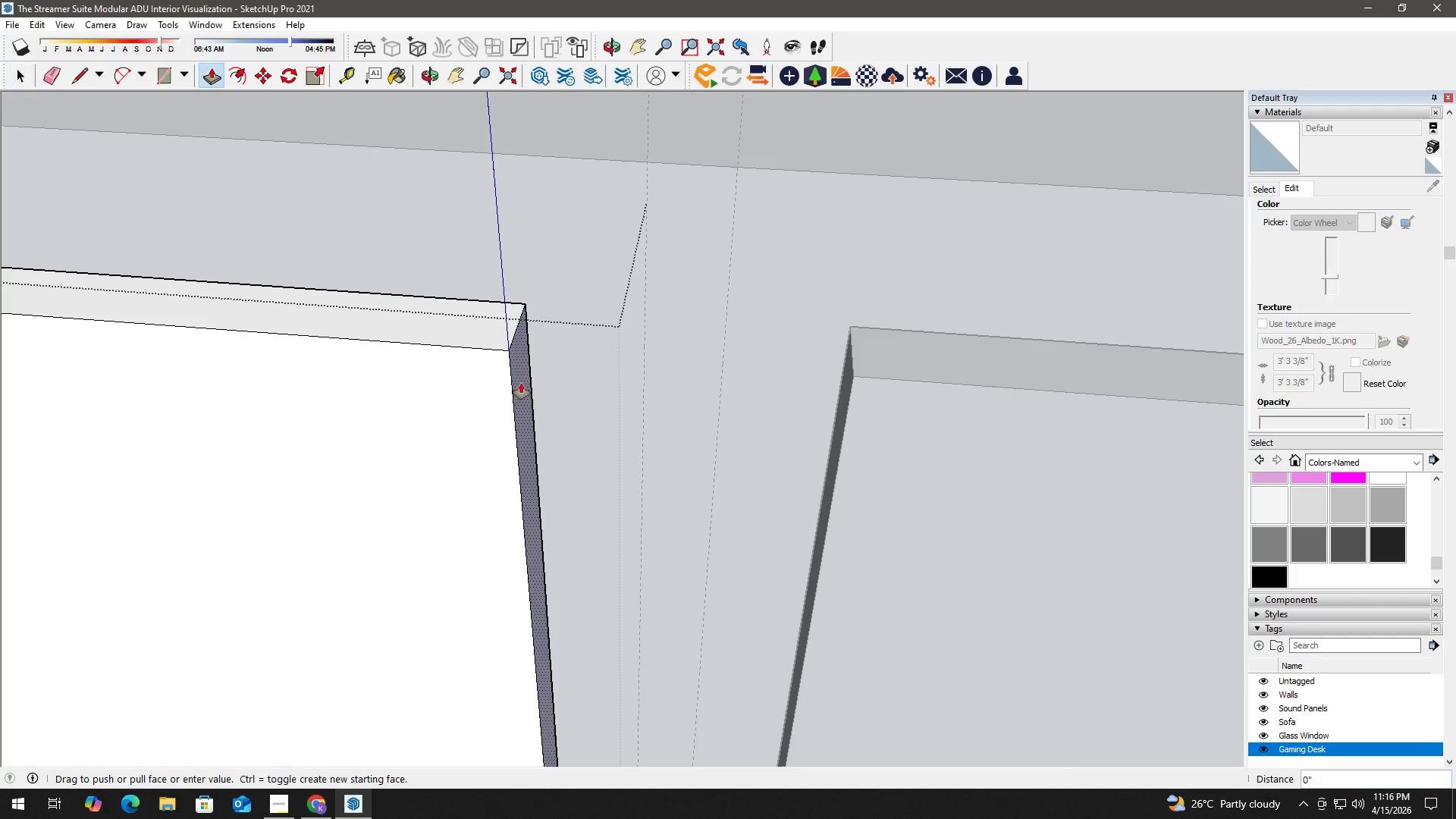 
left_click([521, 383])
 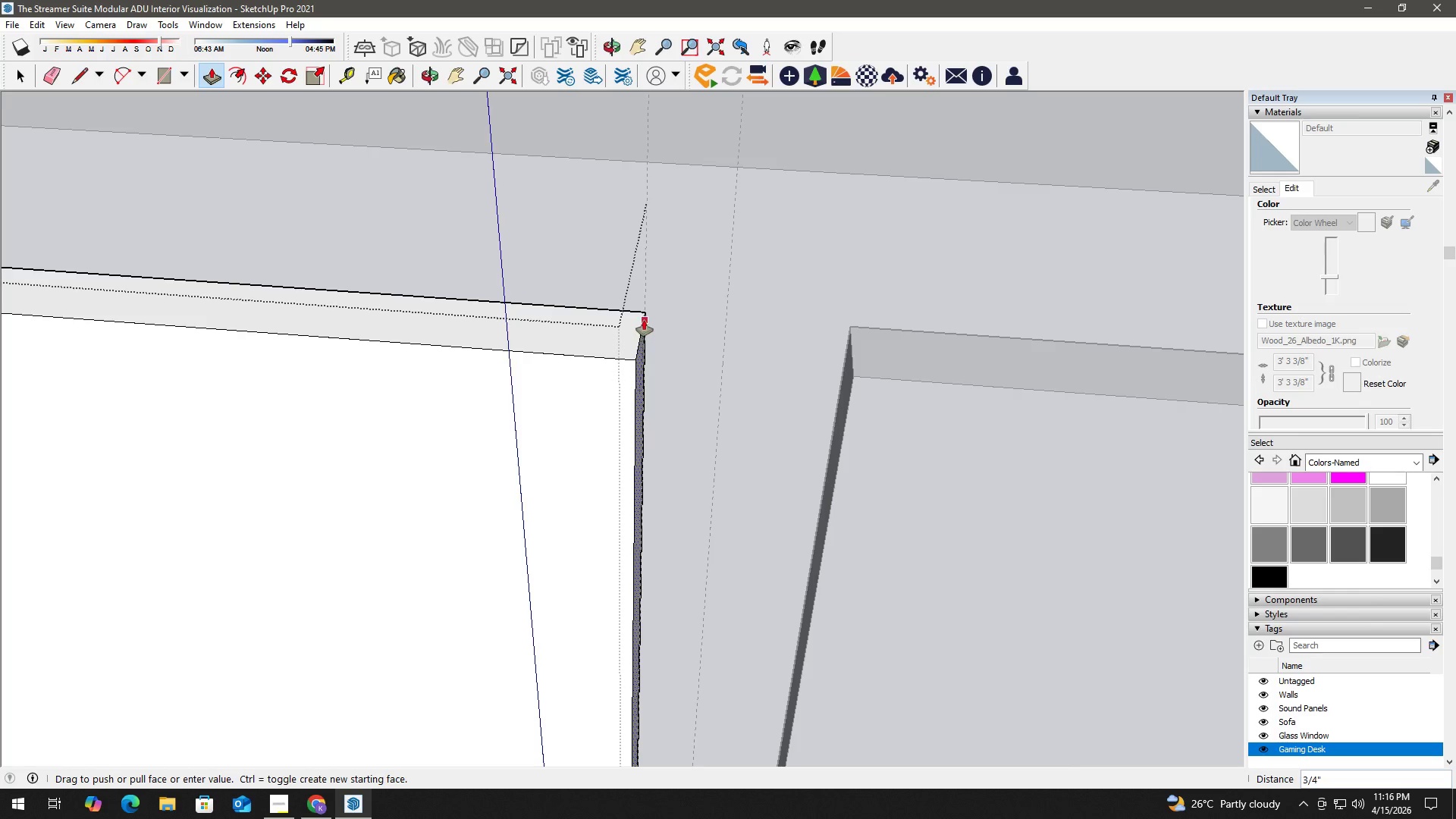 
left_click([644, 314])
 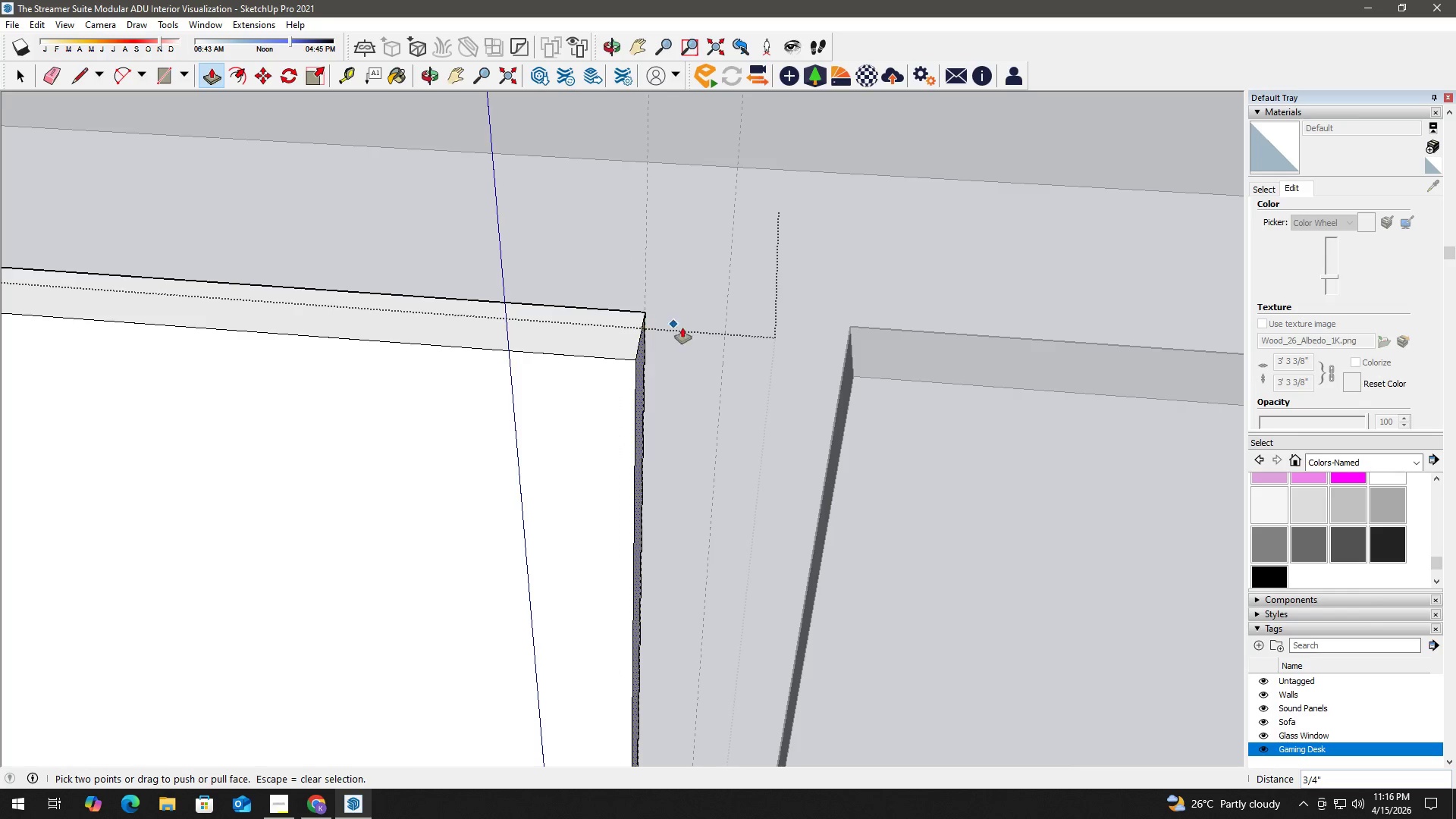 
key(Space)
 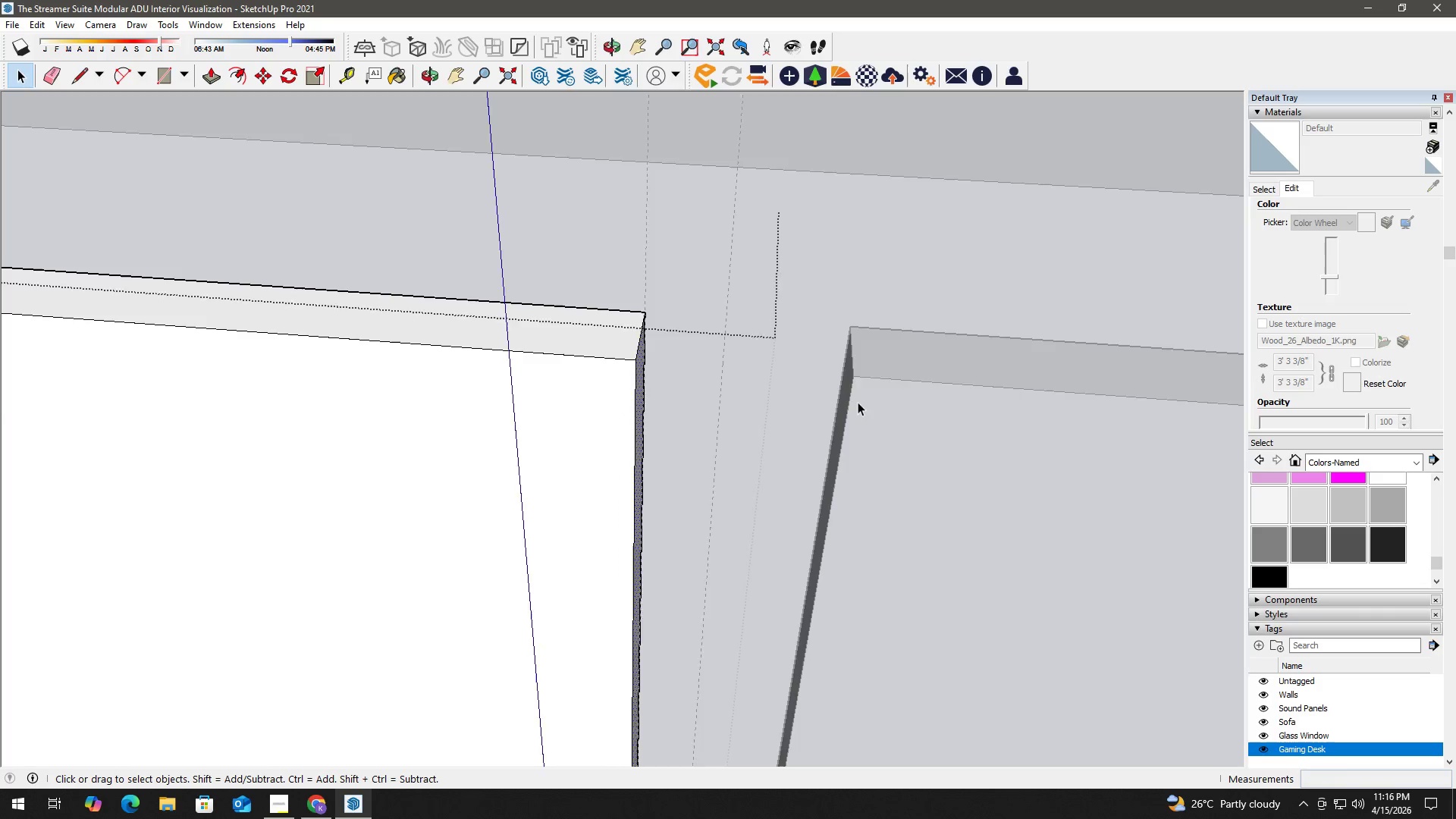 
key(Escape)
 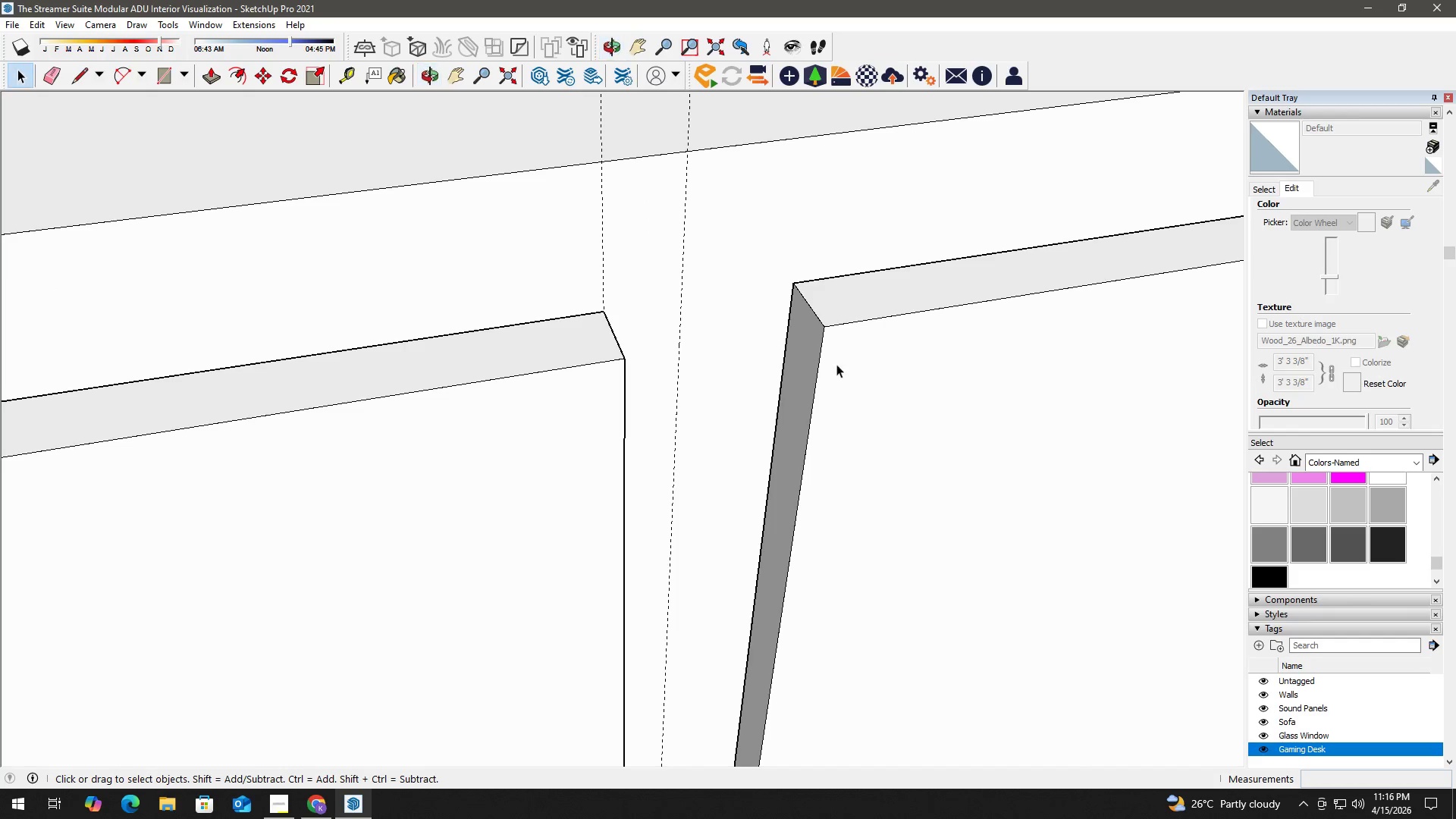 
left_click([804, 353])
 